 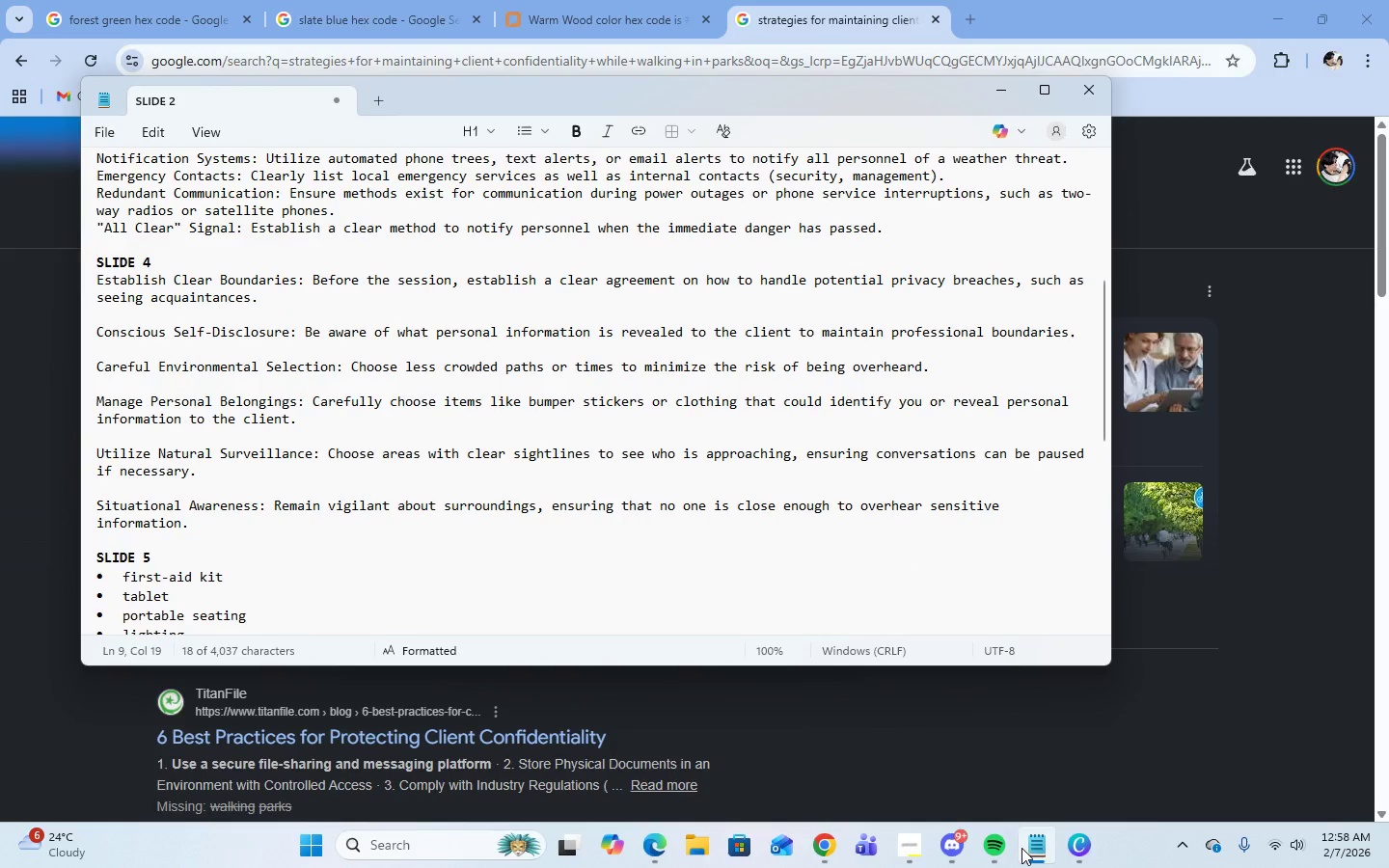 
left_click([1021, 848])
 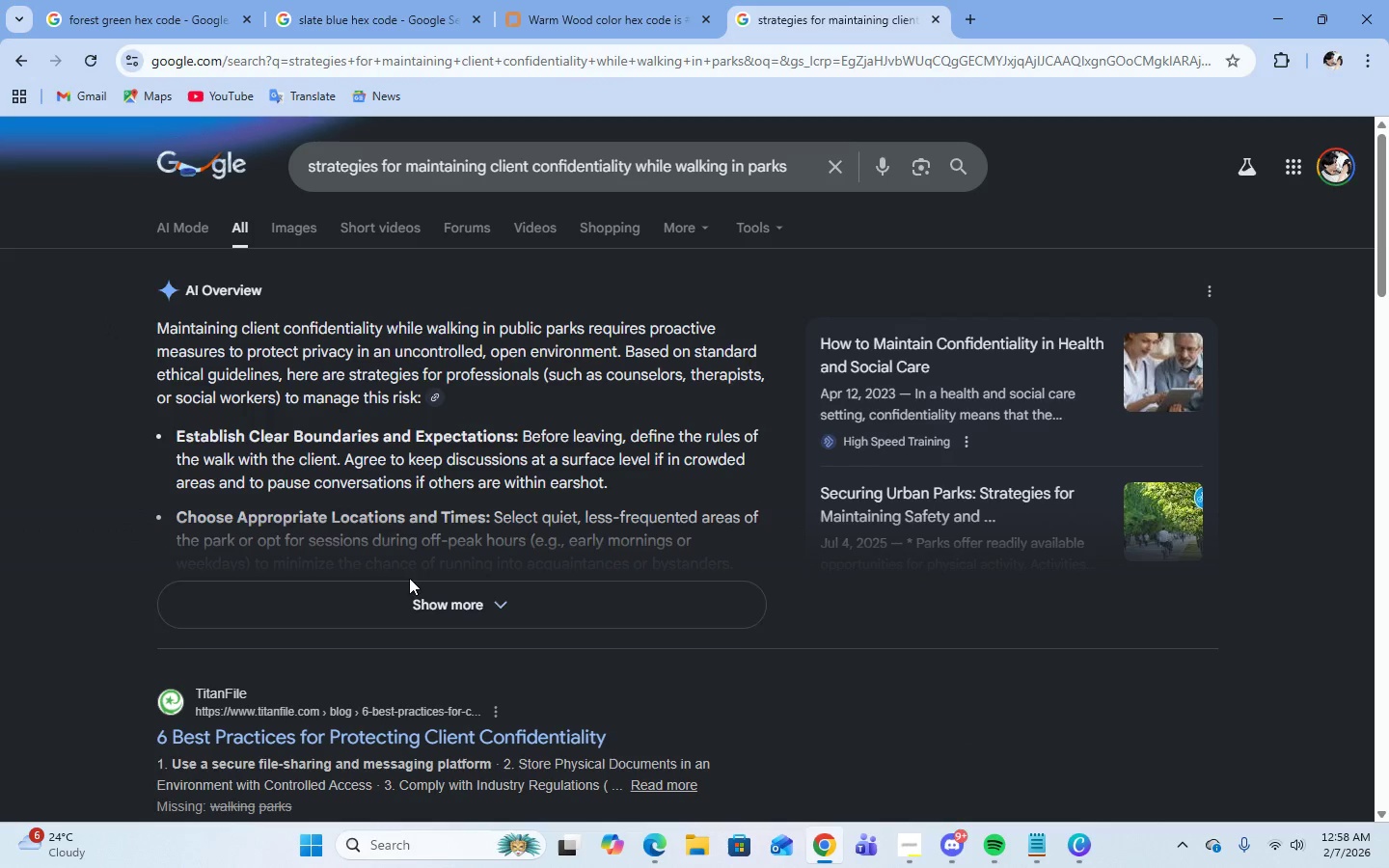 
left_click([415, 596])
 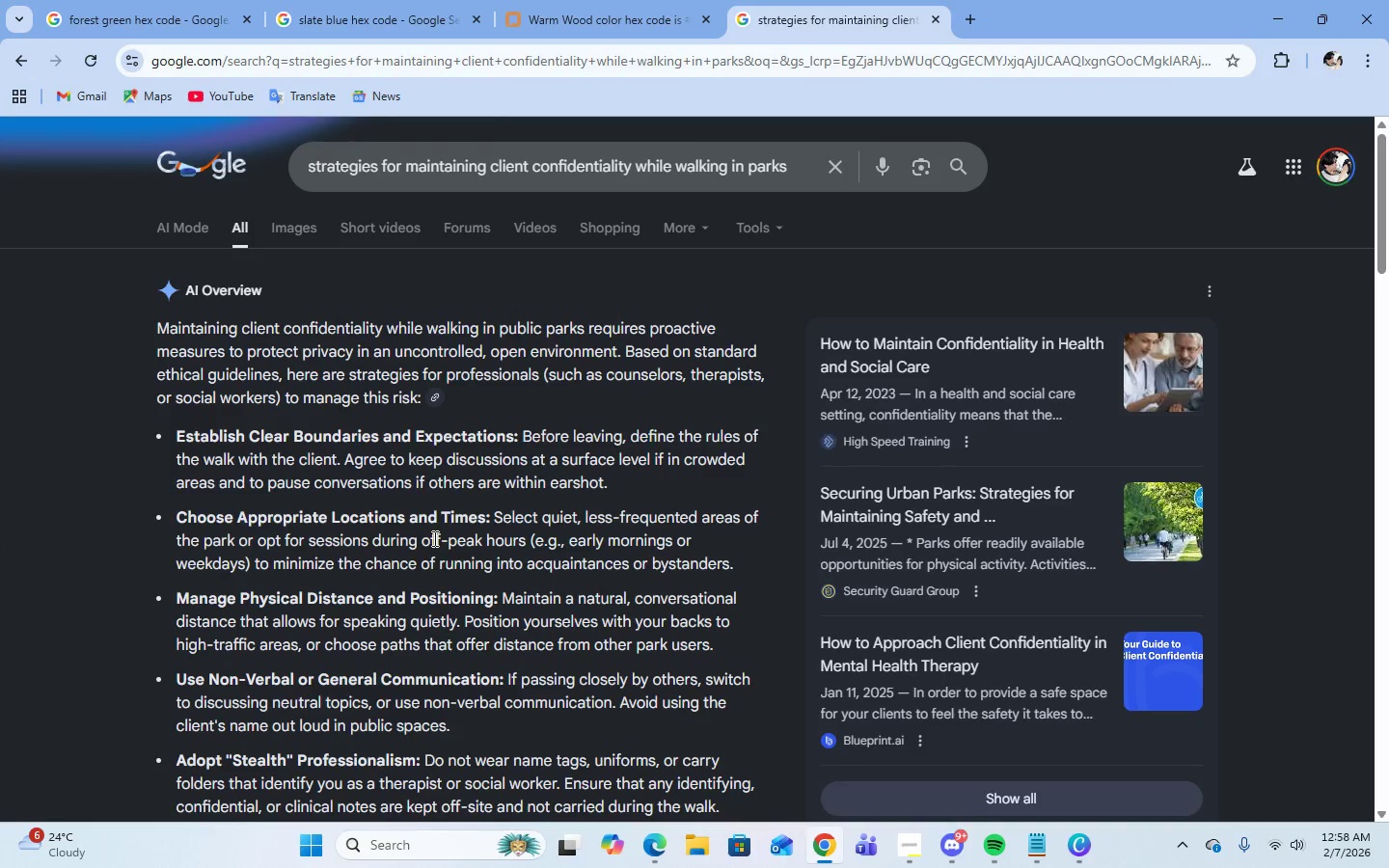 
scroll: coordinate [433, 538], scroll_direction: down, amount: 1.0
 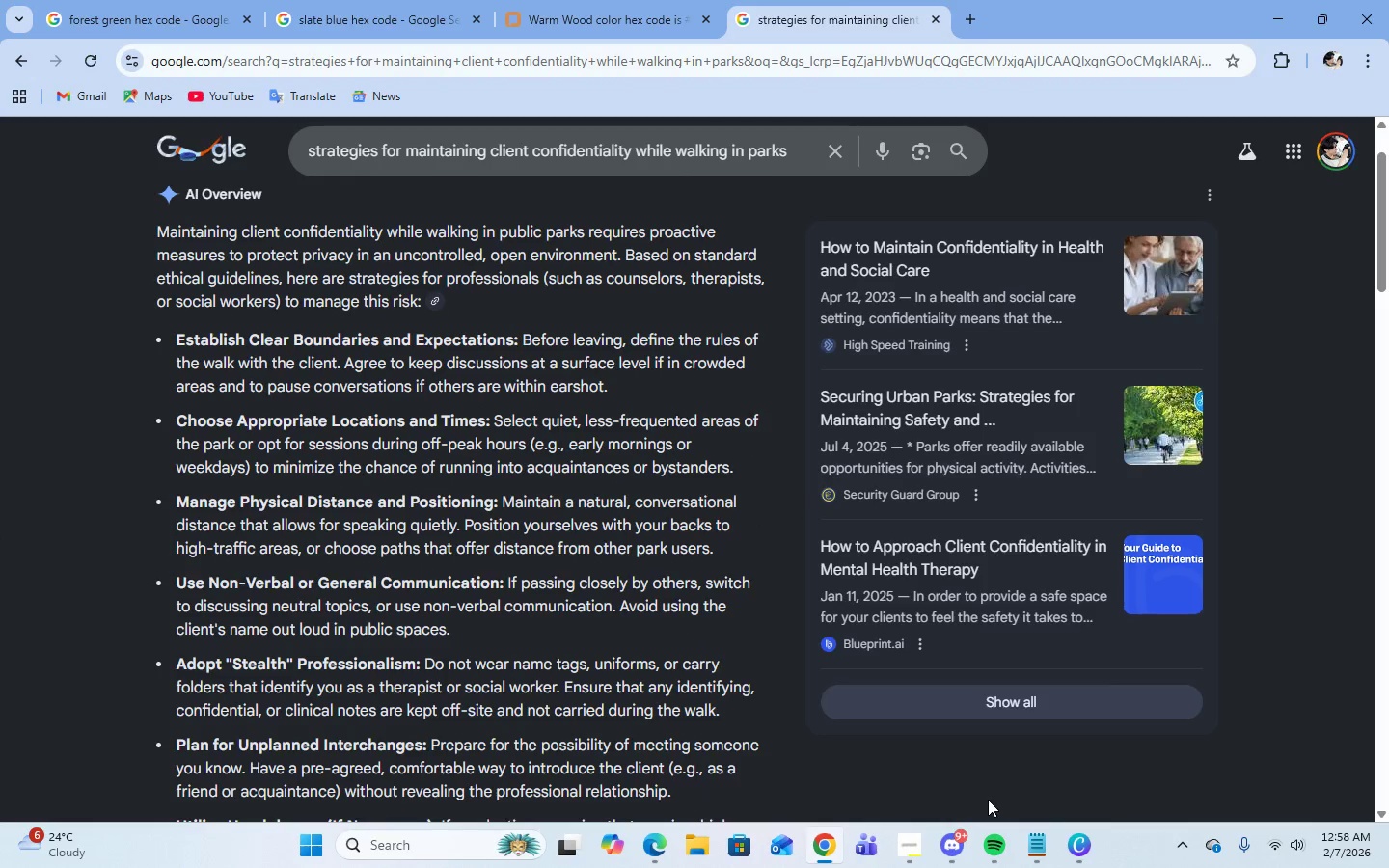 
scroll: coordinate [529, 436], scroll_direction: up, amount: 1.0
 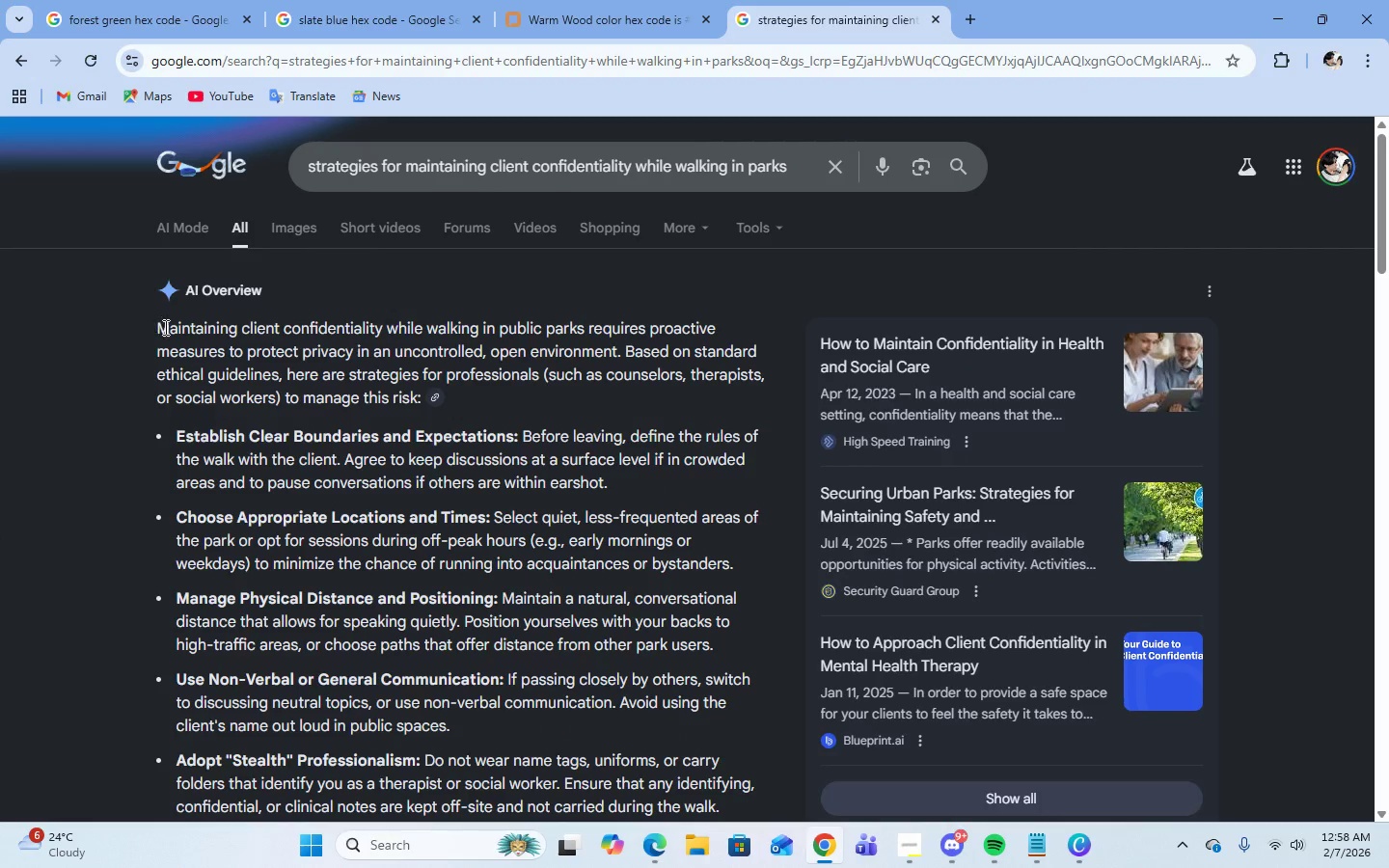 
left_click_drag(start_coordinate=[162, 328], to_coordinate=[422, 410])
 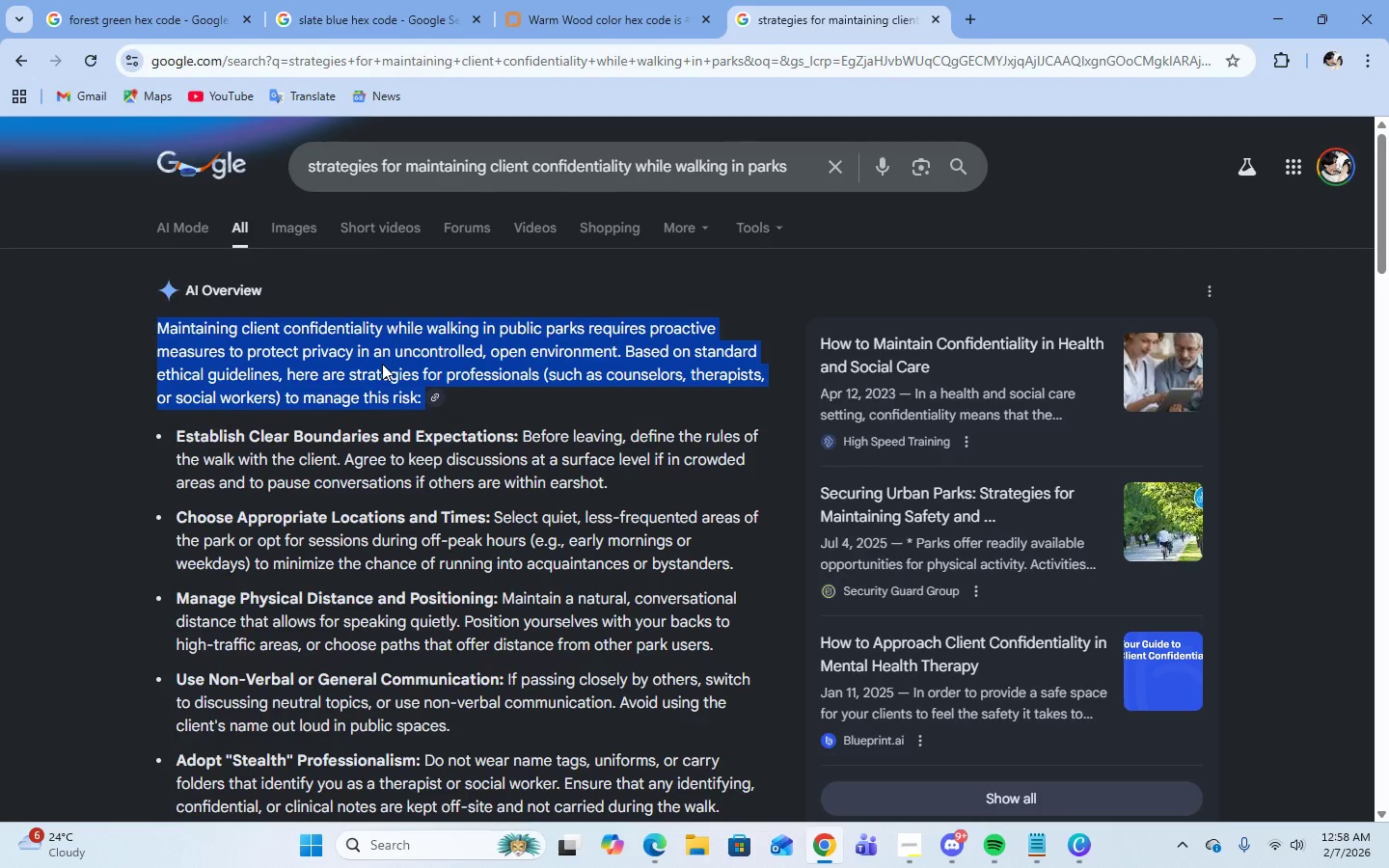 
right_click([382, 364])
 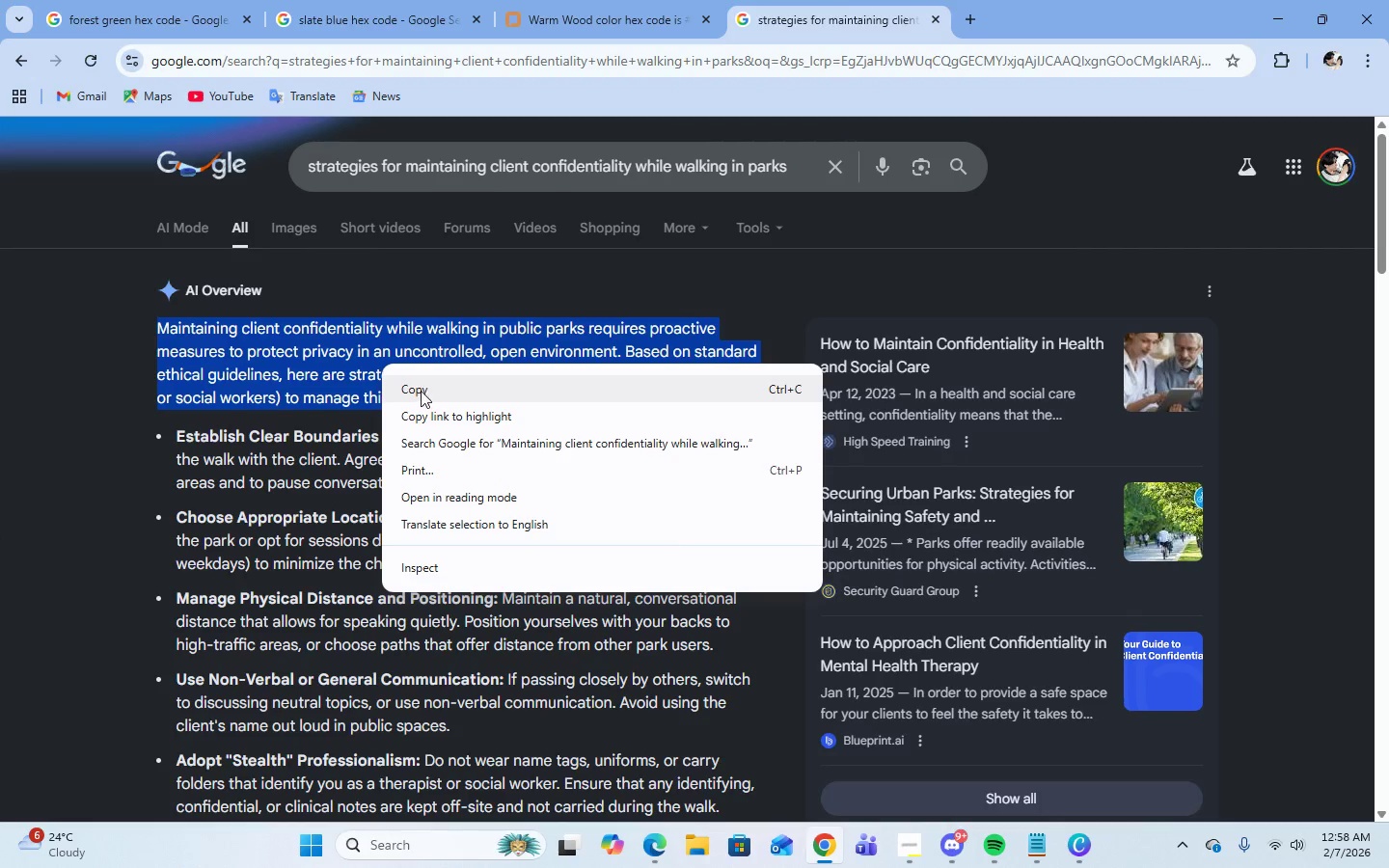 
left_click([421, 392])
 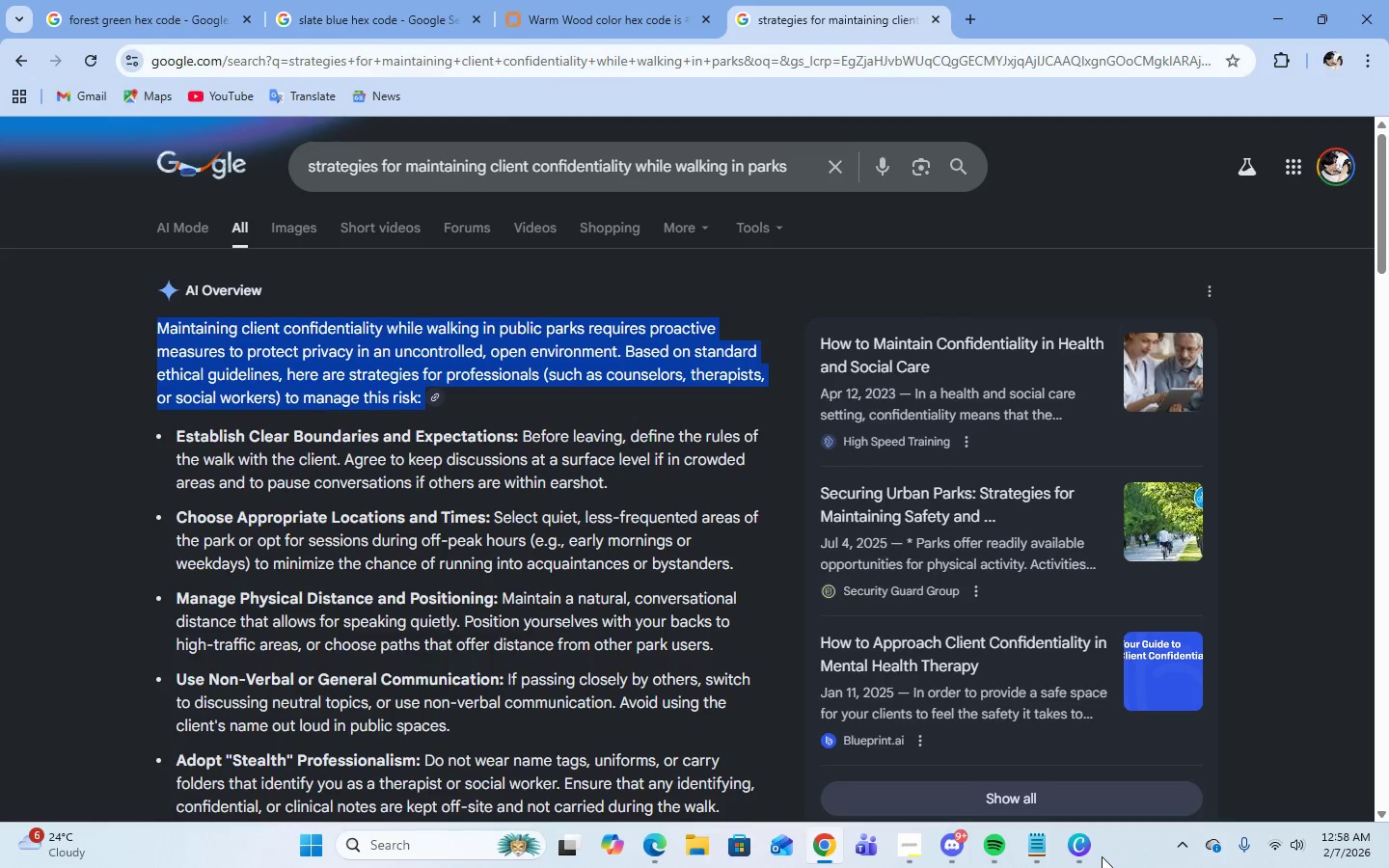 
left_click([1081, 852])
 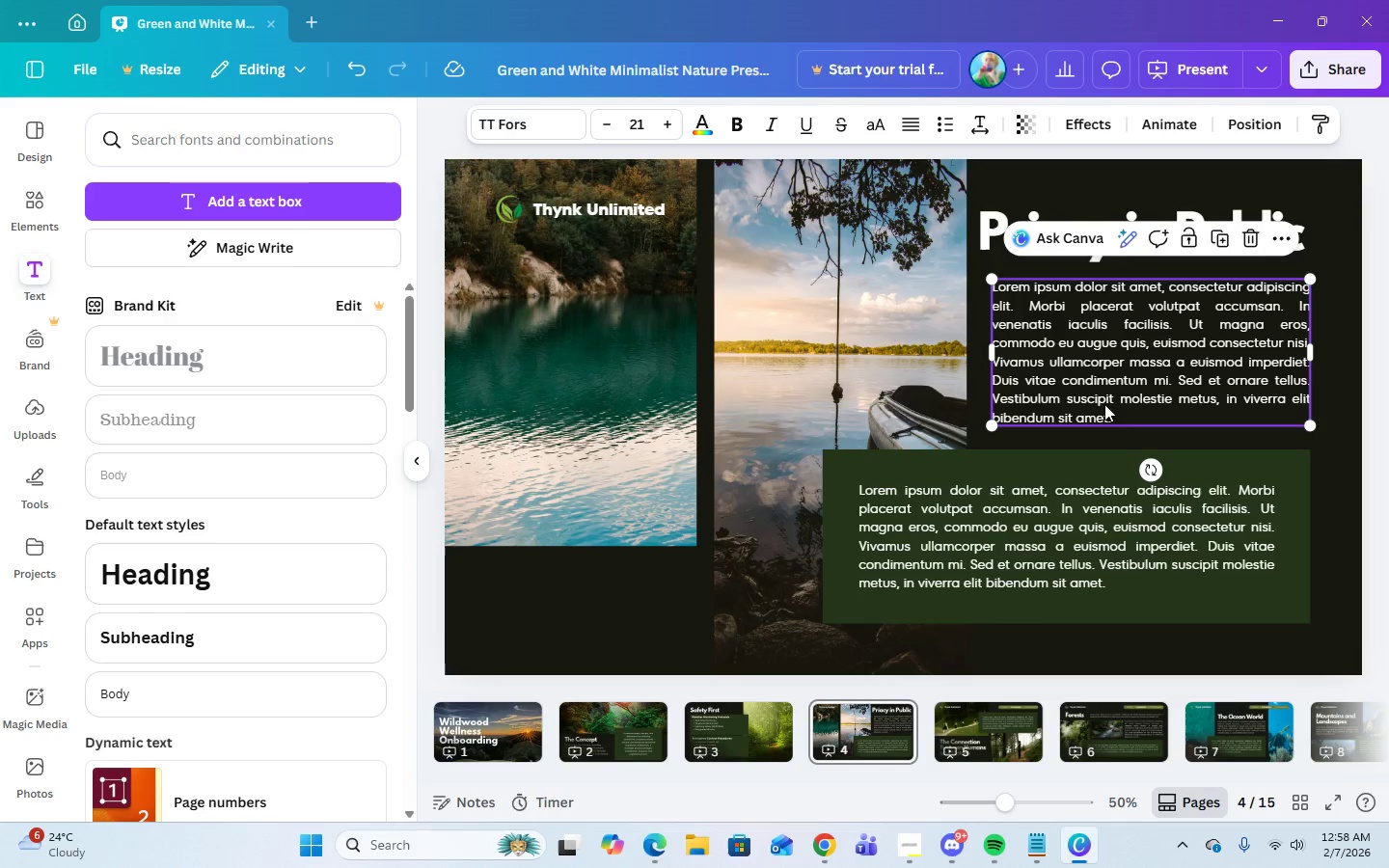 
double_click([1104, 411])
 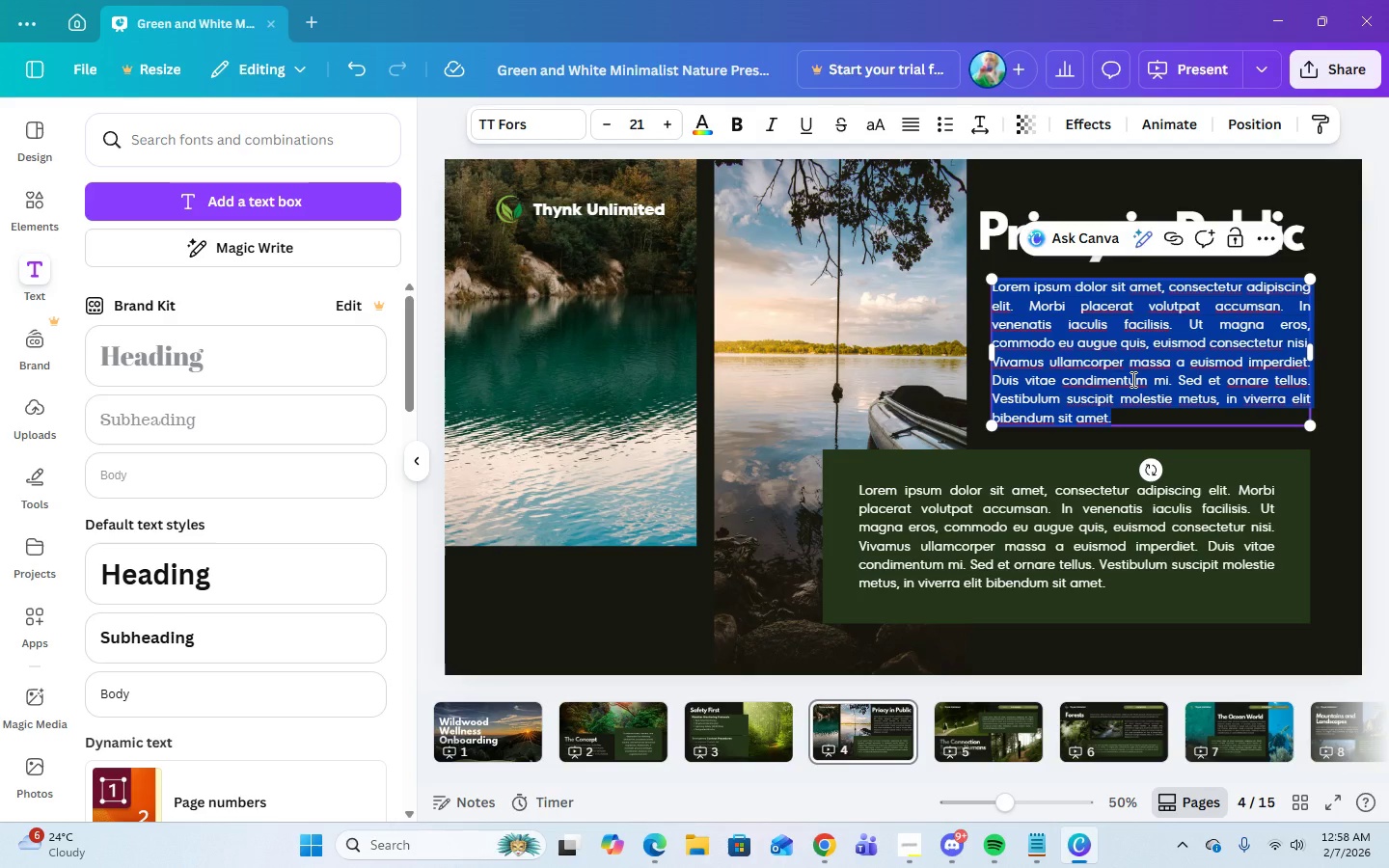 
hold_key(key=ControlLeft, duration=0.84)
 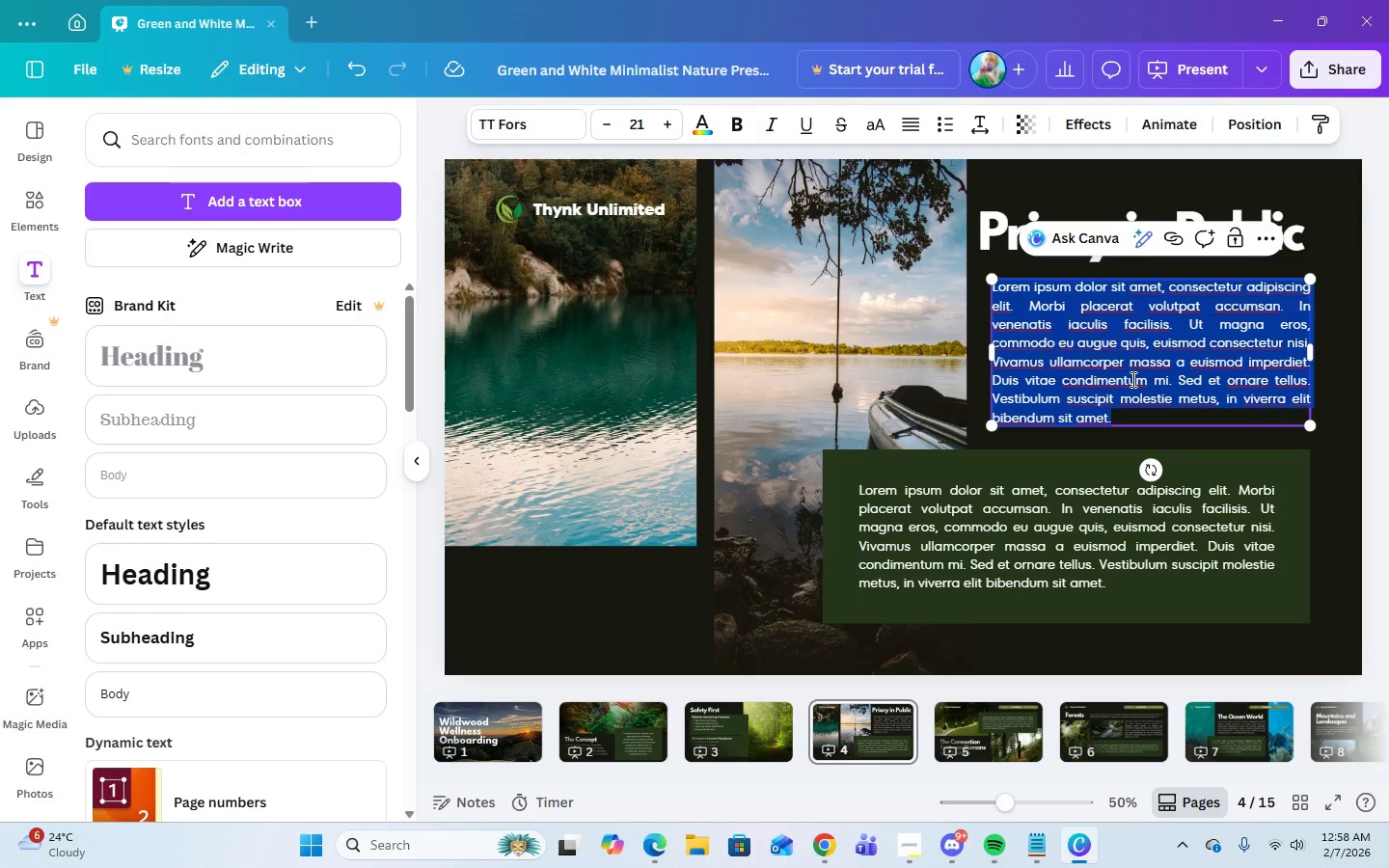 
key(Control+ControlLeft)
 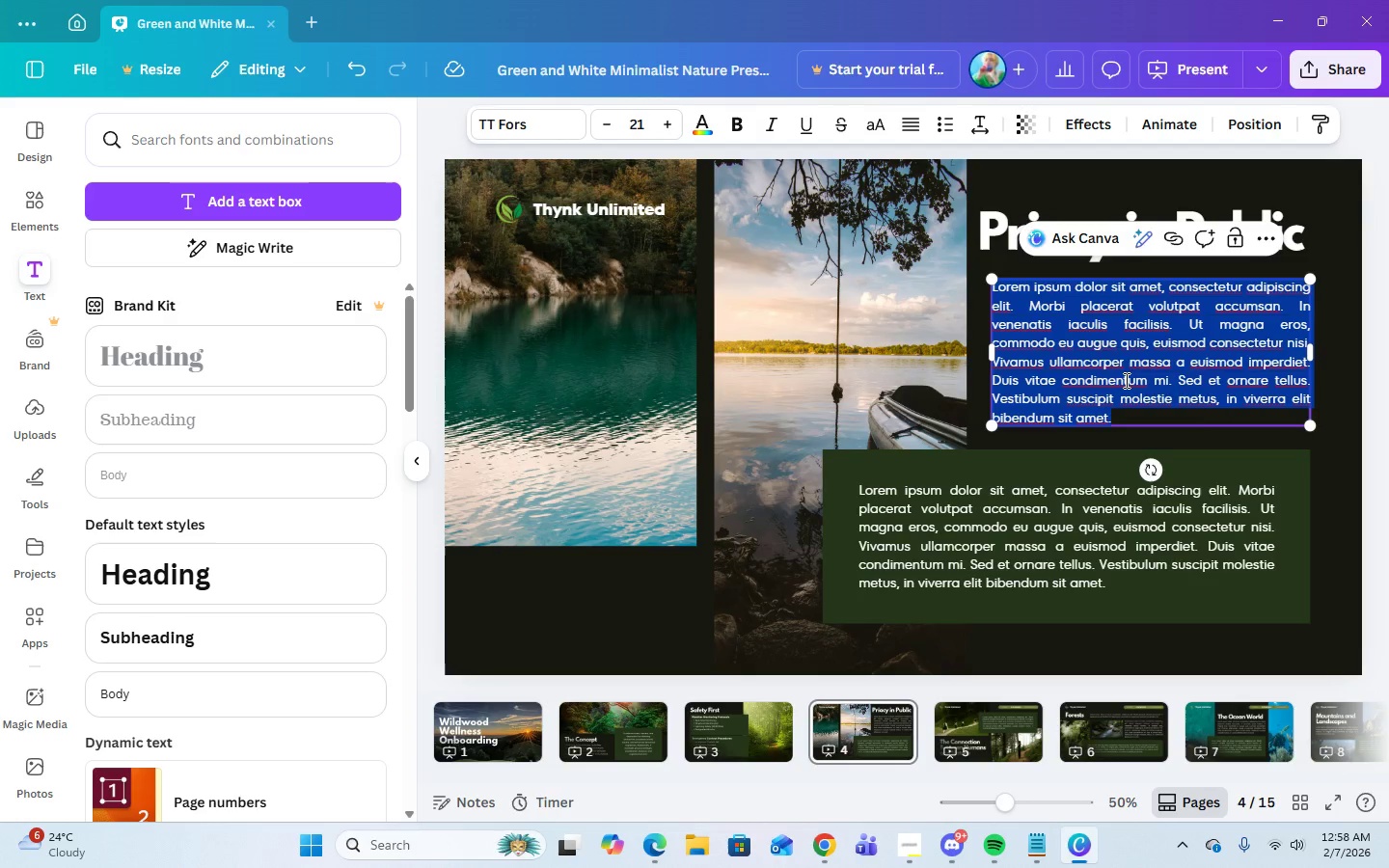 
right_click([1125, 380])
 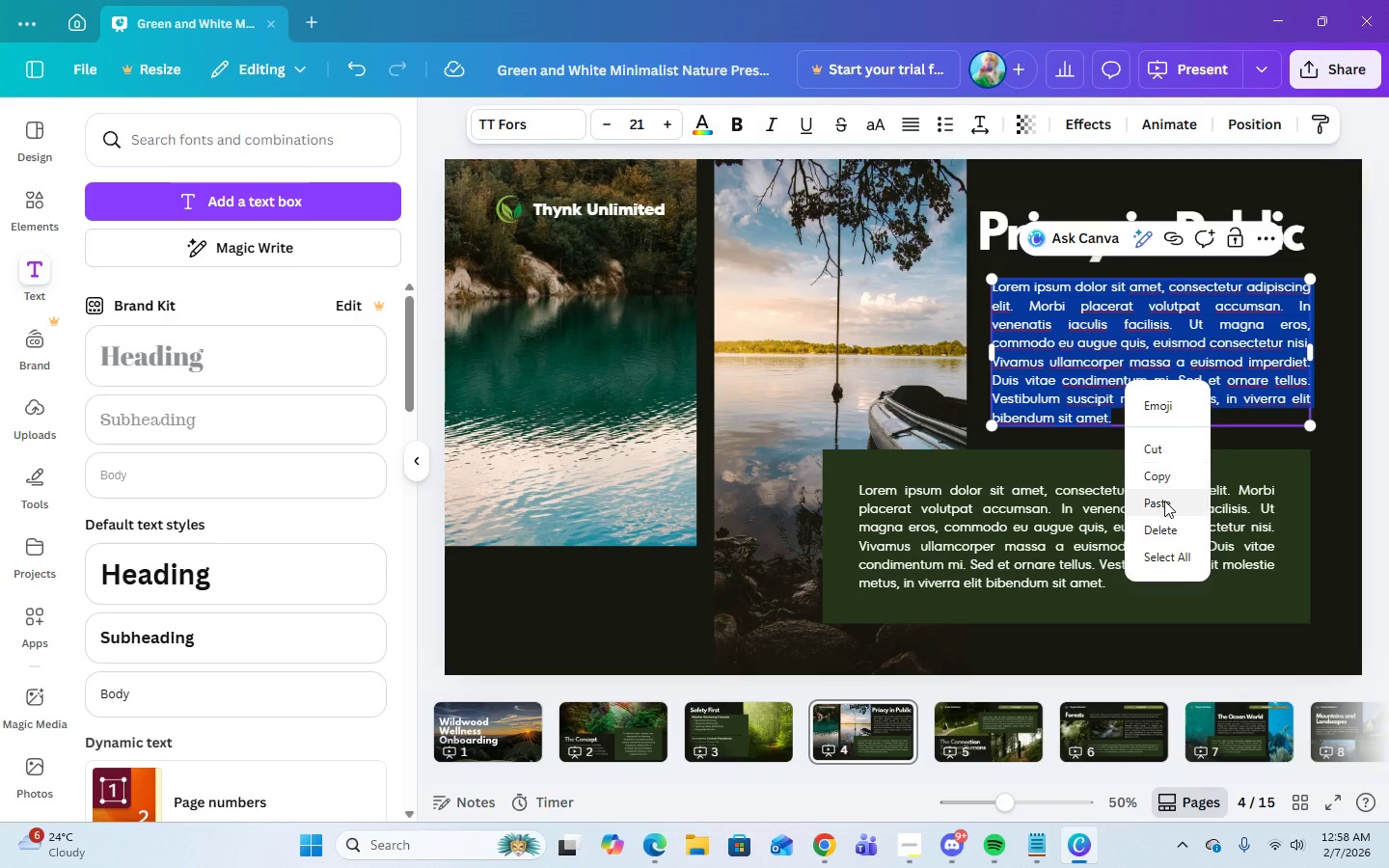 
left_click([1164, 504])
 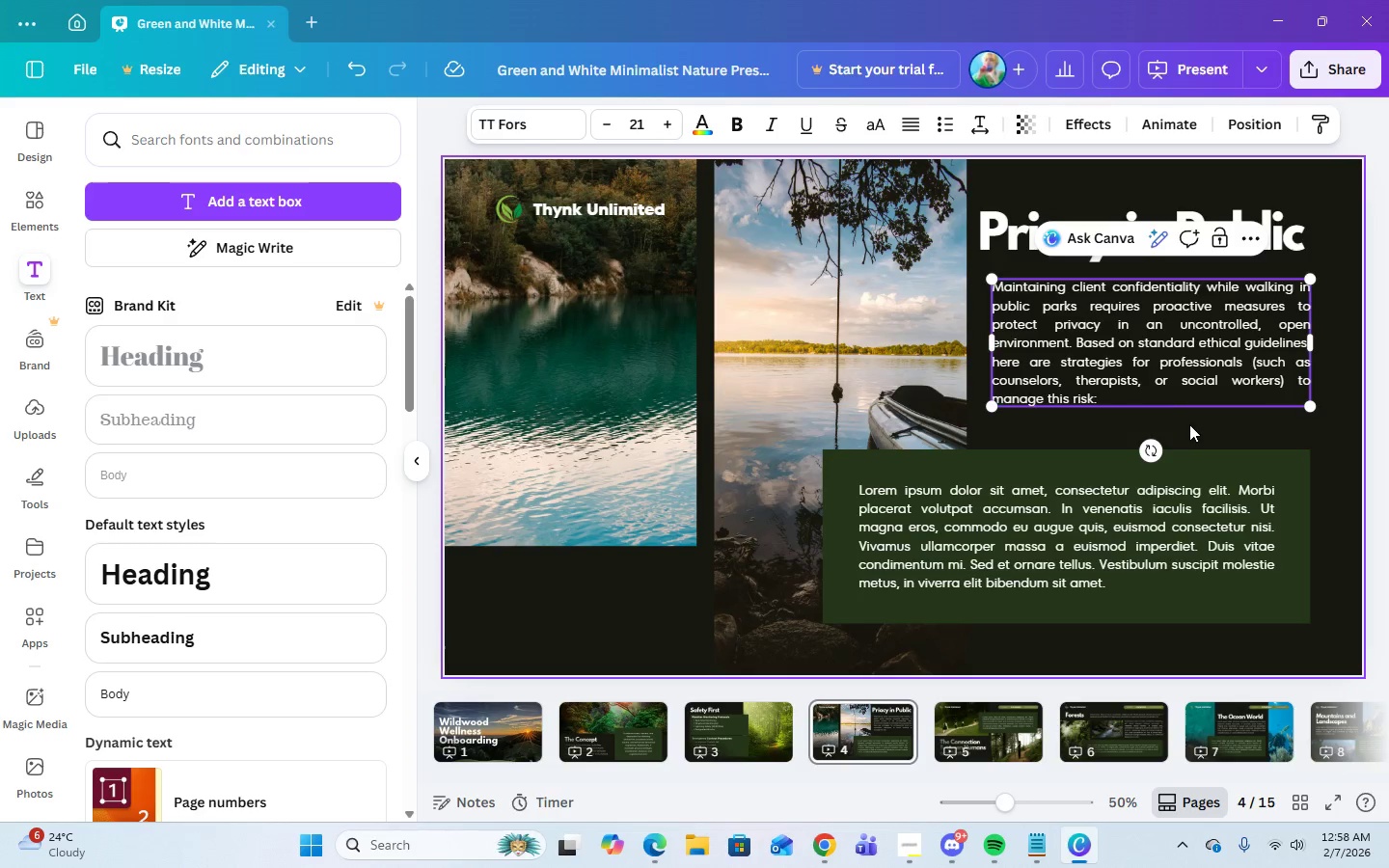 
left_click([1197, 432])
 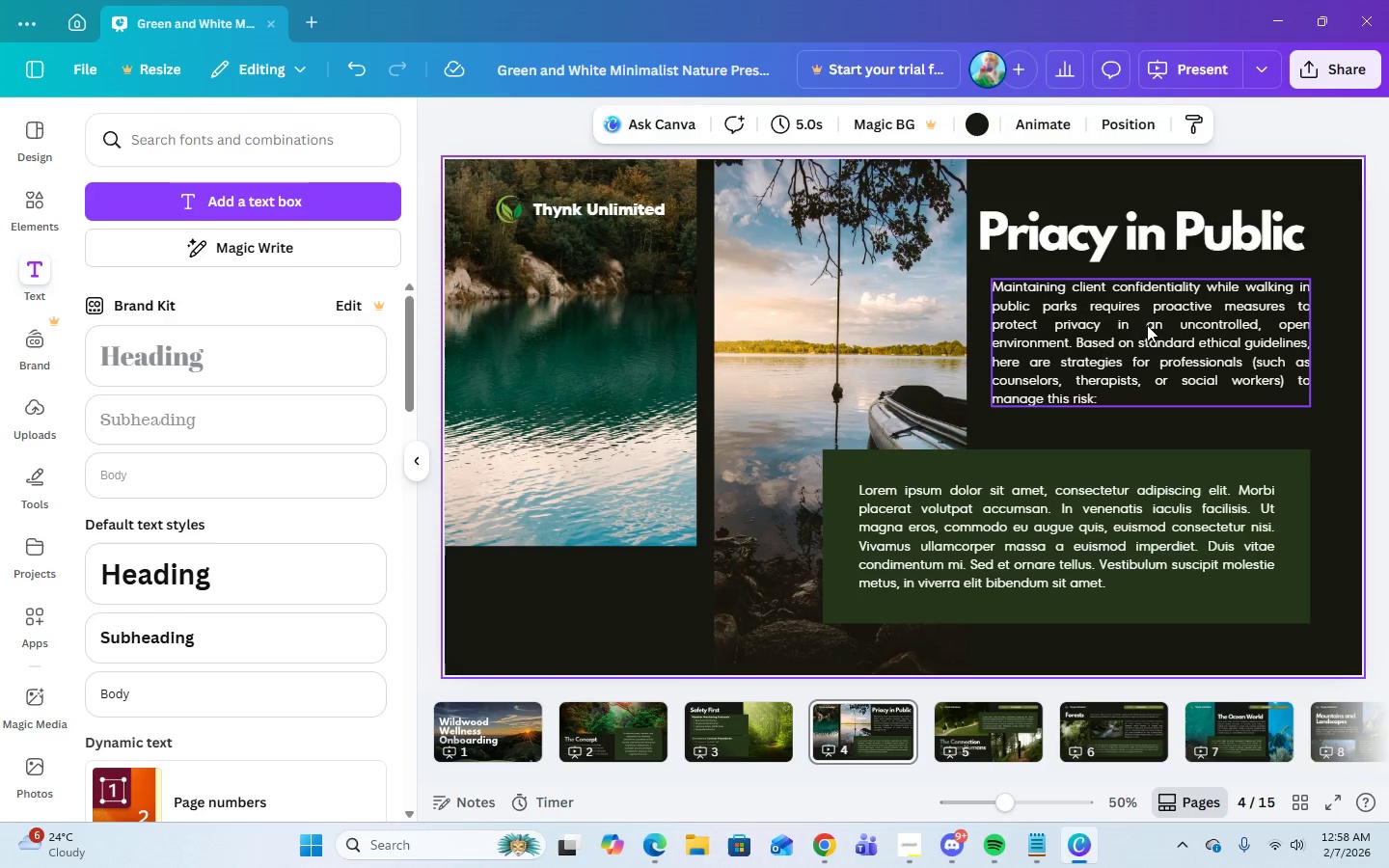 
left_click([1147, 324])
 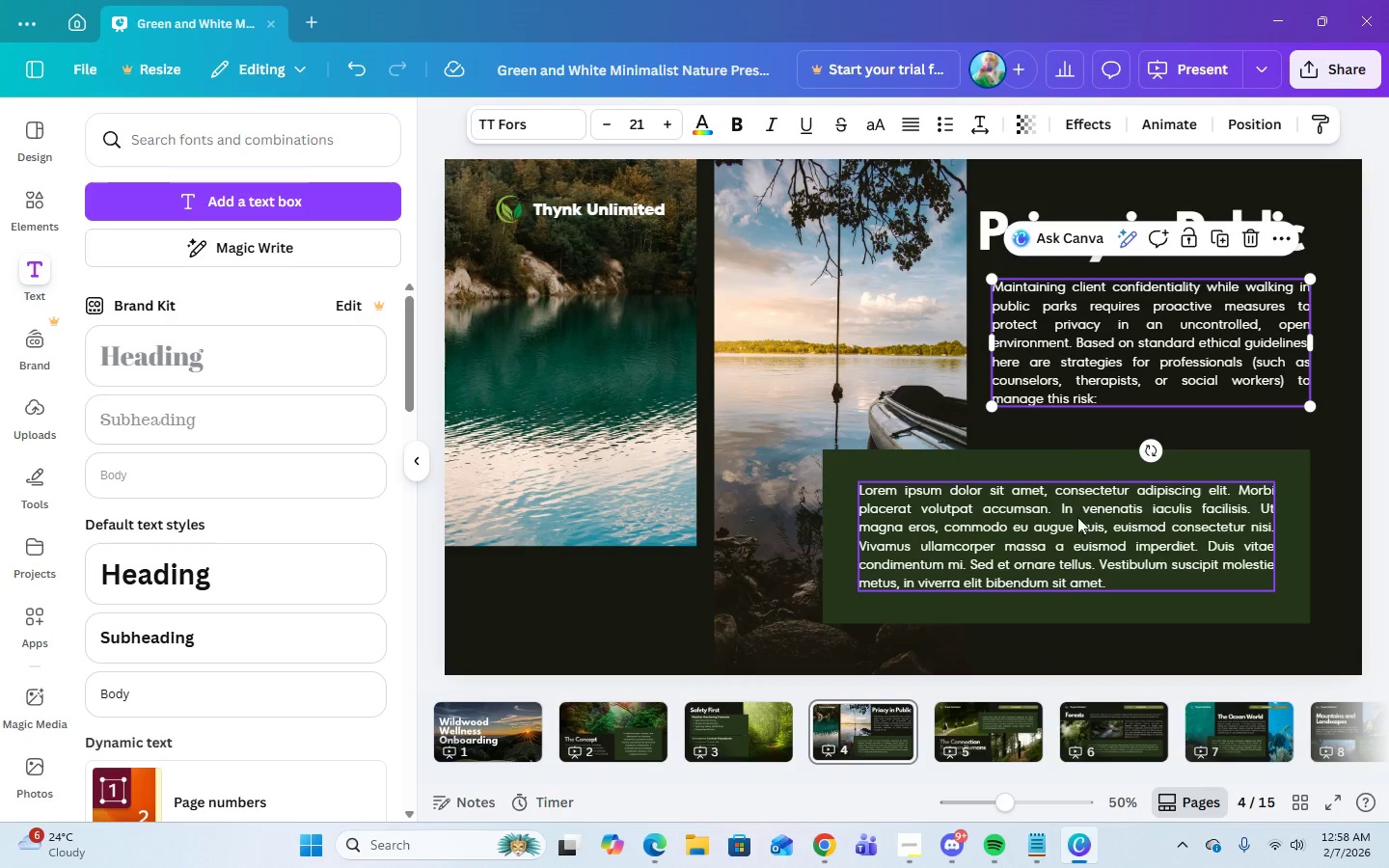 
wait(7.03)
 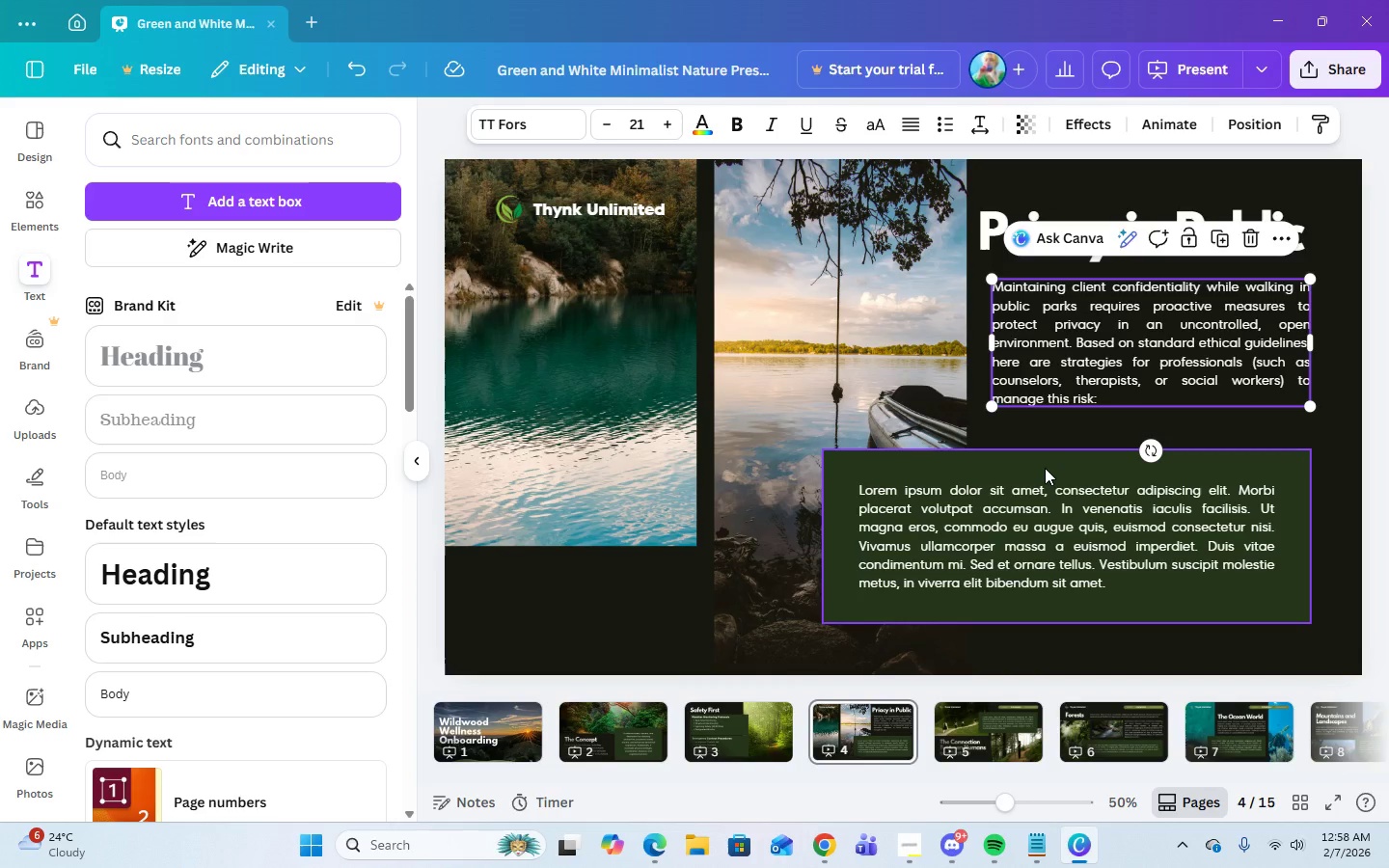 
left_click([1026, 850])
 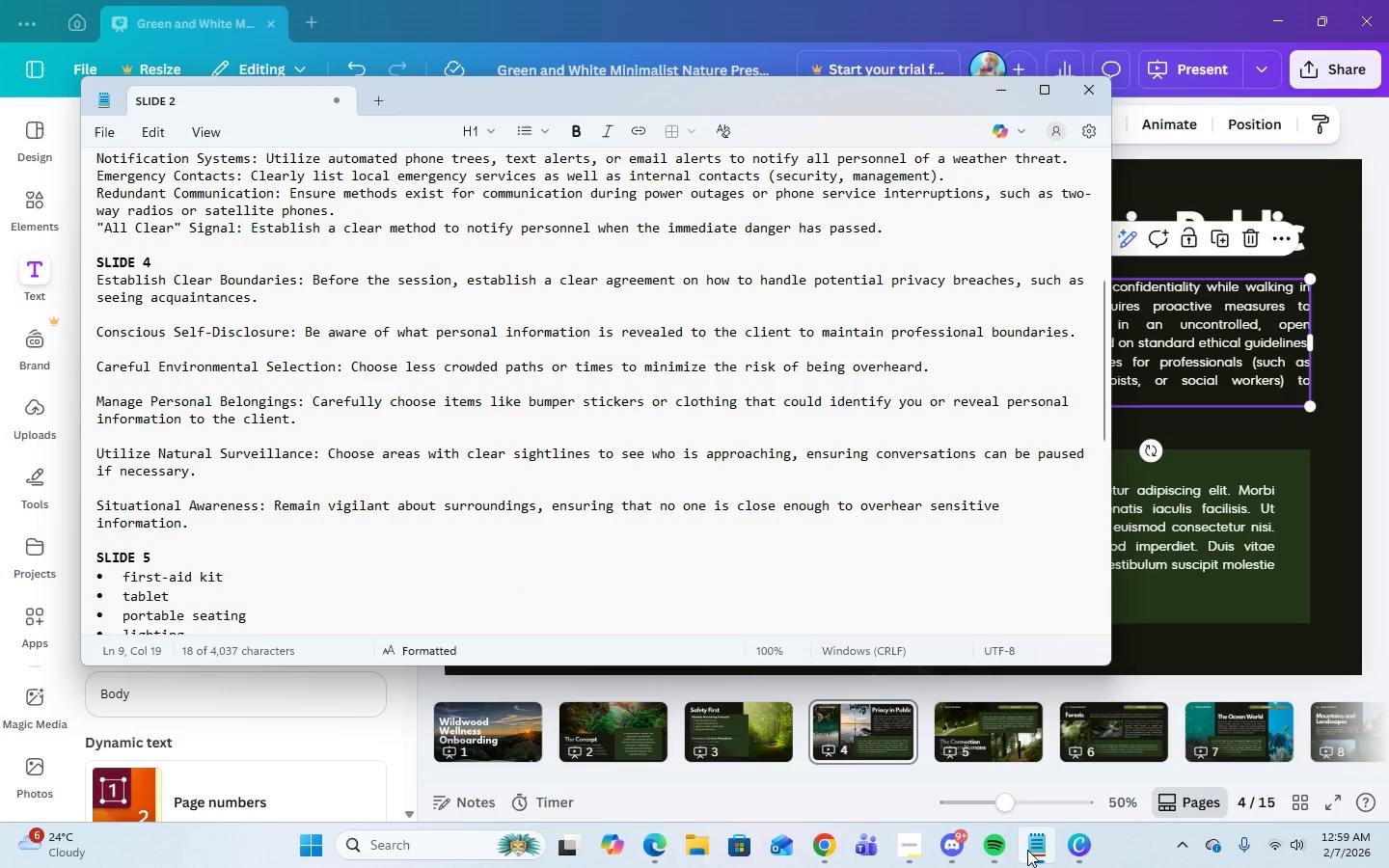 
left_click([1027, 850])
 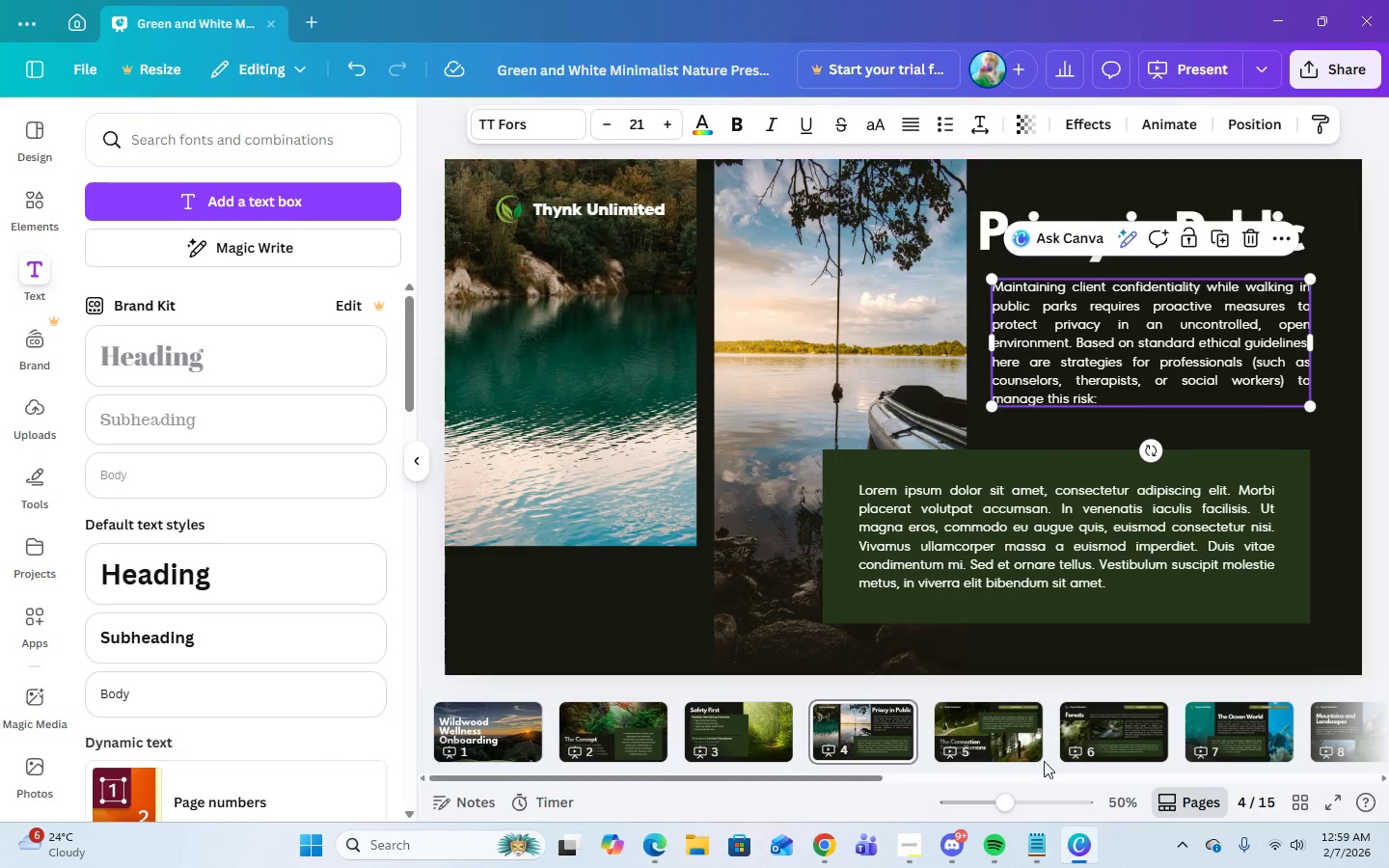 
left_click([1035, 856])
 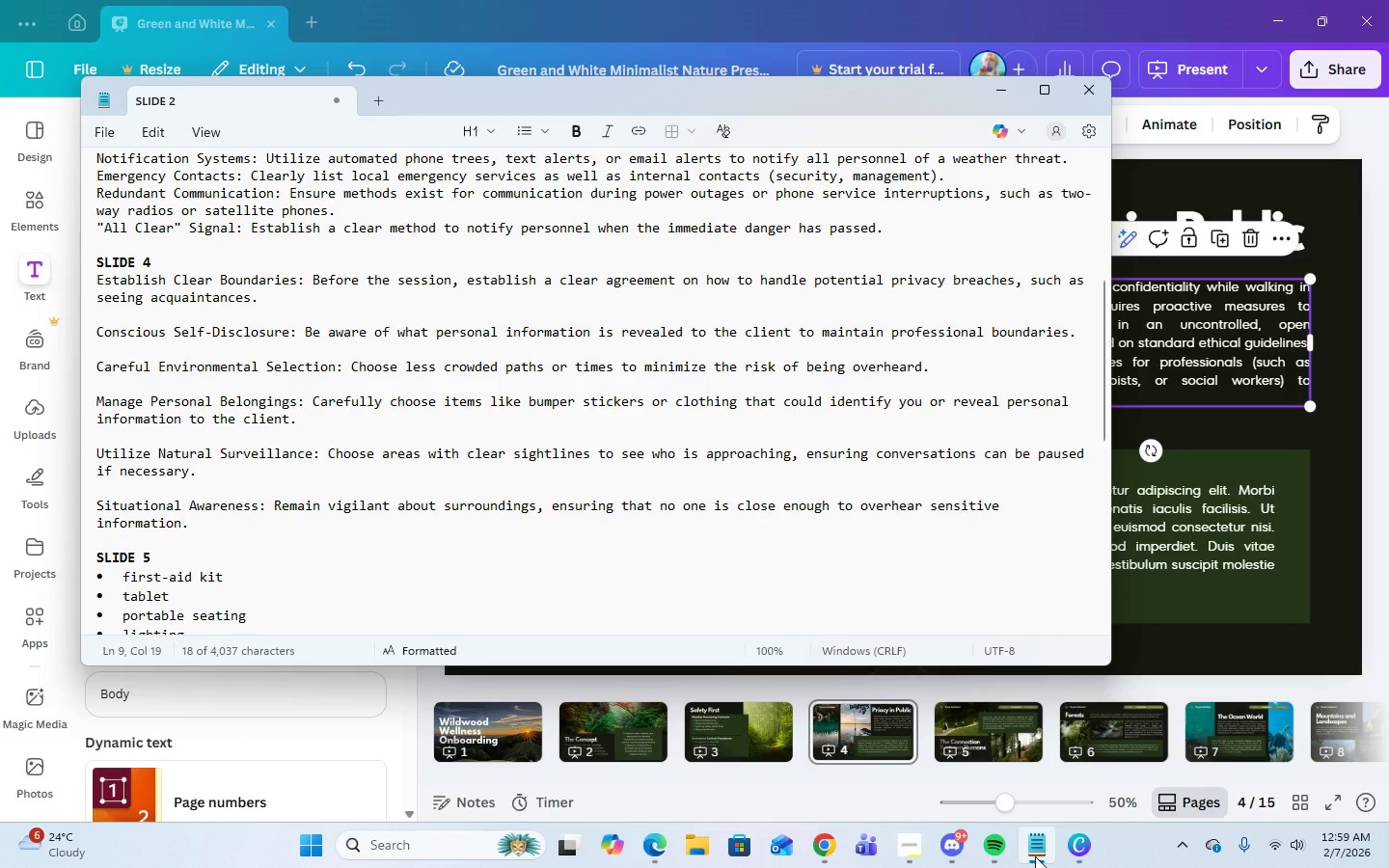 
wait(5.11)
 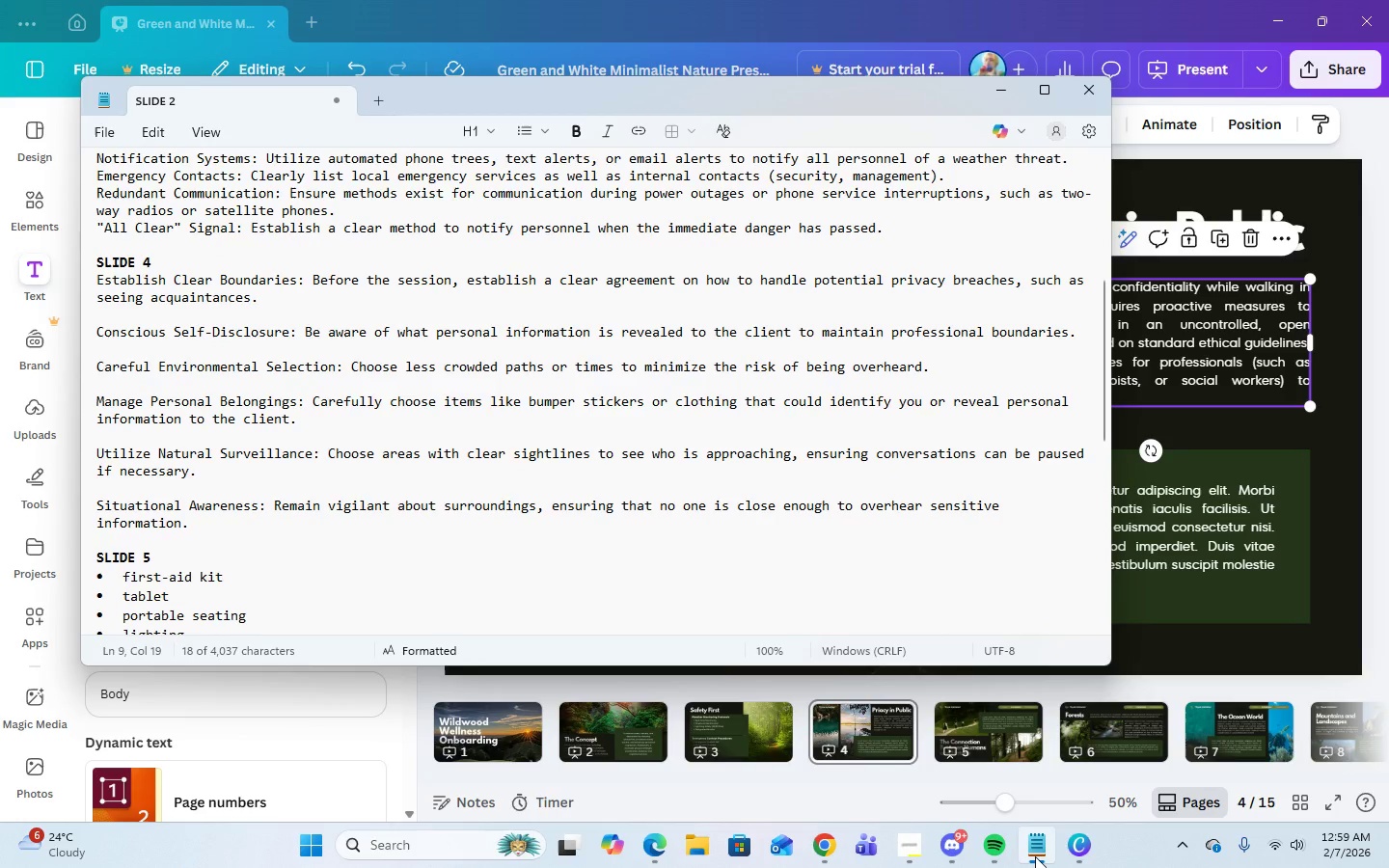 
left_click([1035, 856])
 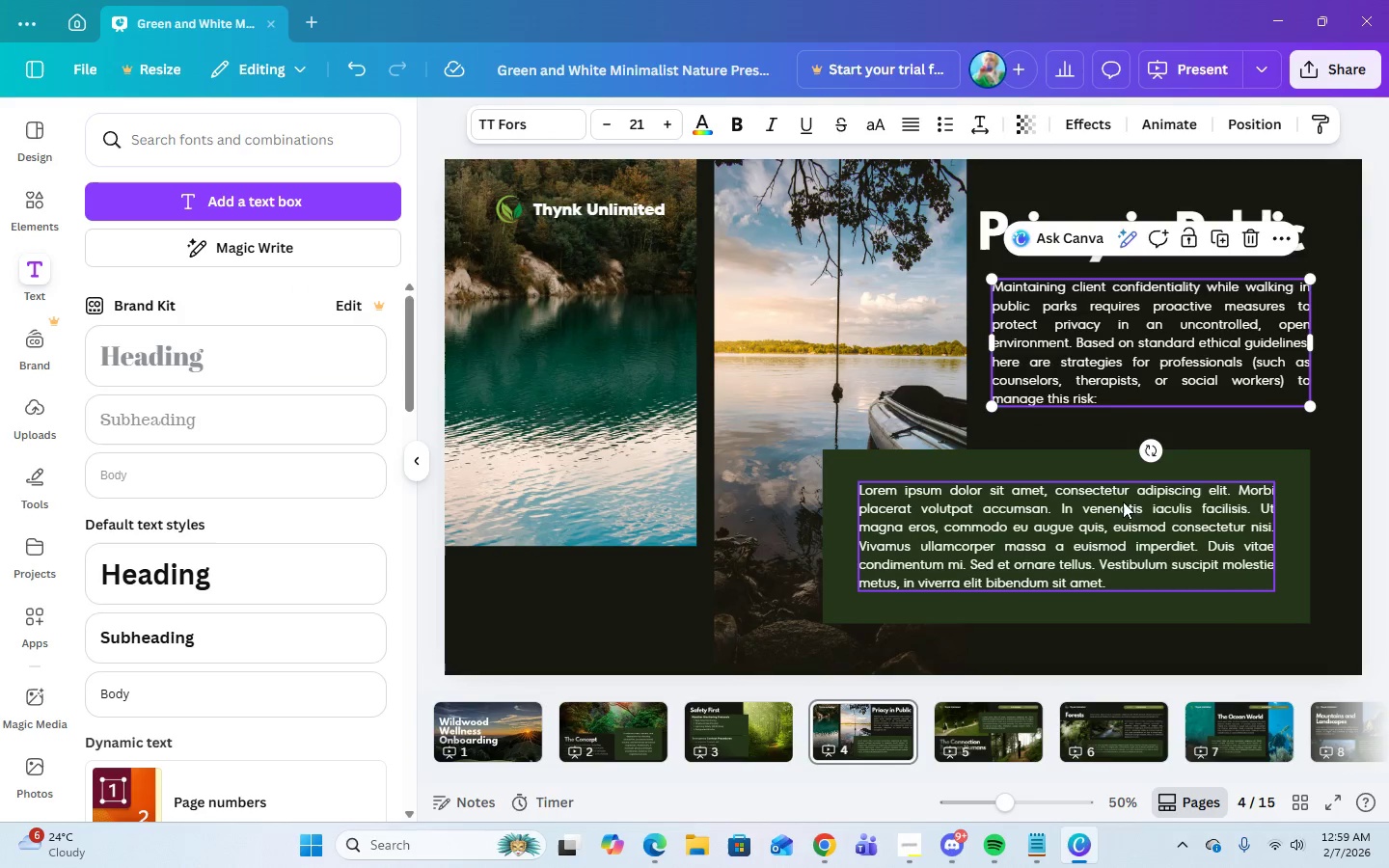 
left_click([1121, 561])
 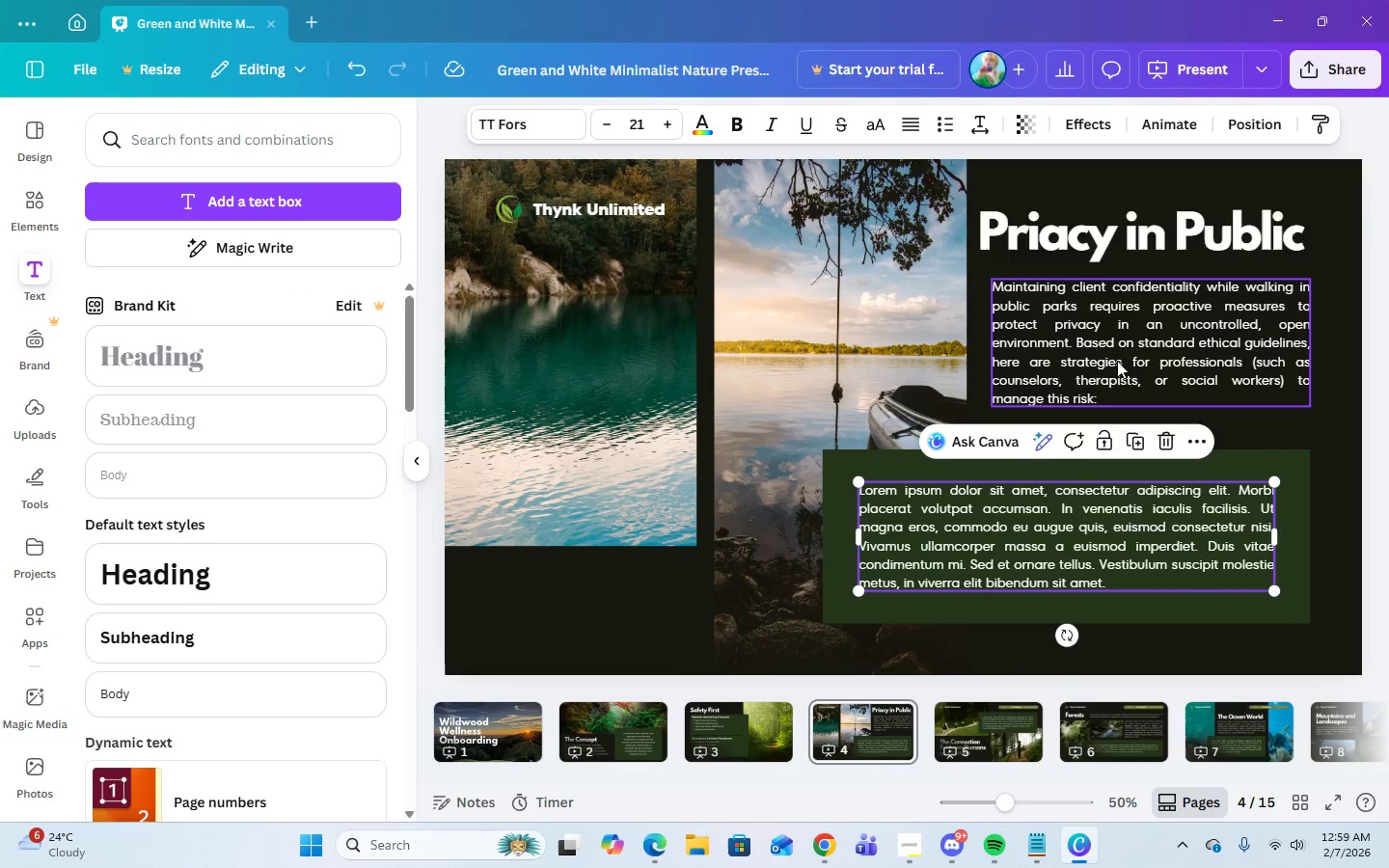 
left_click([1117, 360])
 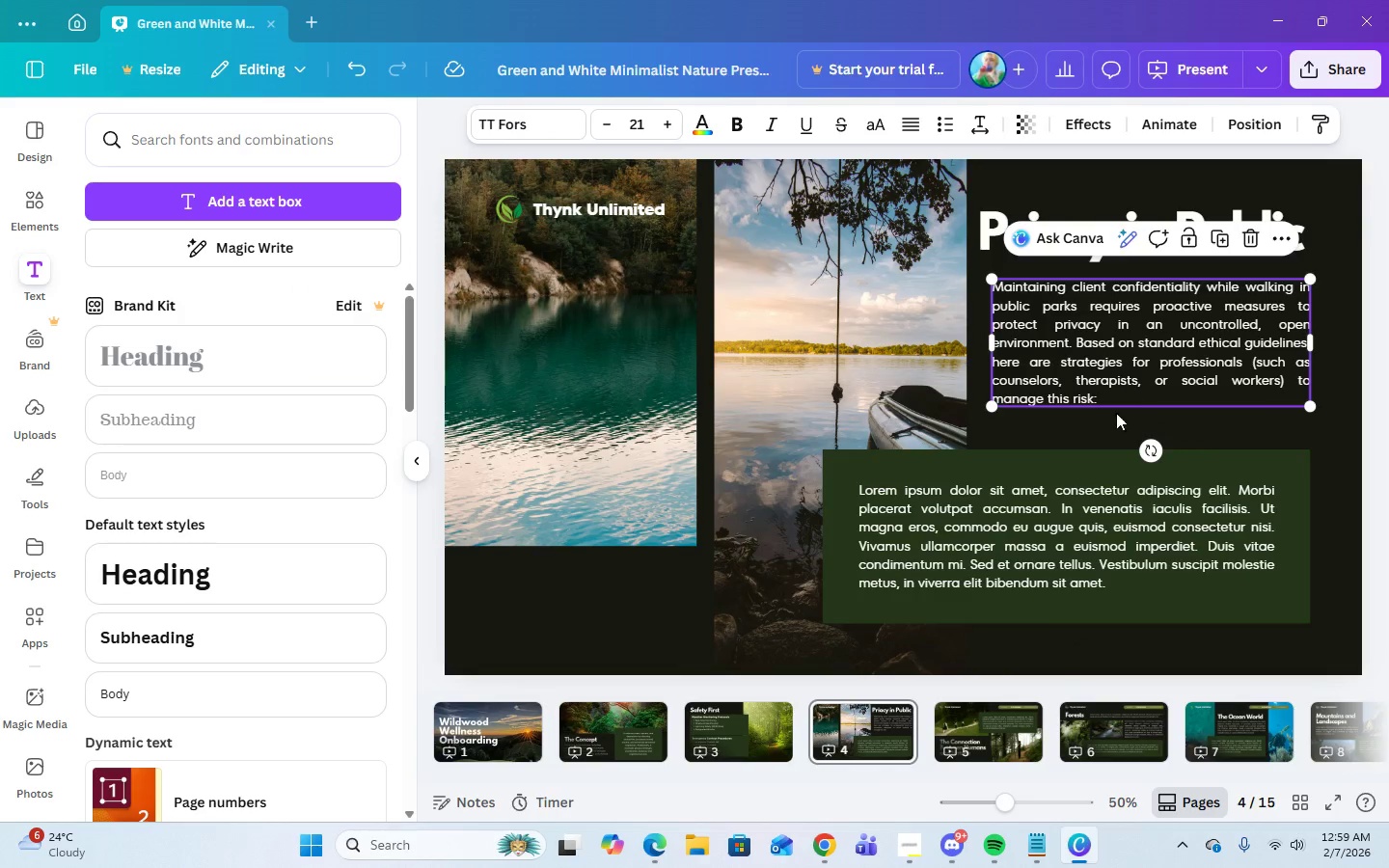 
left_click([1021, 534])
 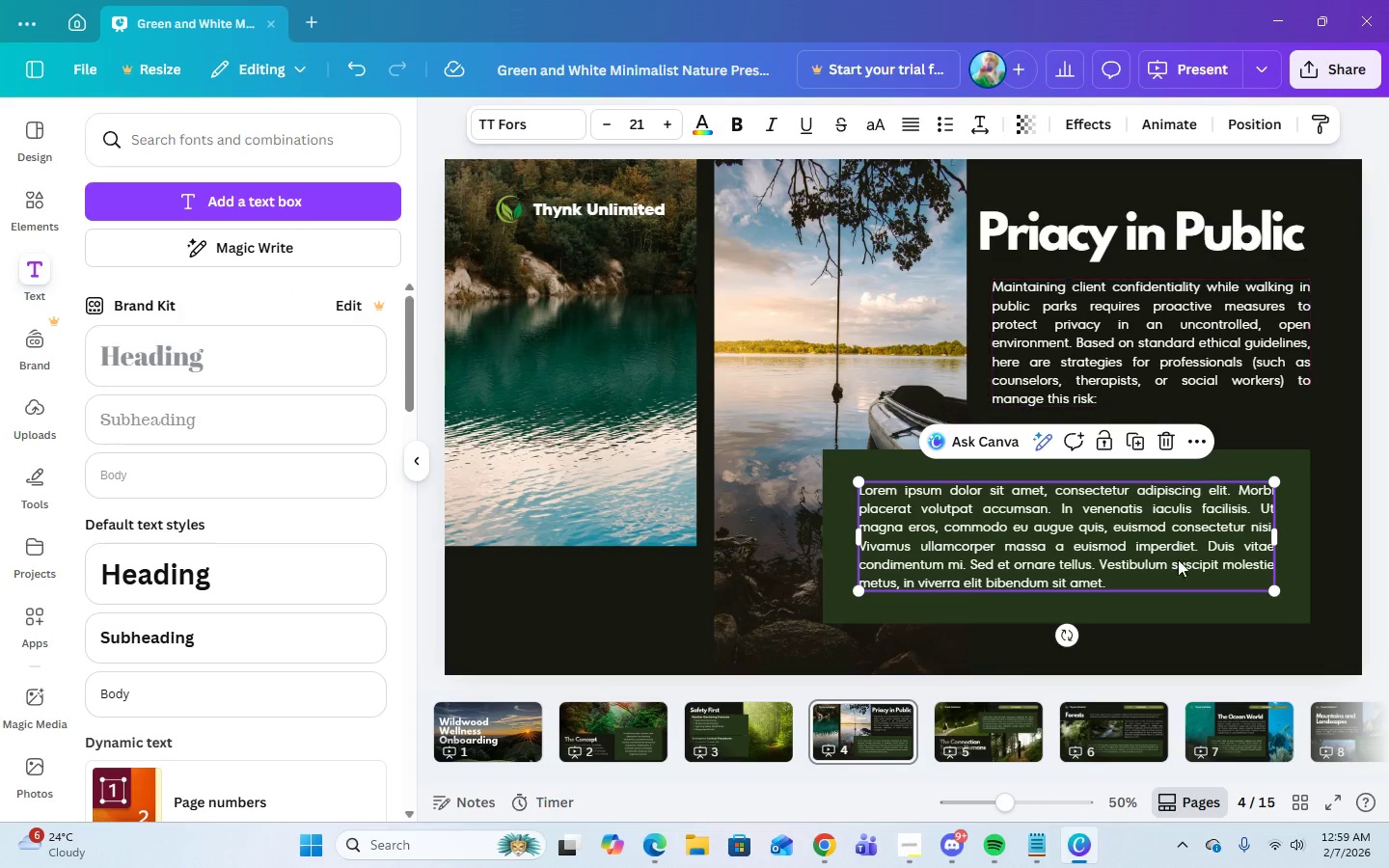 
double_click([1146, 572])
 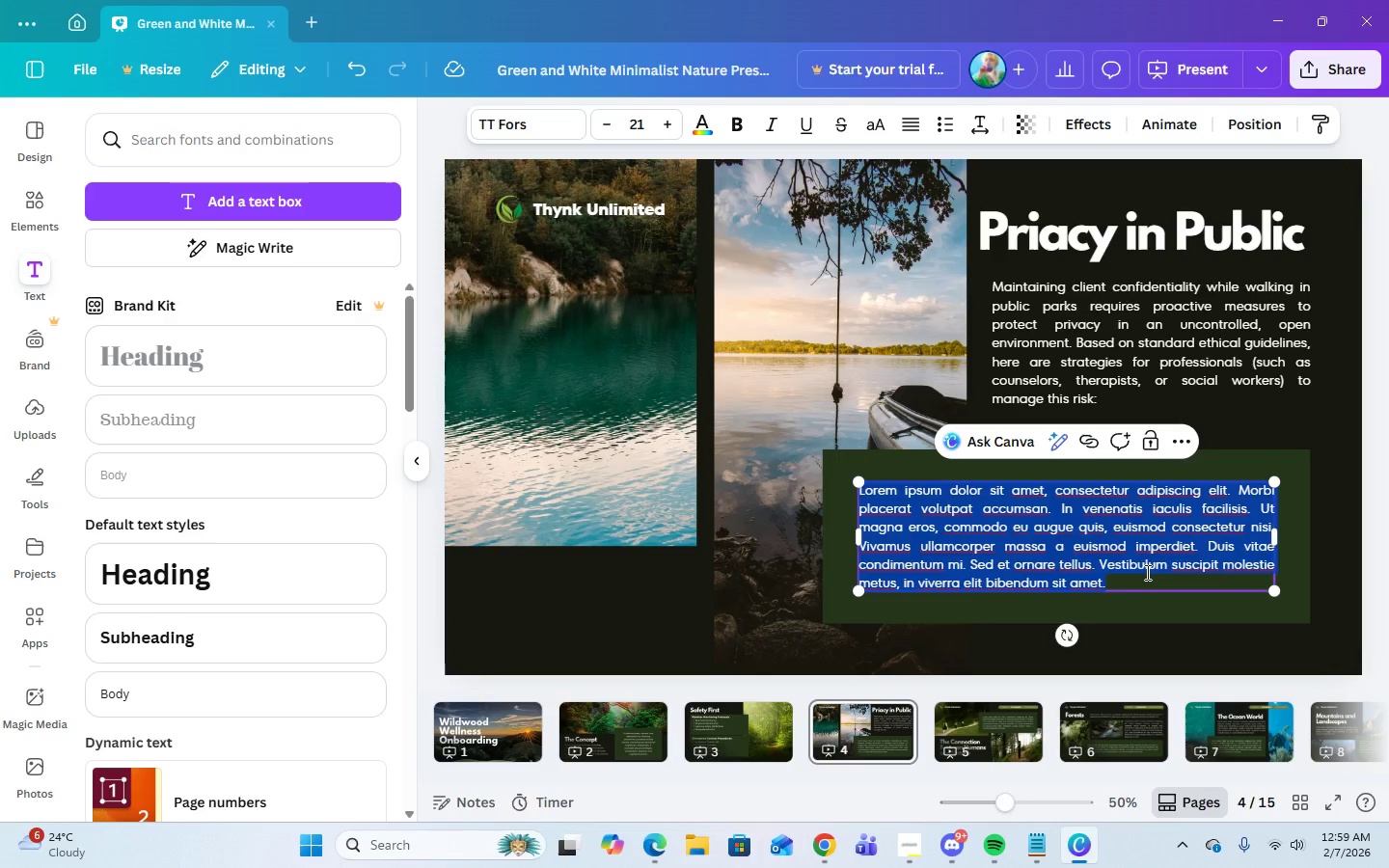 
key(Backspace)
 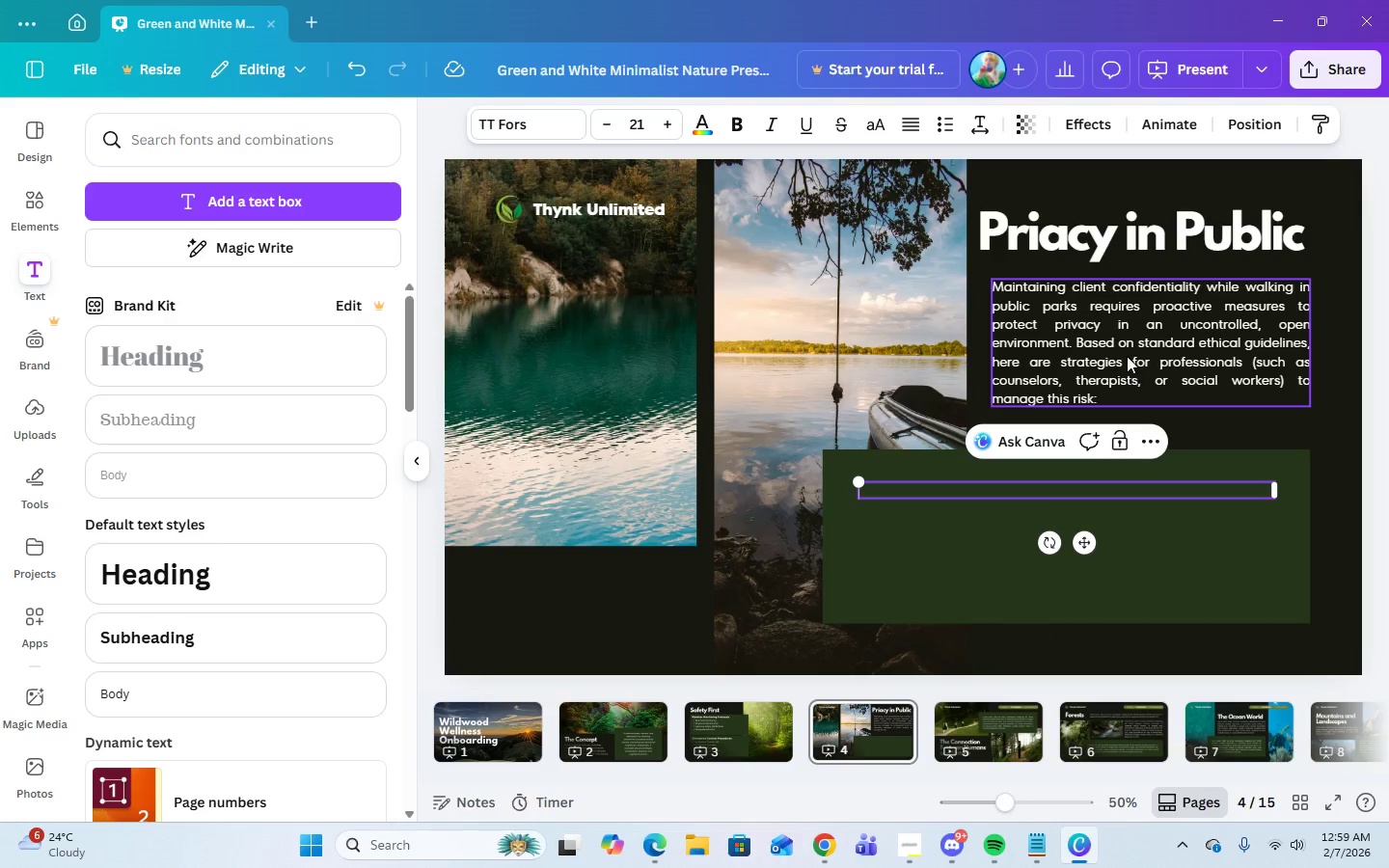 
left_click([1127, 356])
 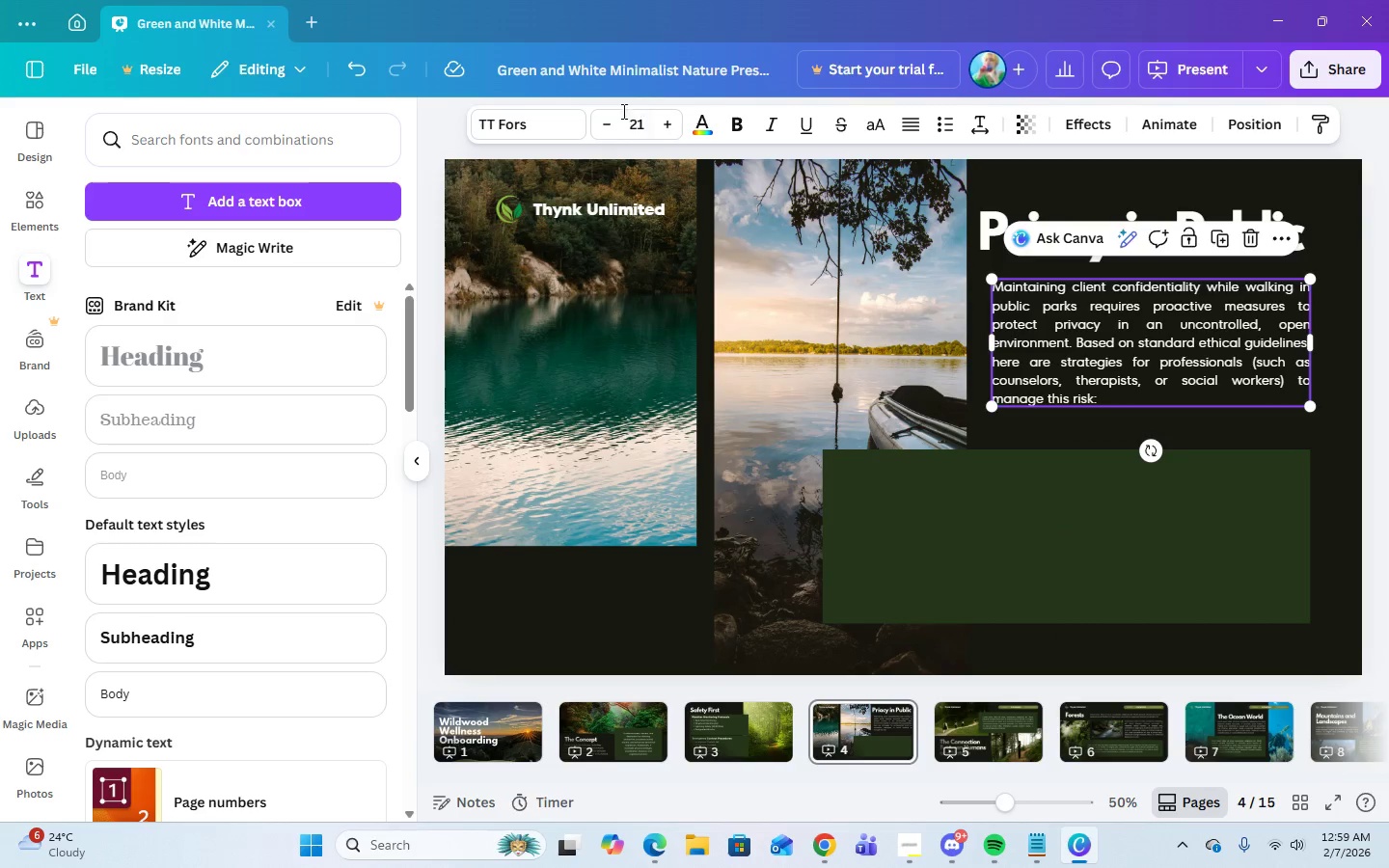 
left_click([632, 129])
 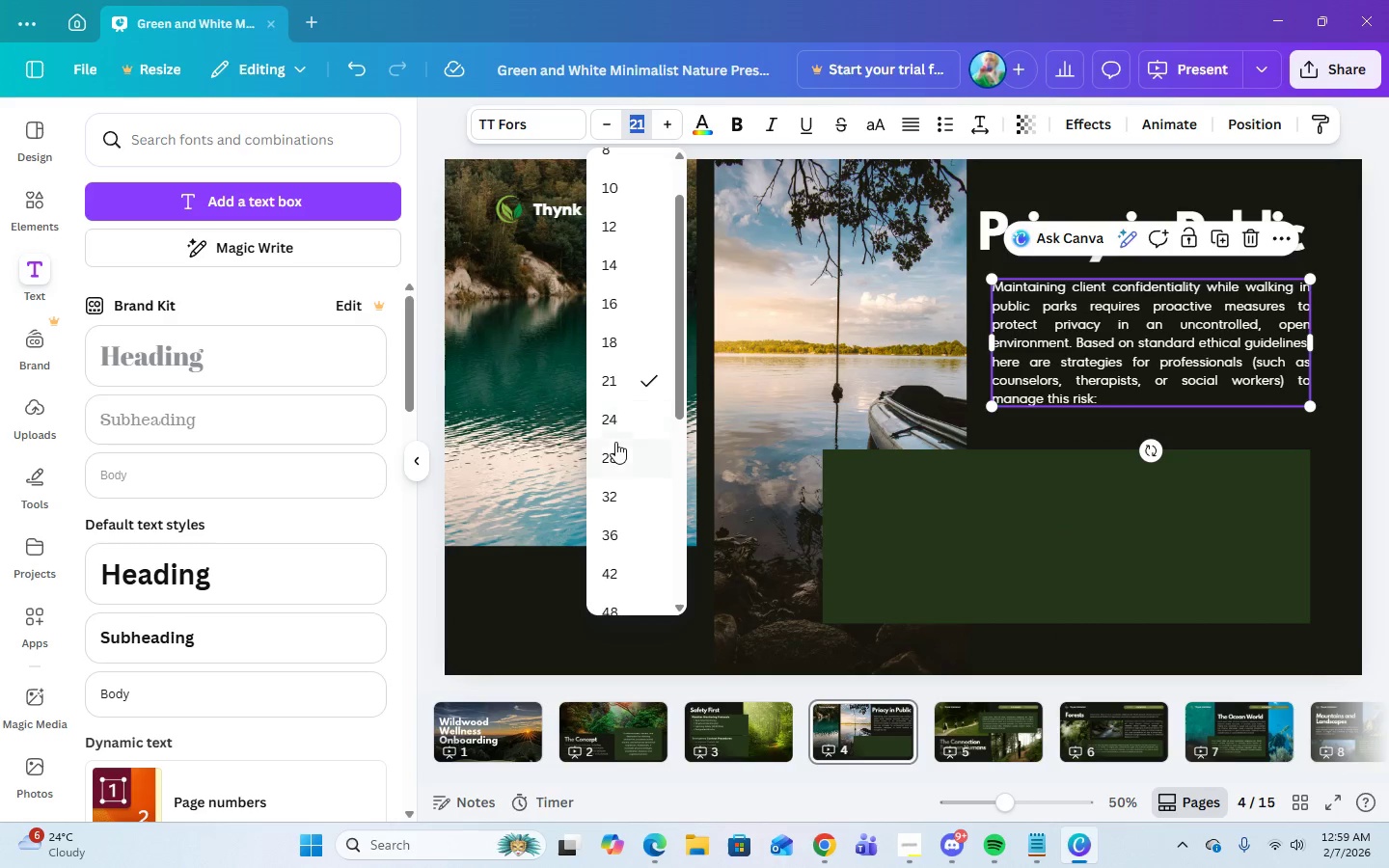 
left_click([613, 421])
 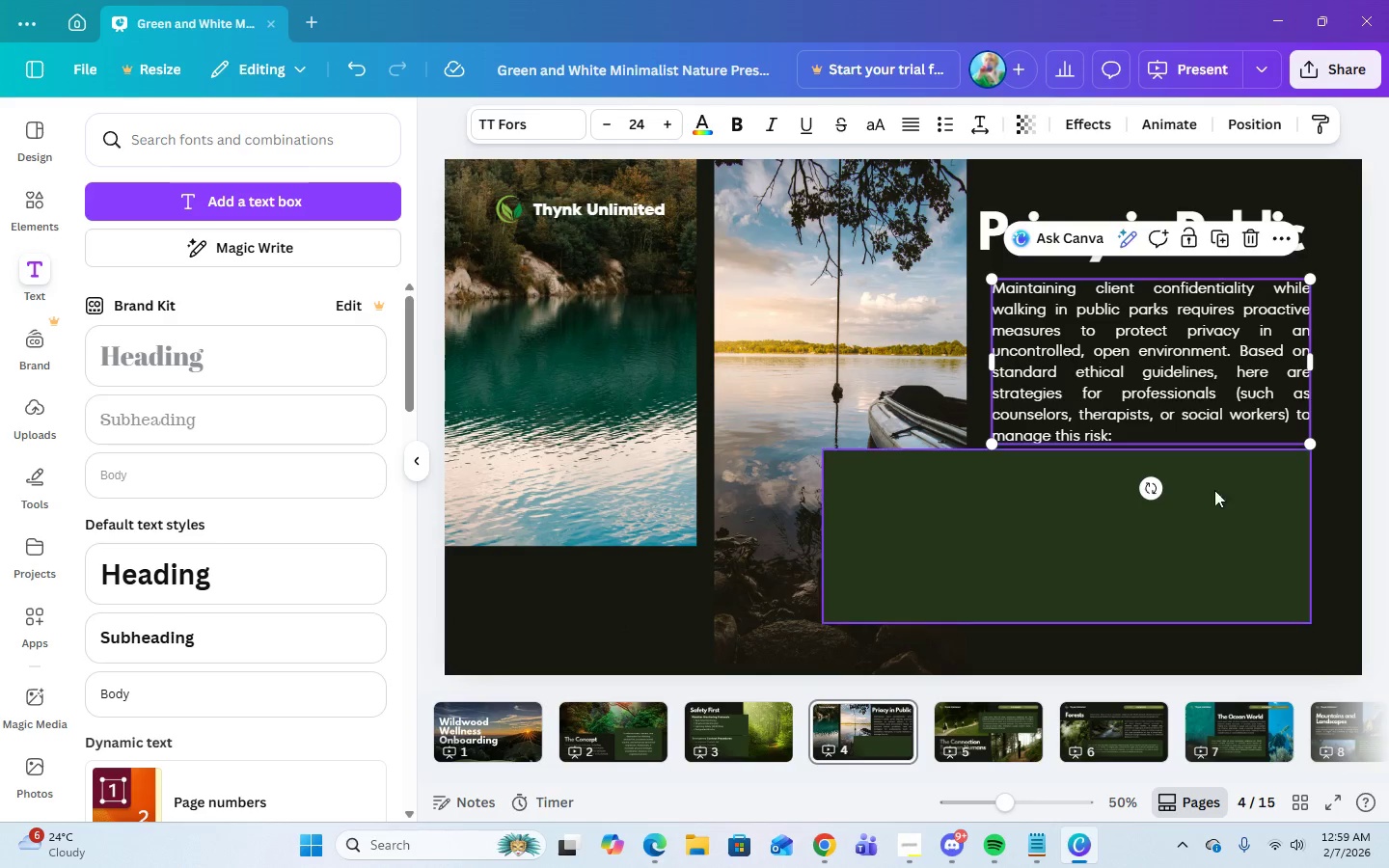 
left_click([1225, 559])
 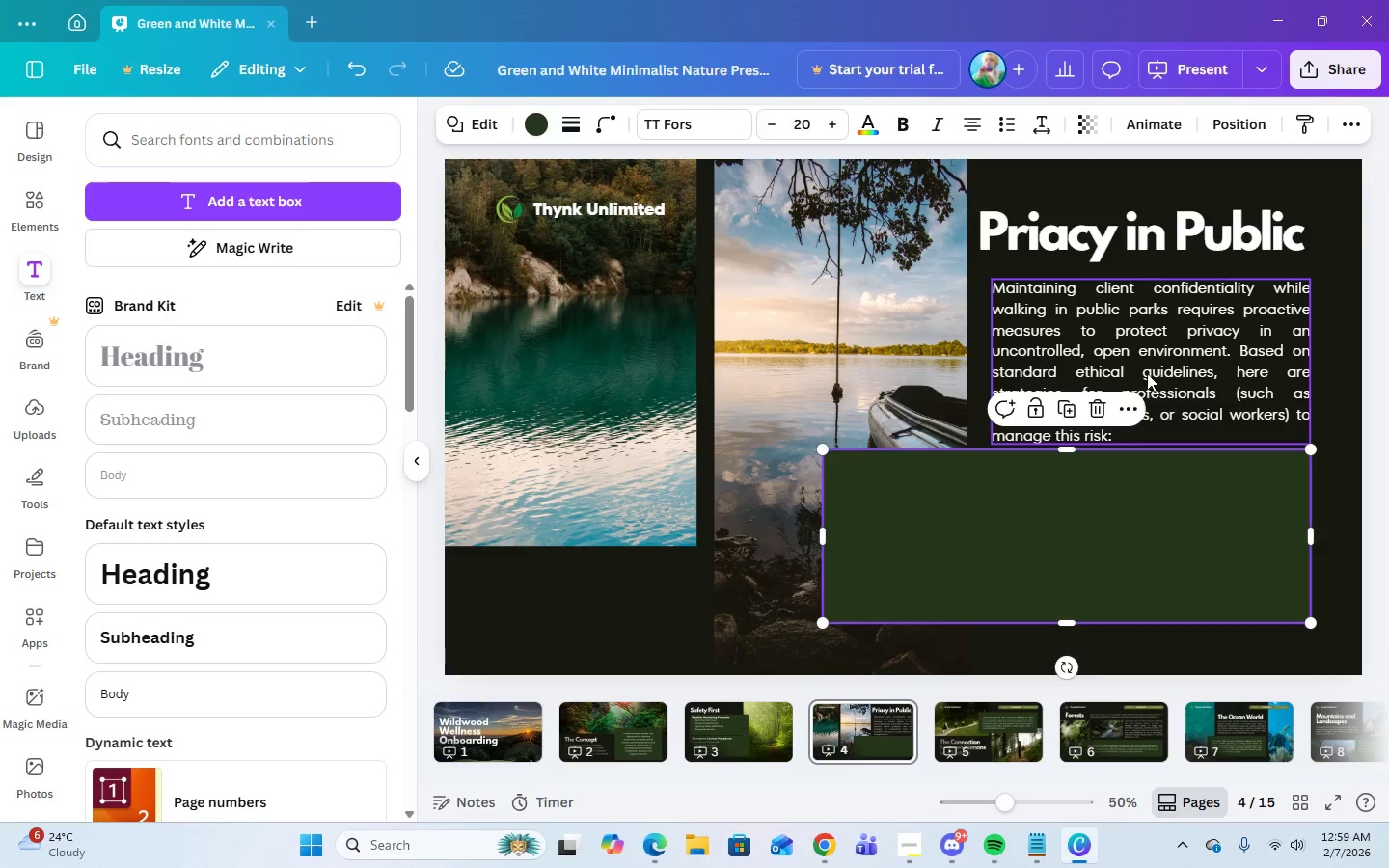 
left_click([1146, 371])
 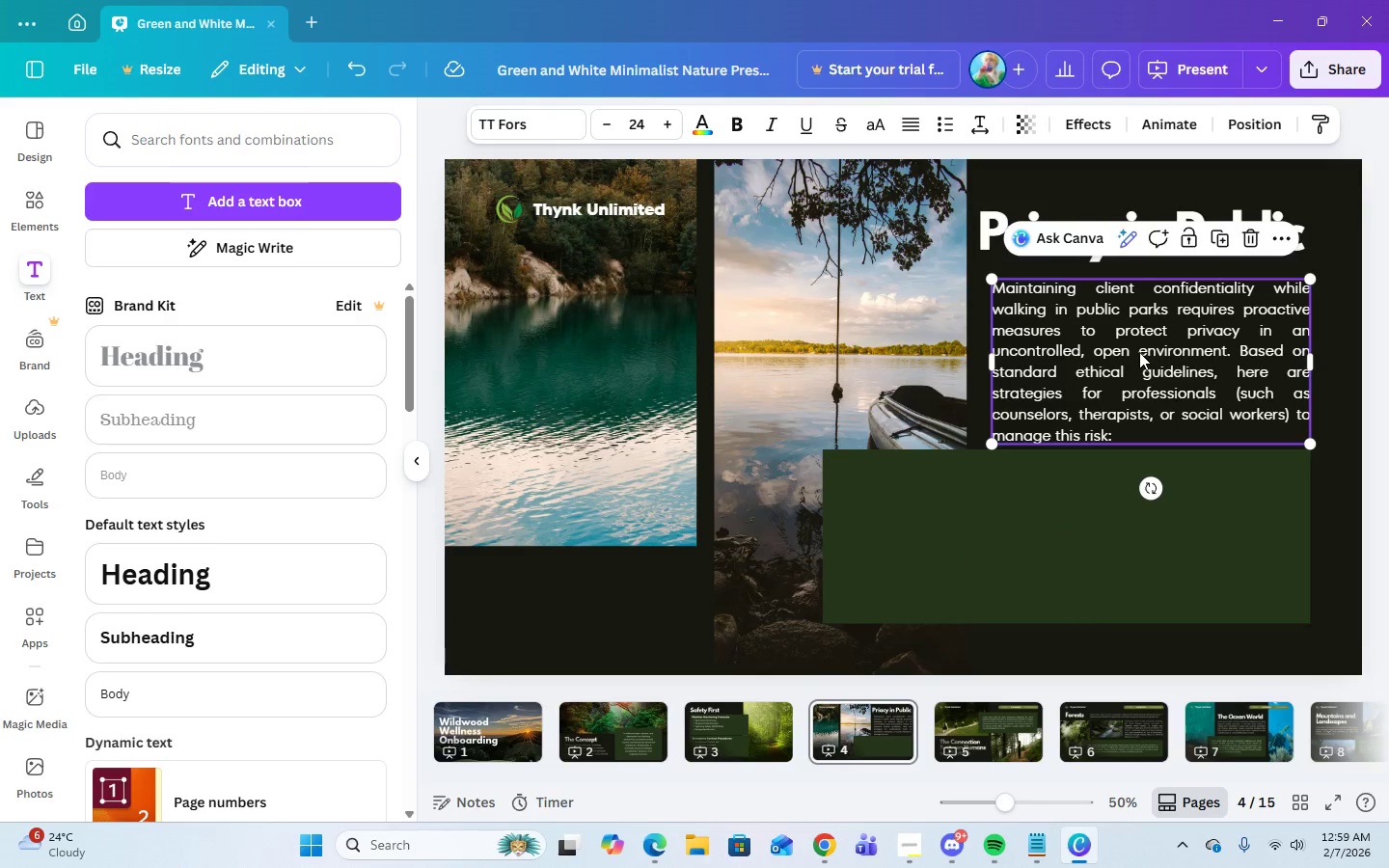 
left_click_drag(start_coordinate=[1139, 352], to_coordinate=[1139, 346])
 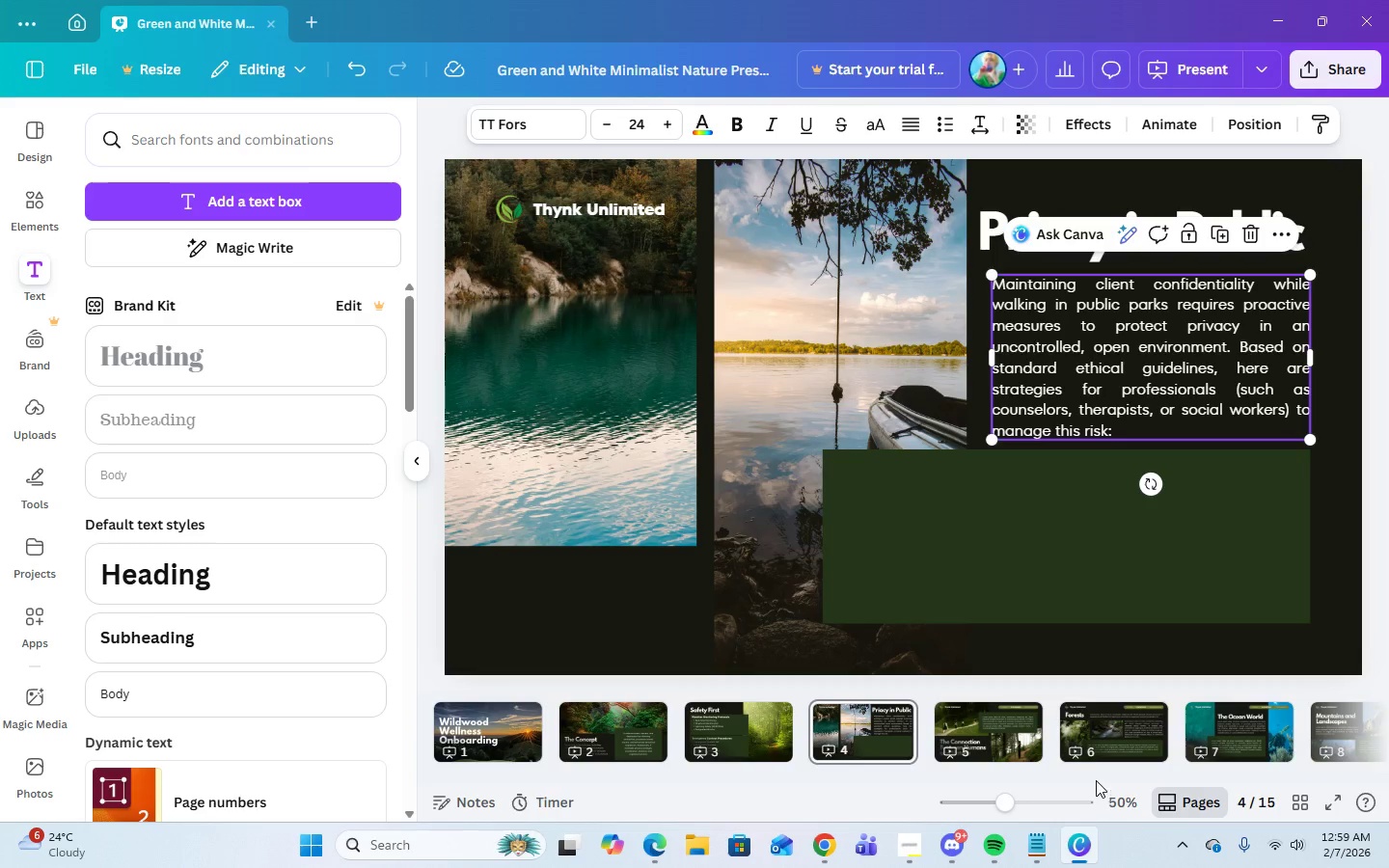 
left_click([1008, 596])
 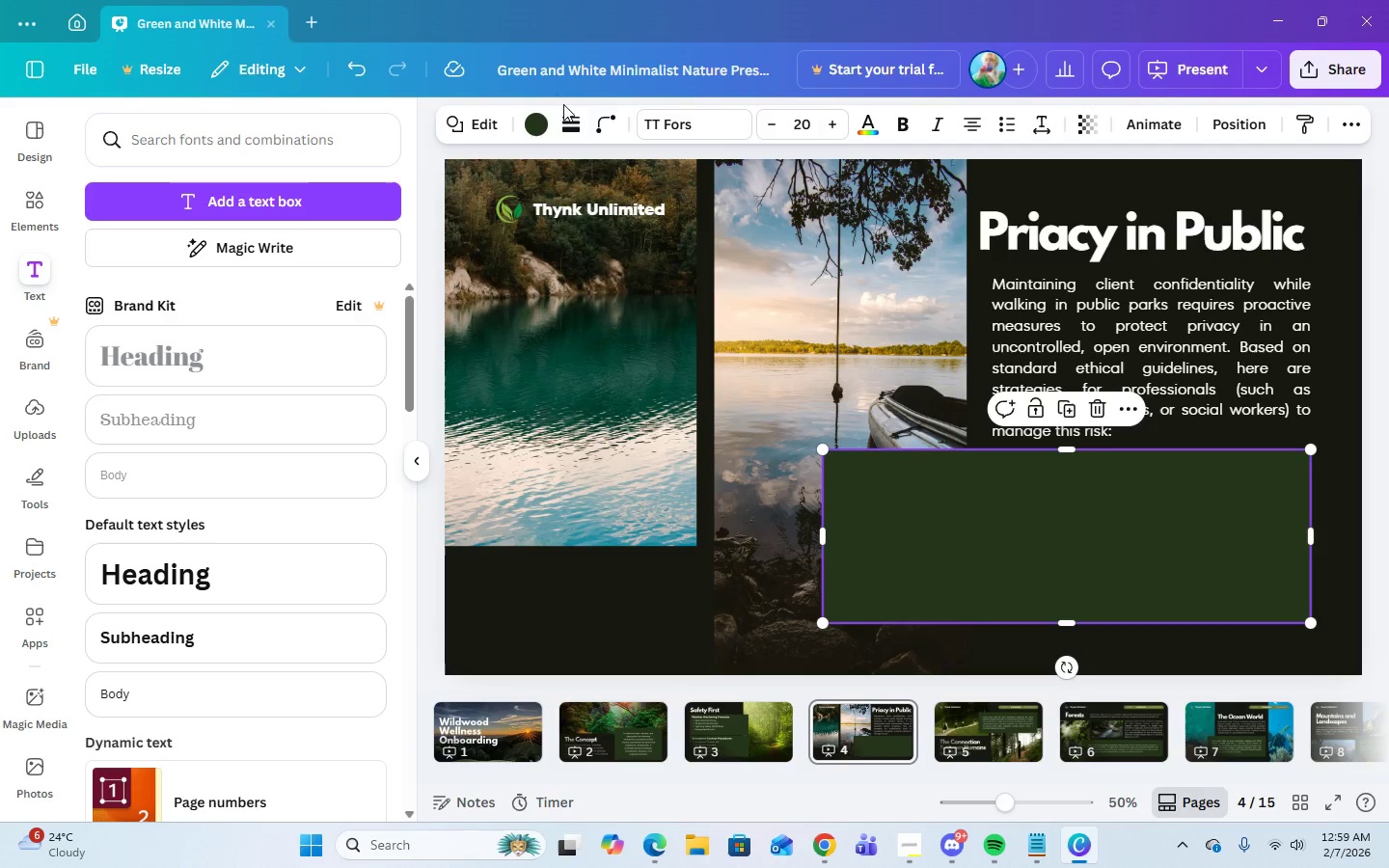 
left_click([605, 125])
 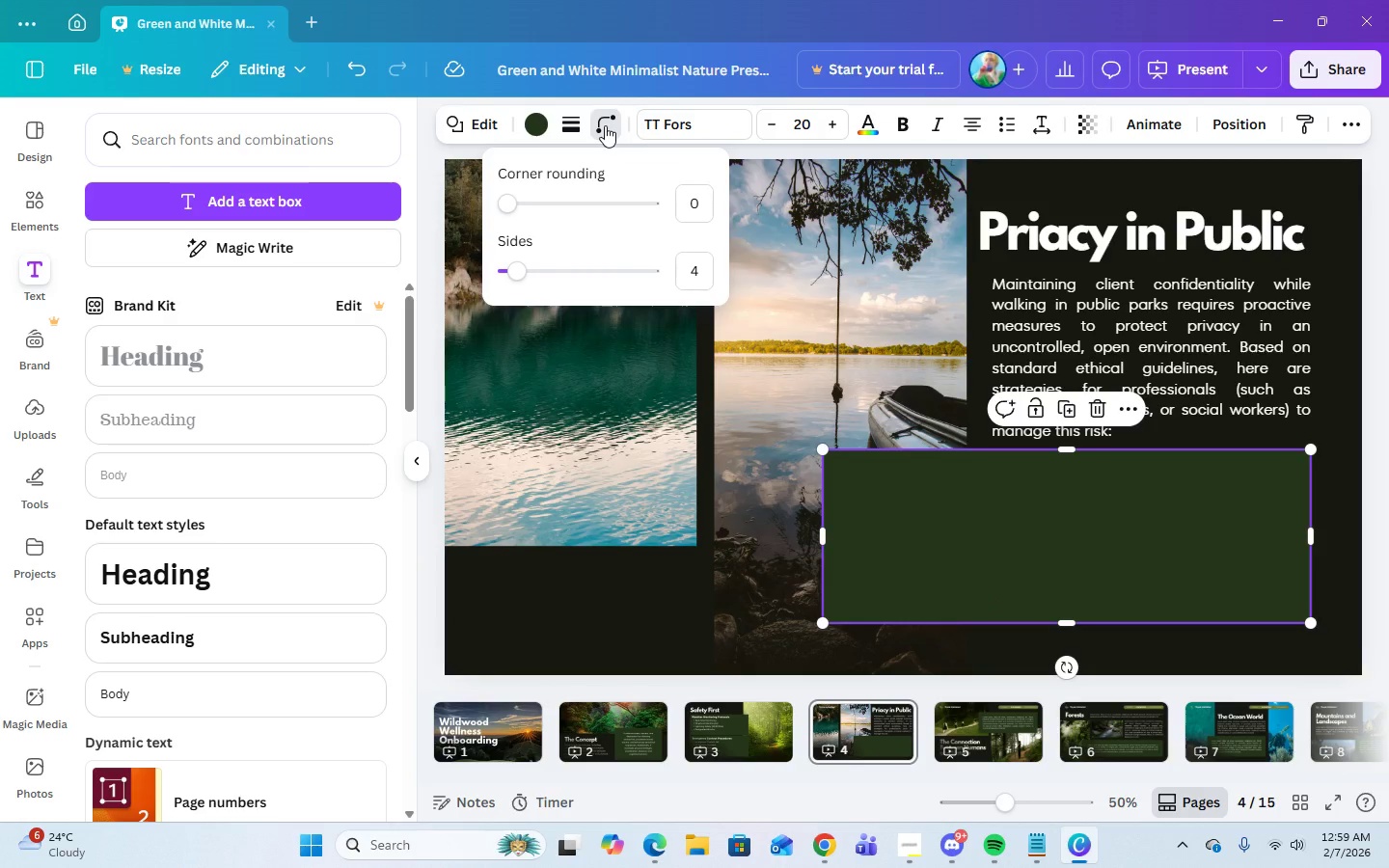 
left_click([605, 125])
 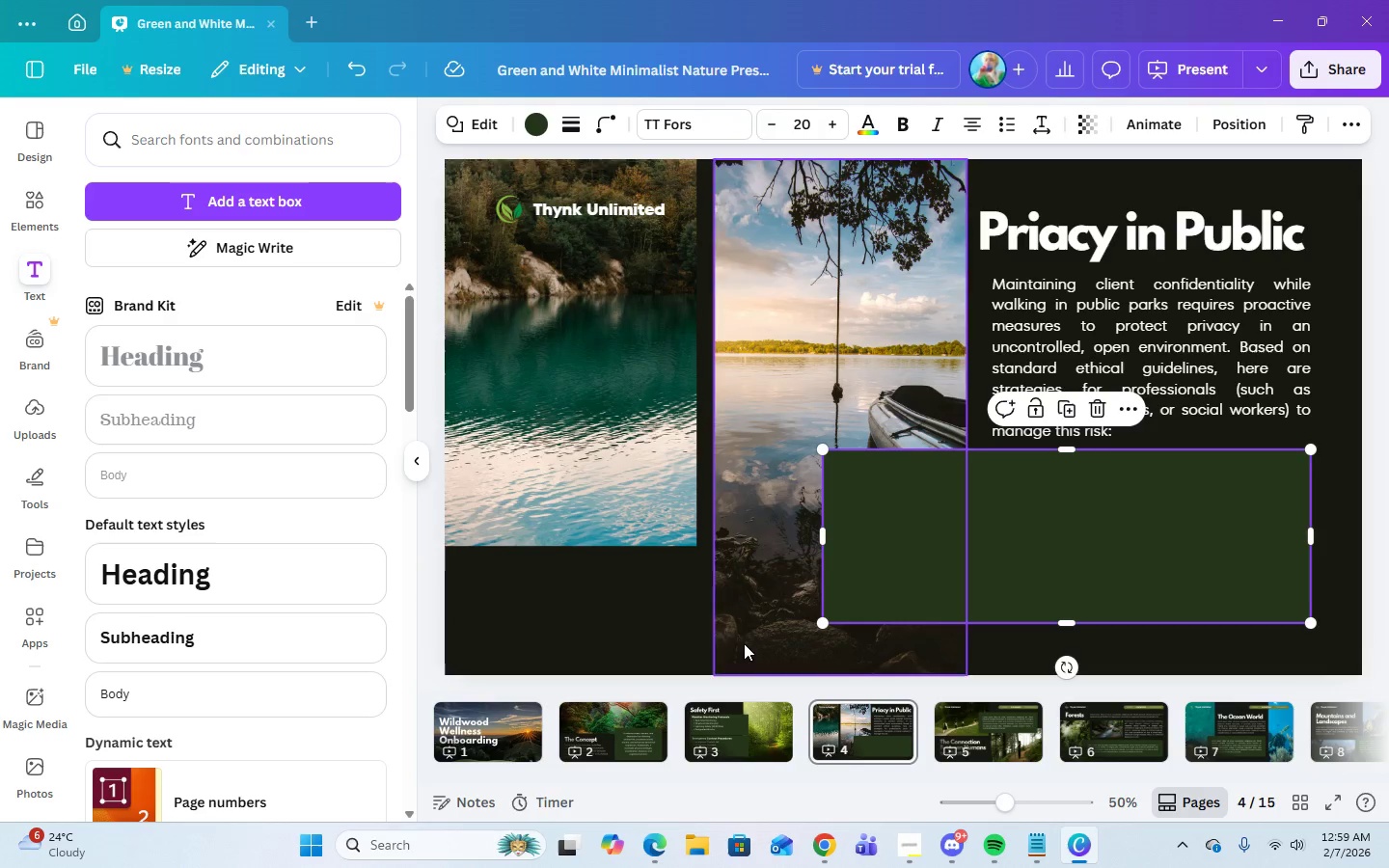 
left_click([624, 618])
 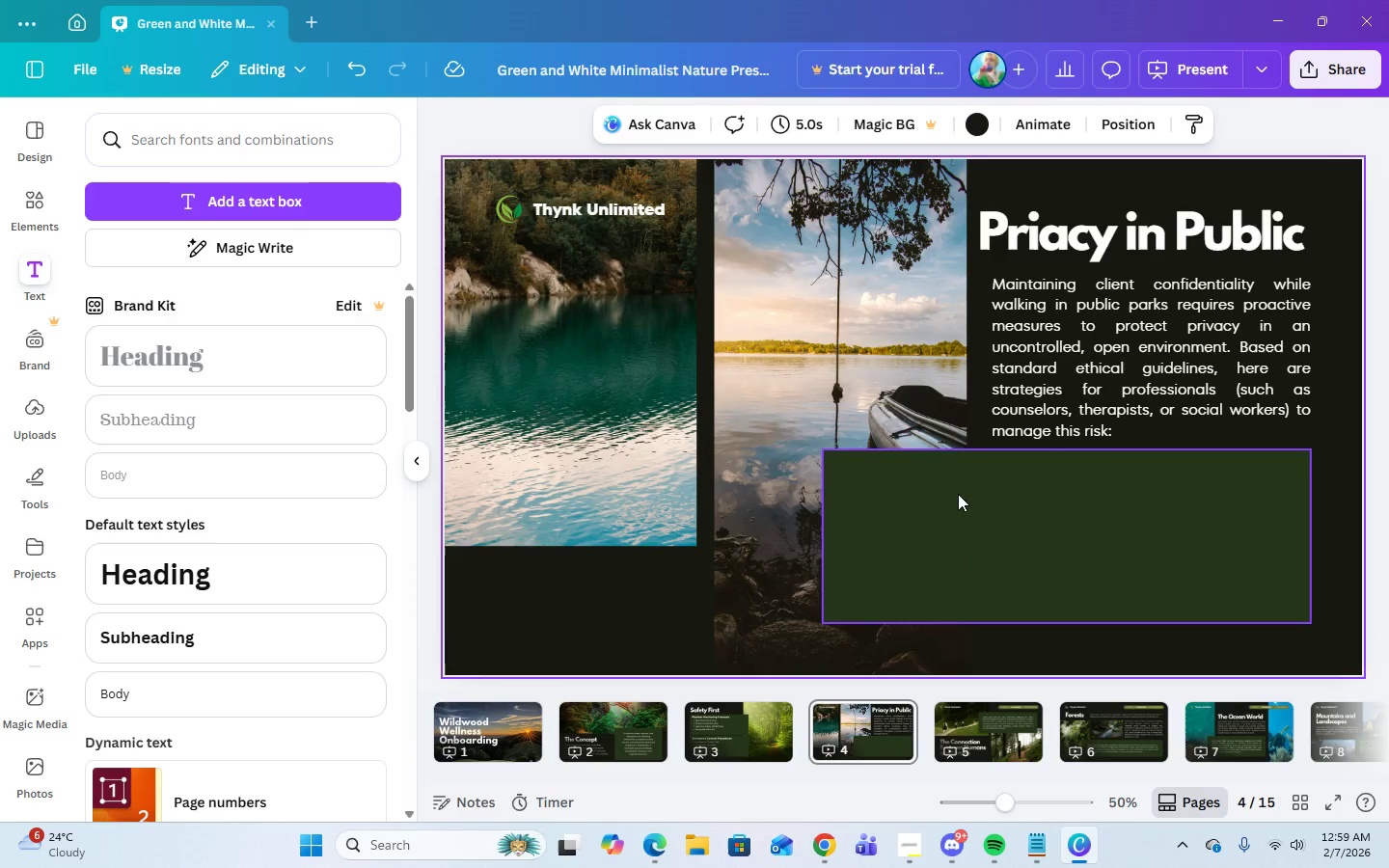 
left_click([965, 491])
 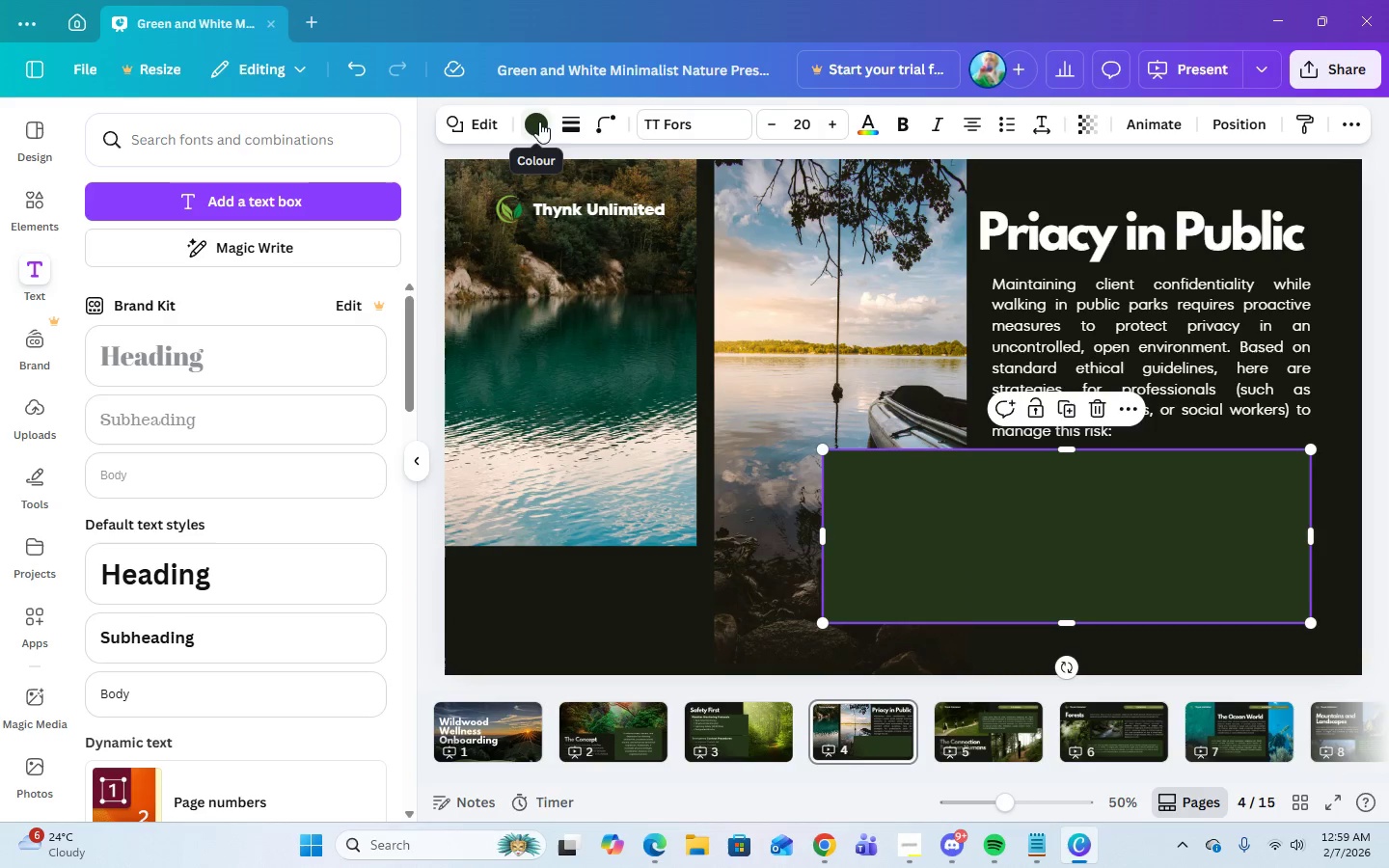 
left_click([568, 129])
 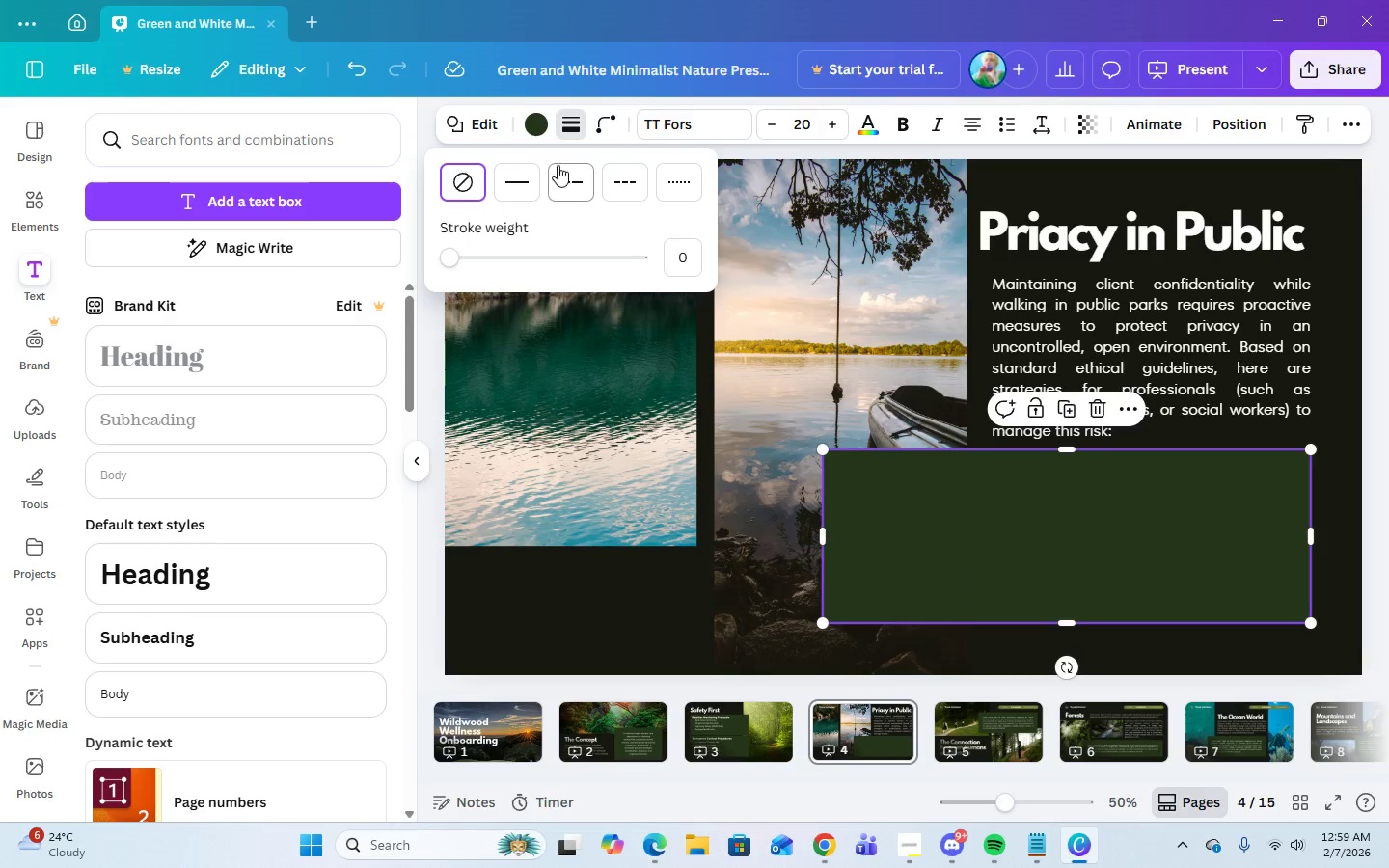 
left_click([573, 130])
 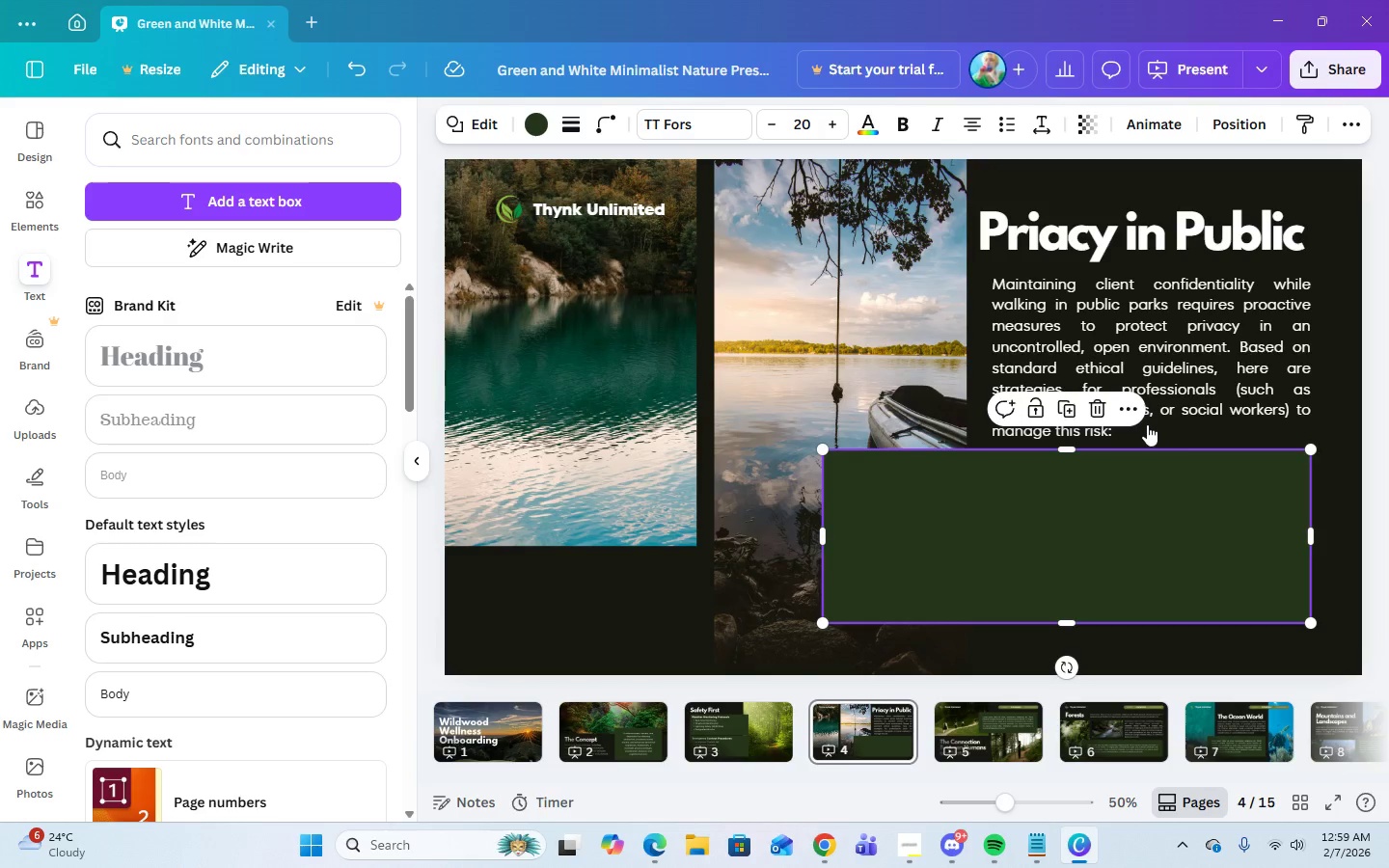 
left_click([1211, 373])
 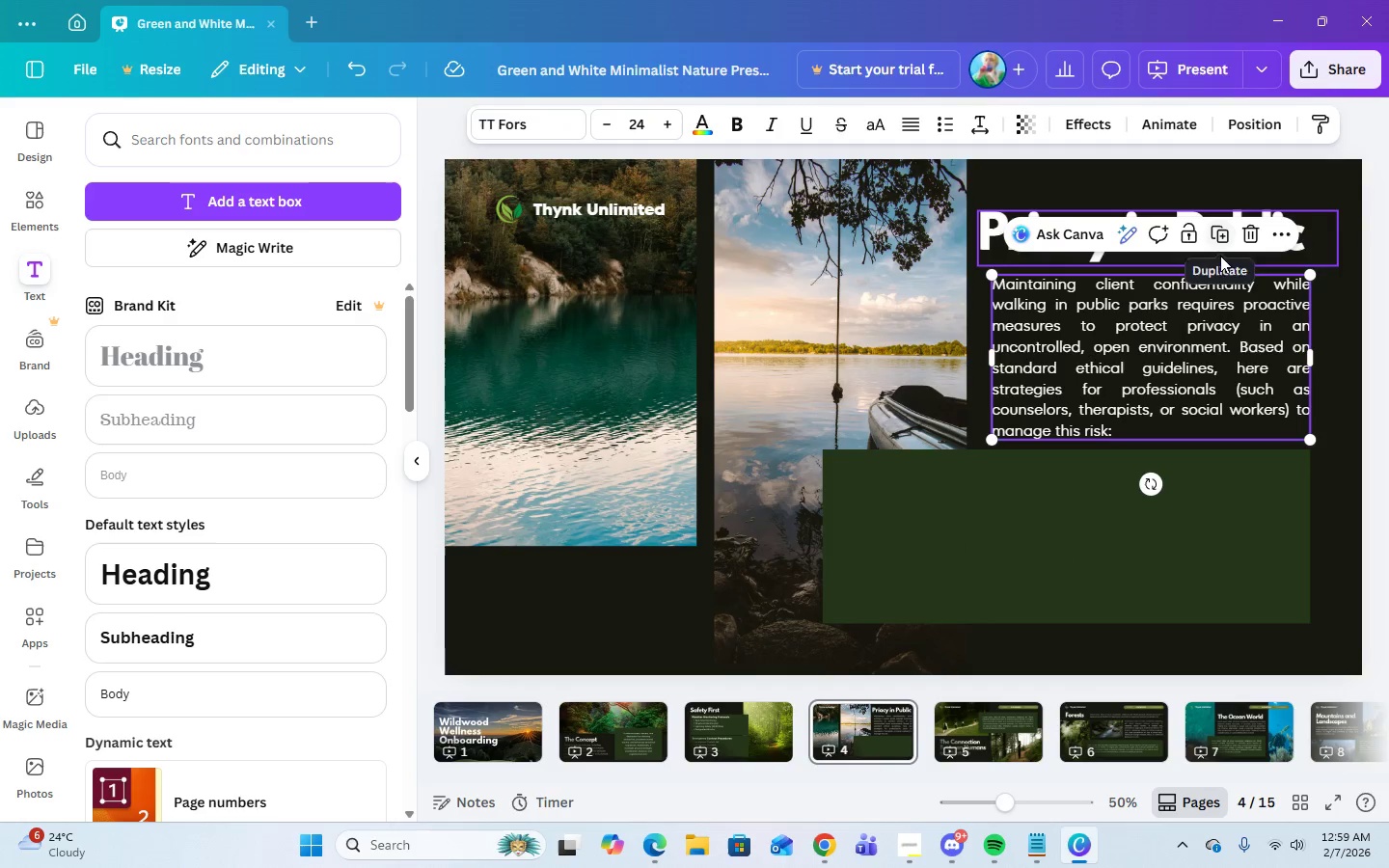 
left_click([1081, 540])
 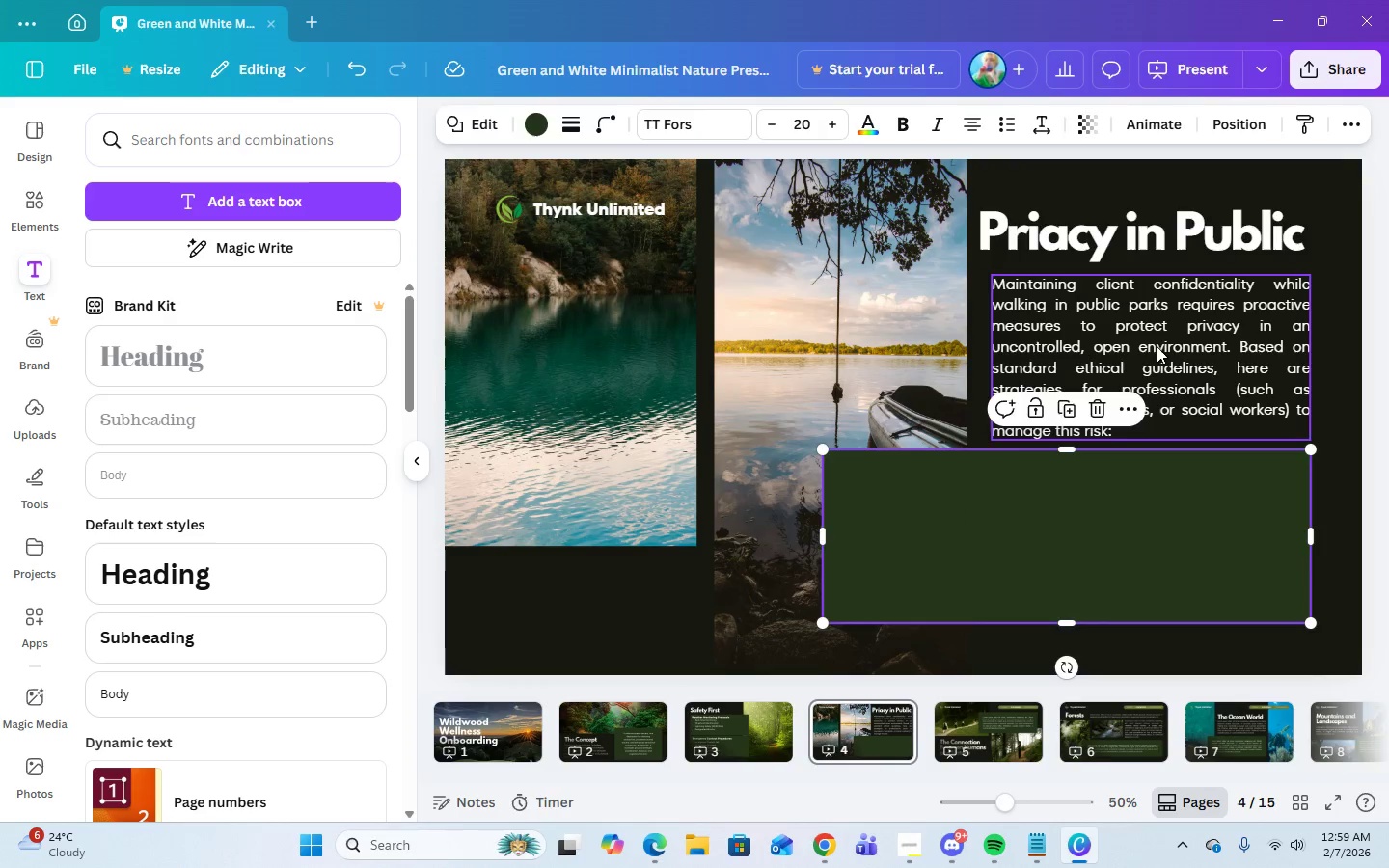 
left_click([1157, 346])
 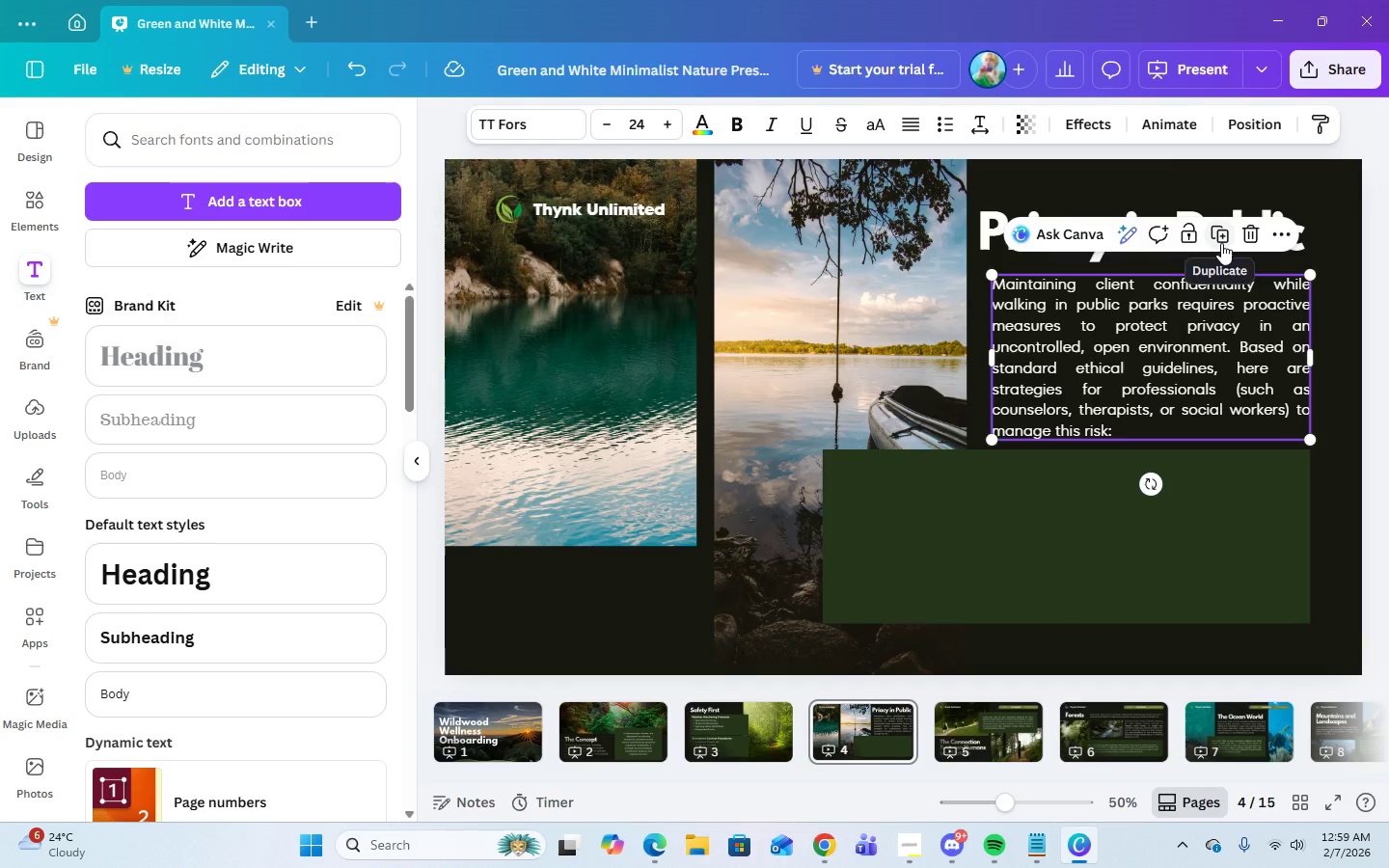 
left_click([1221, 243])
 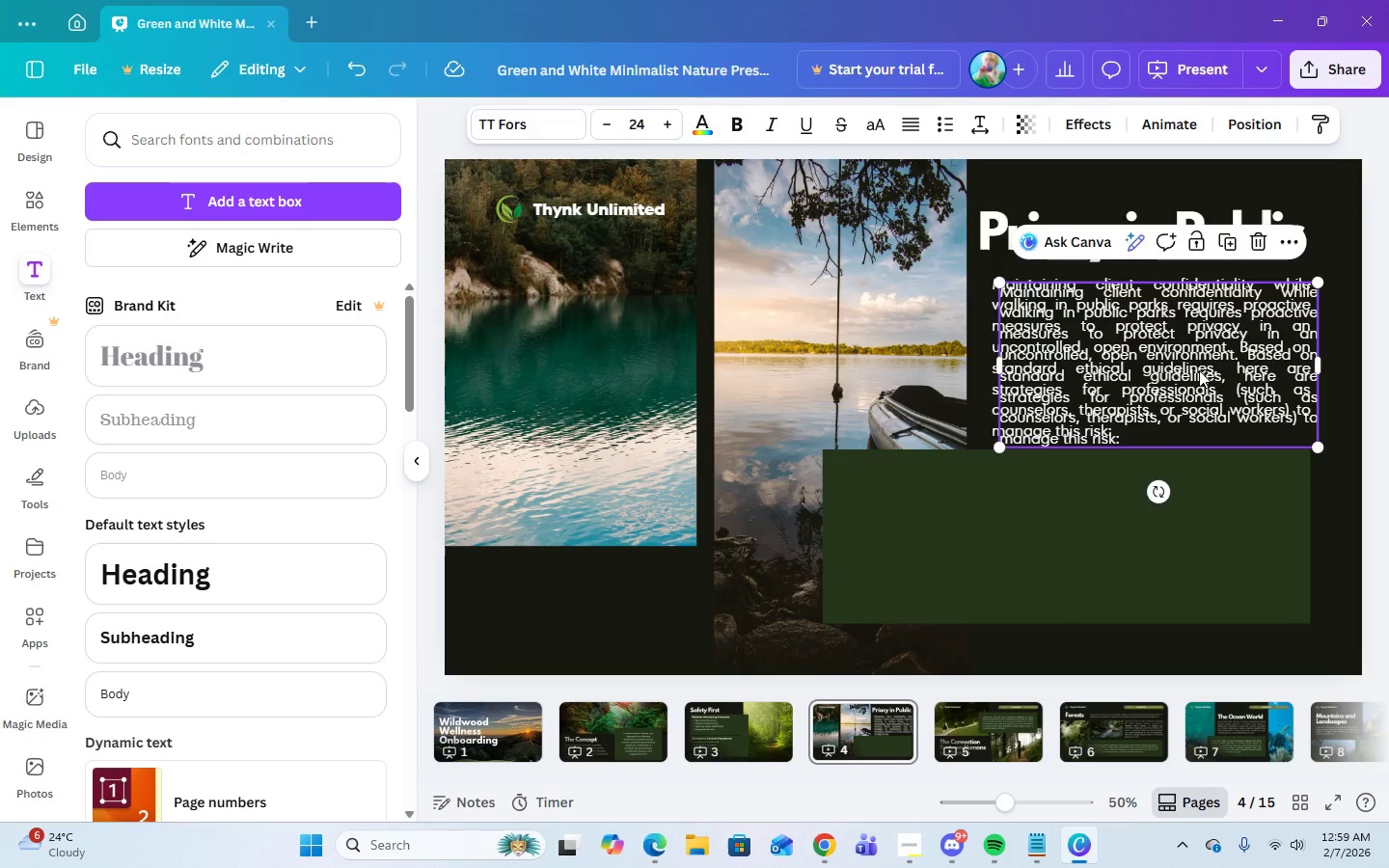 
left_click_drag(start_coordinate=[1196, 374], to_coordinate=[1084, 546])
 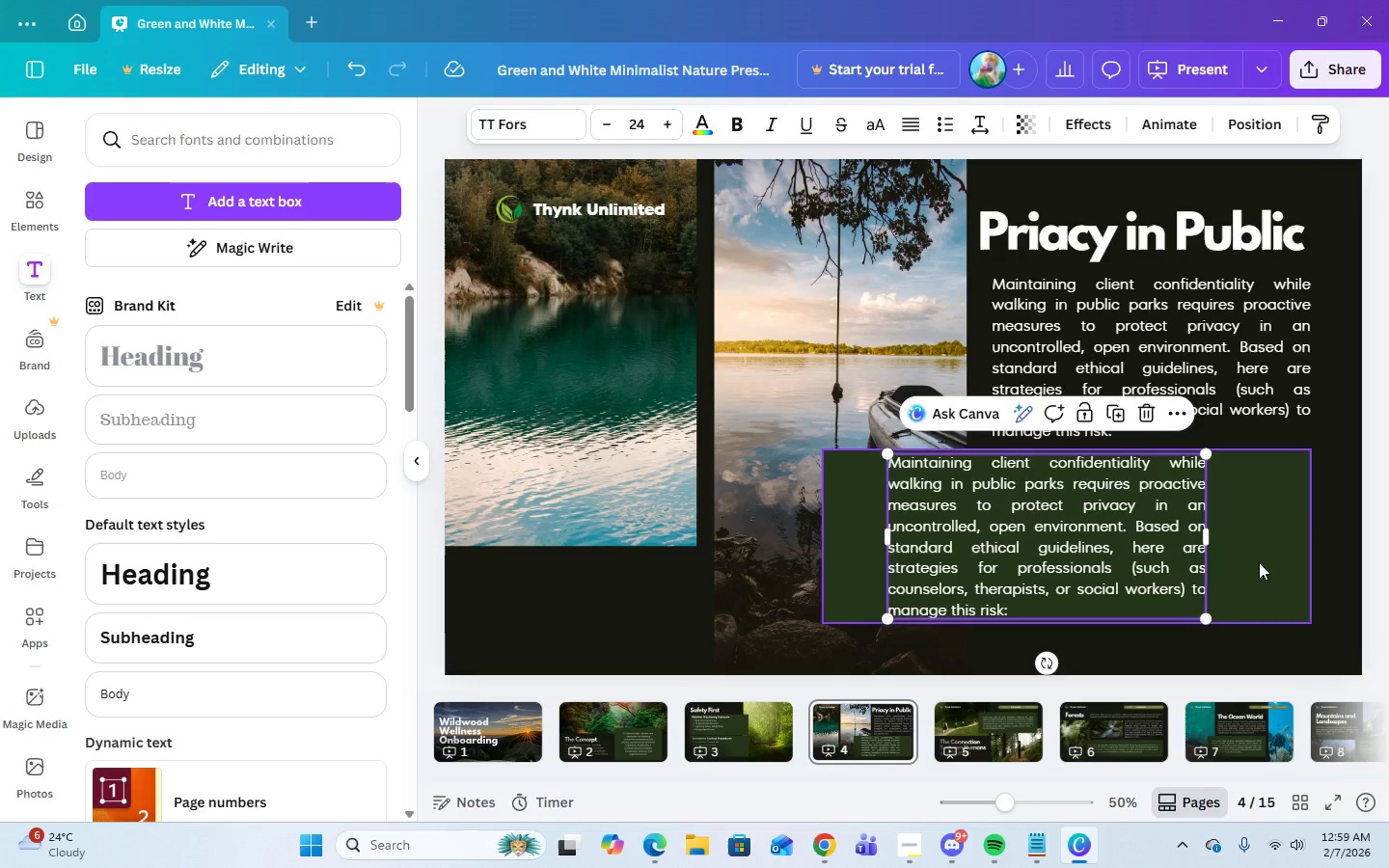 
left_click([1260, 564])
 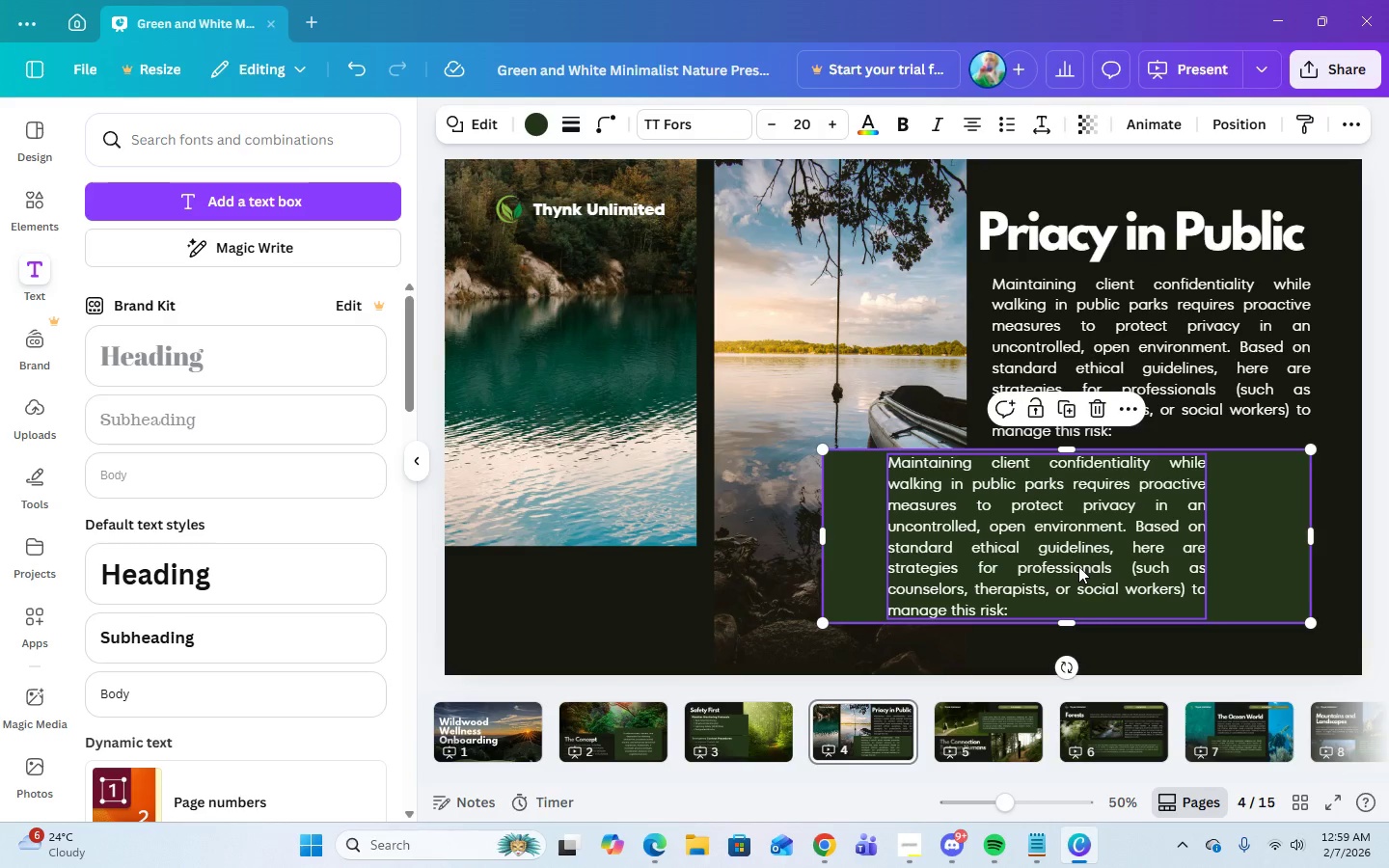 
double_click([1086, 583])
 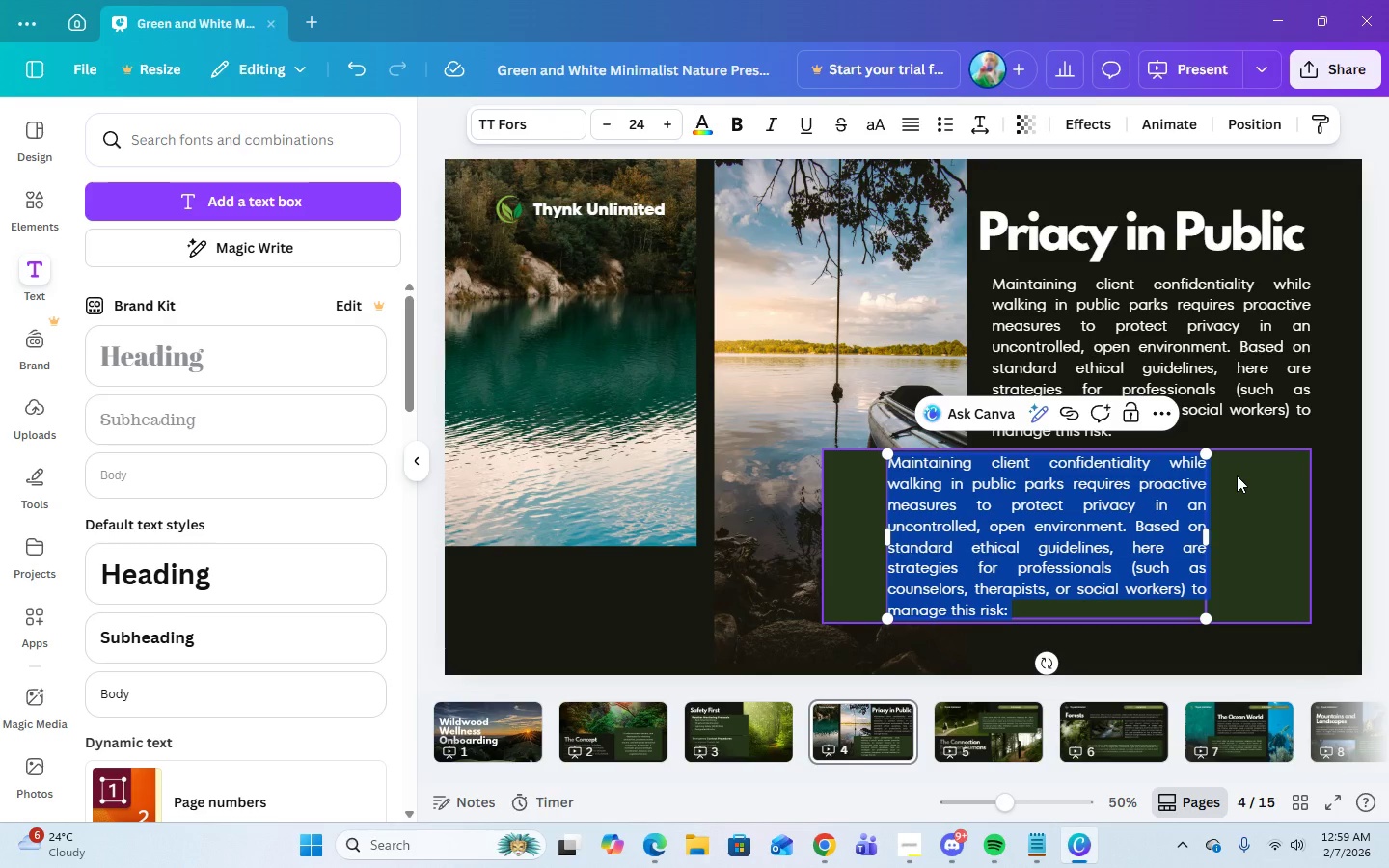 
key(Backspace)
 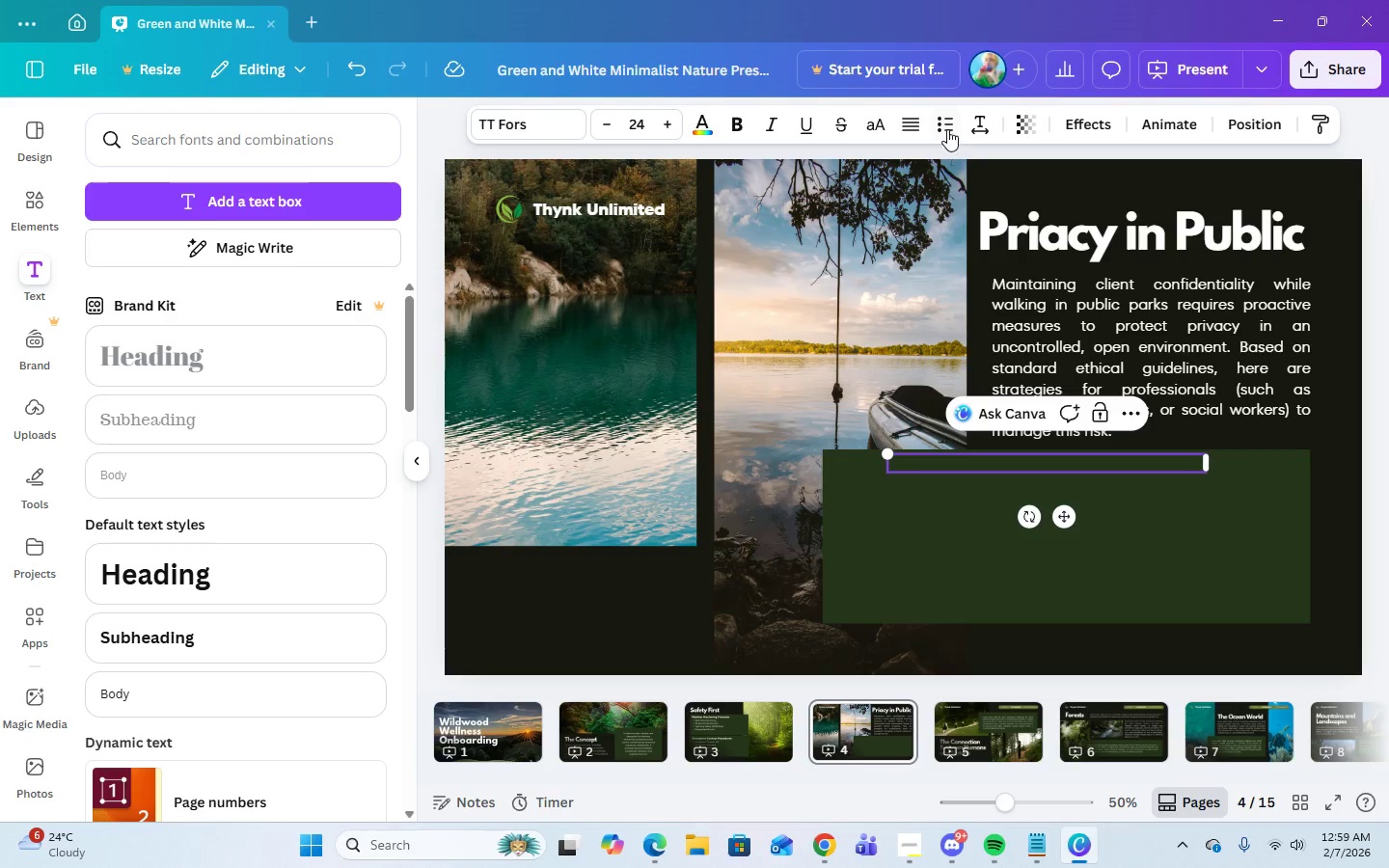 
left_click([945, 128])
 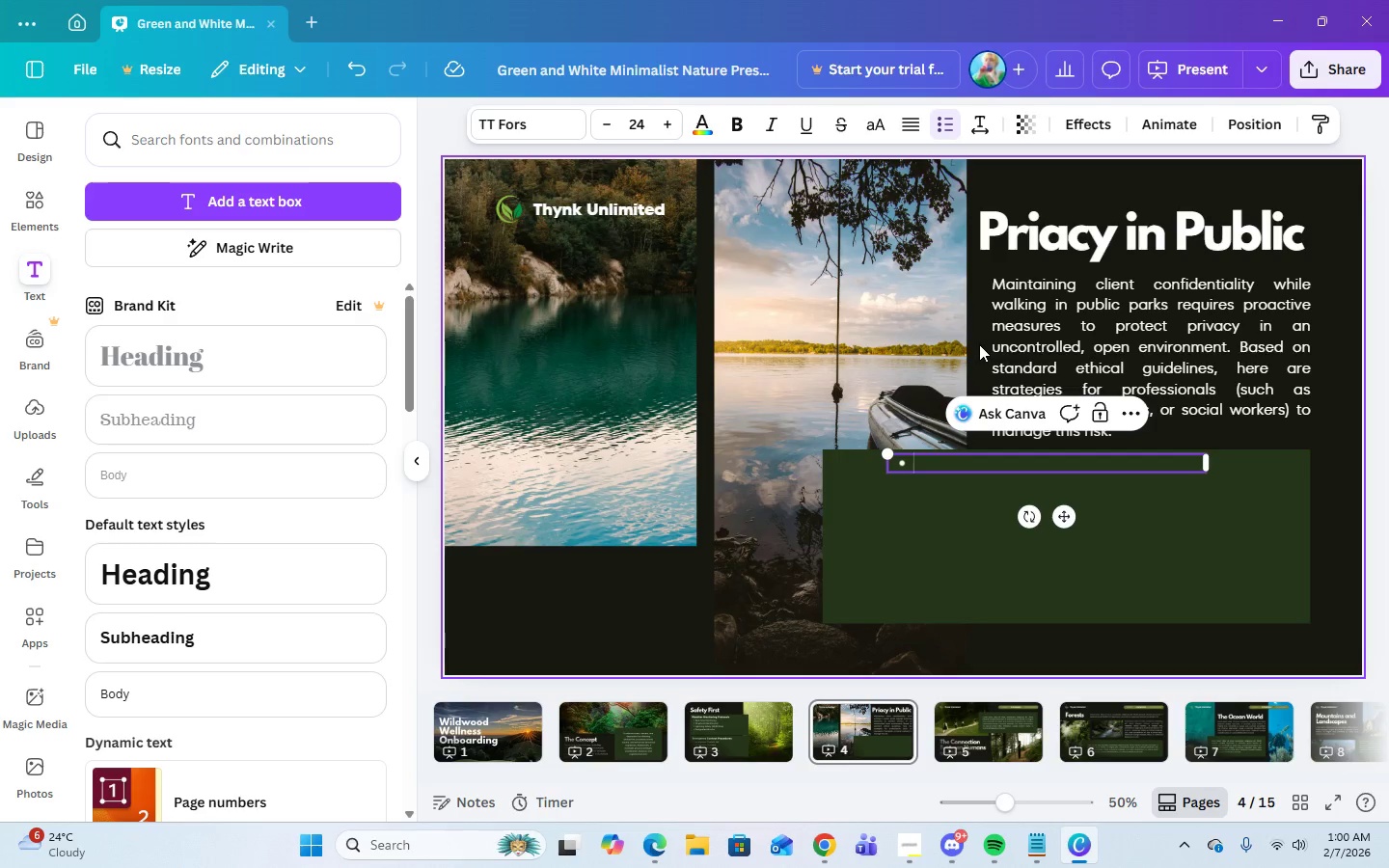 
wait(20.33)
 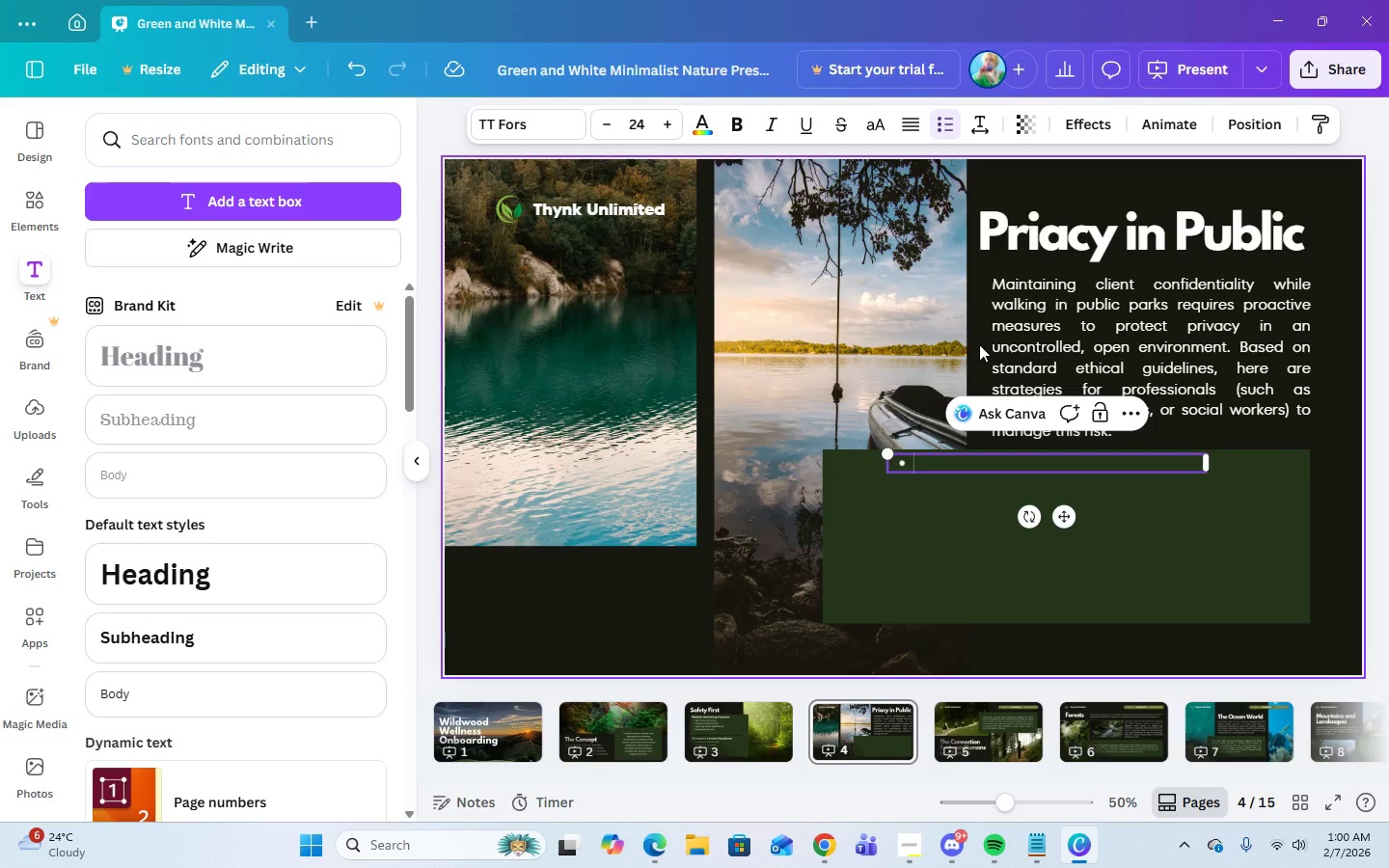 
left_click([1032, 850])
 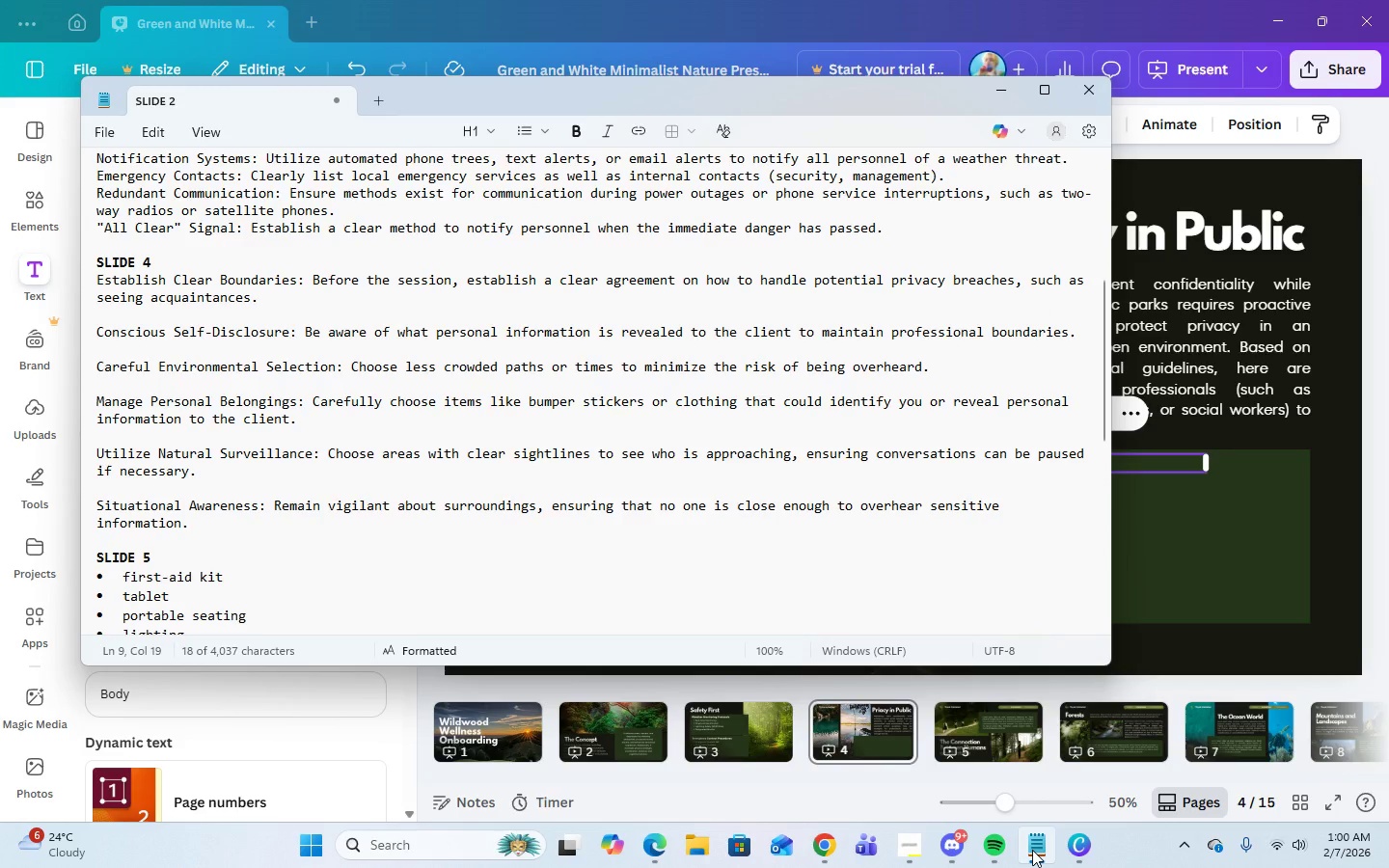 
left_click([1032, 850])
 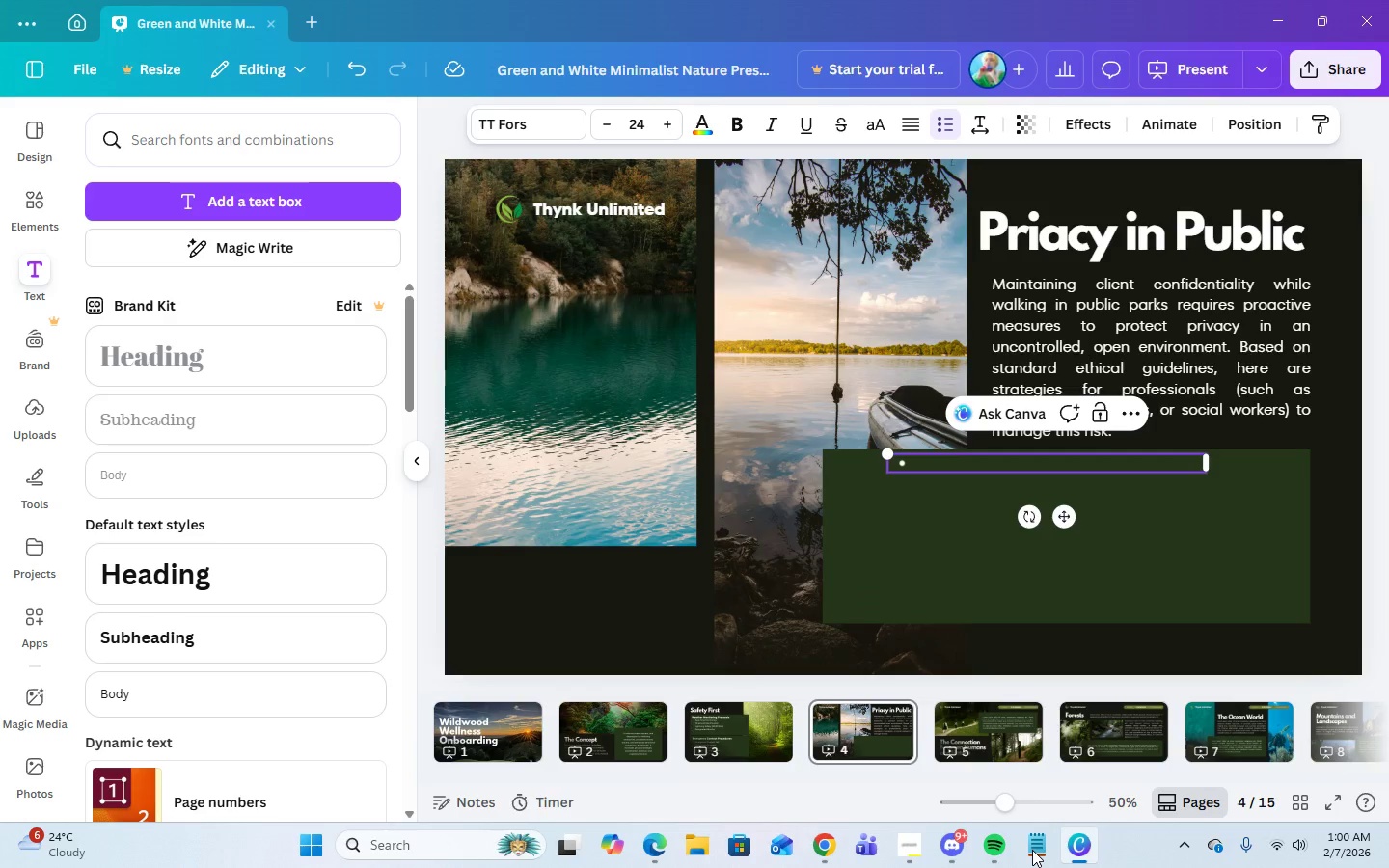 
type(Establish Clear Bundaries)
 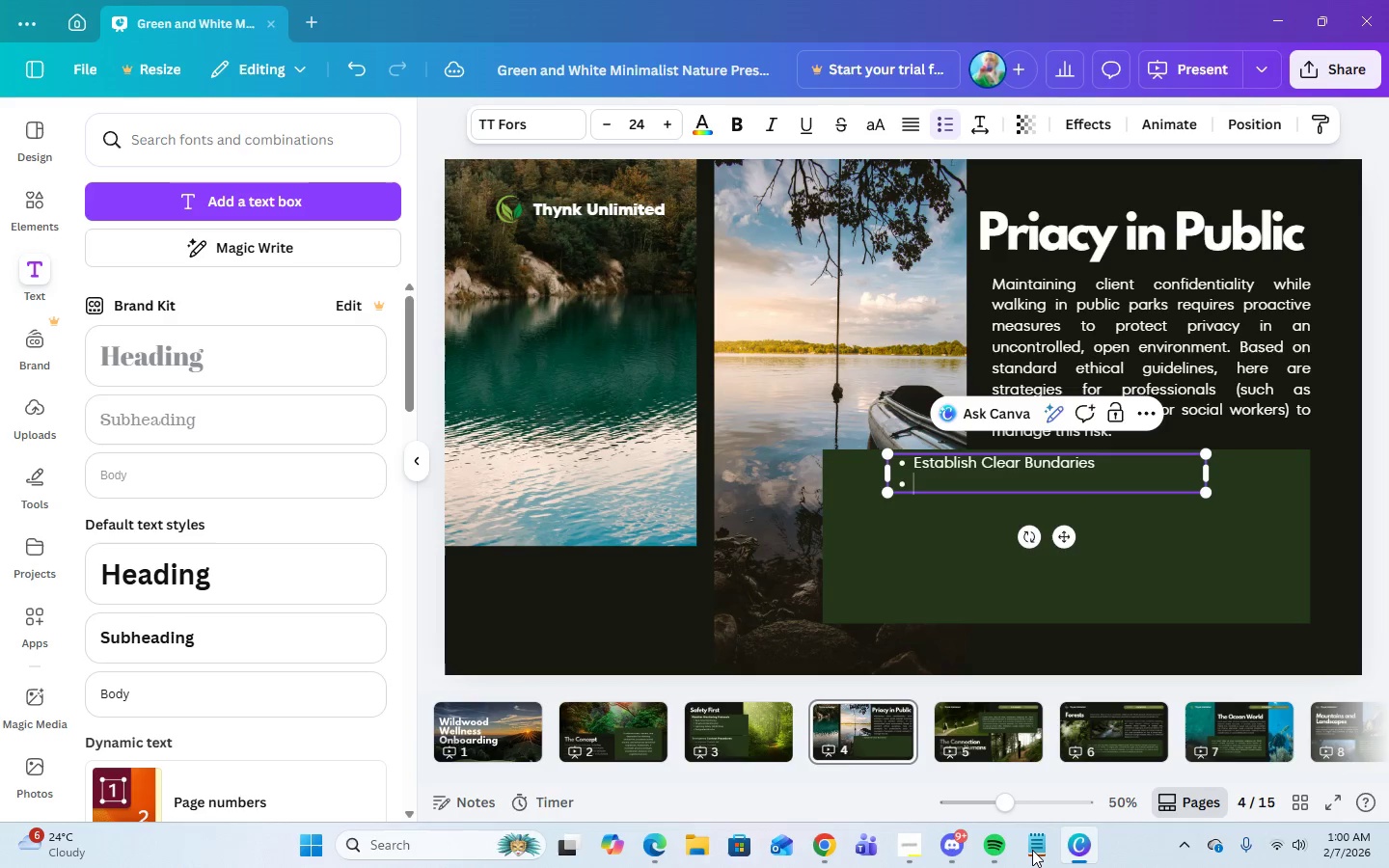 
key(Enter)
 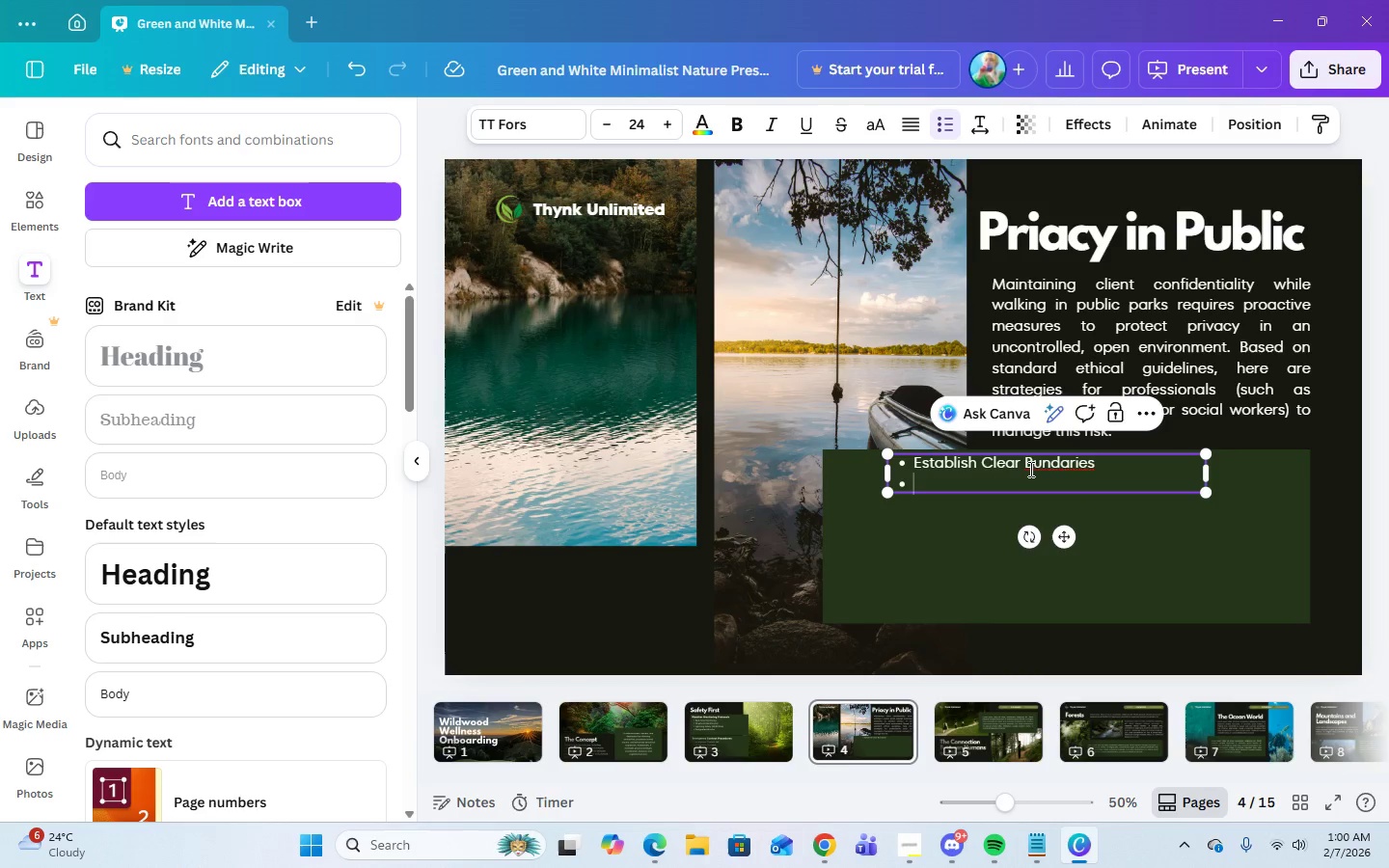 
left_click([1029, 469])
 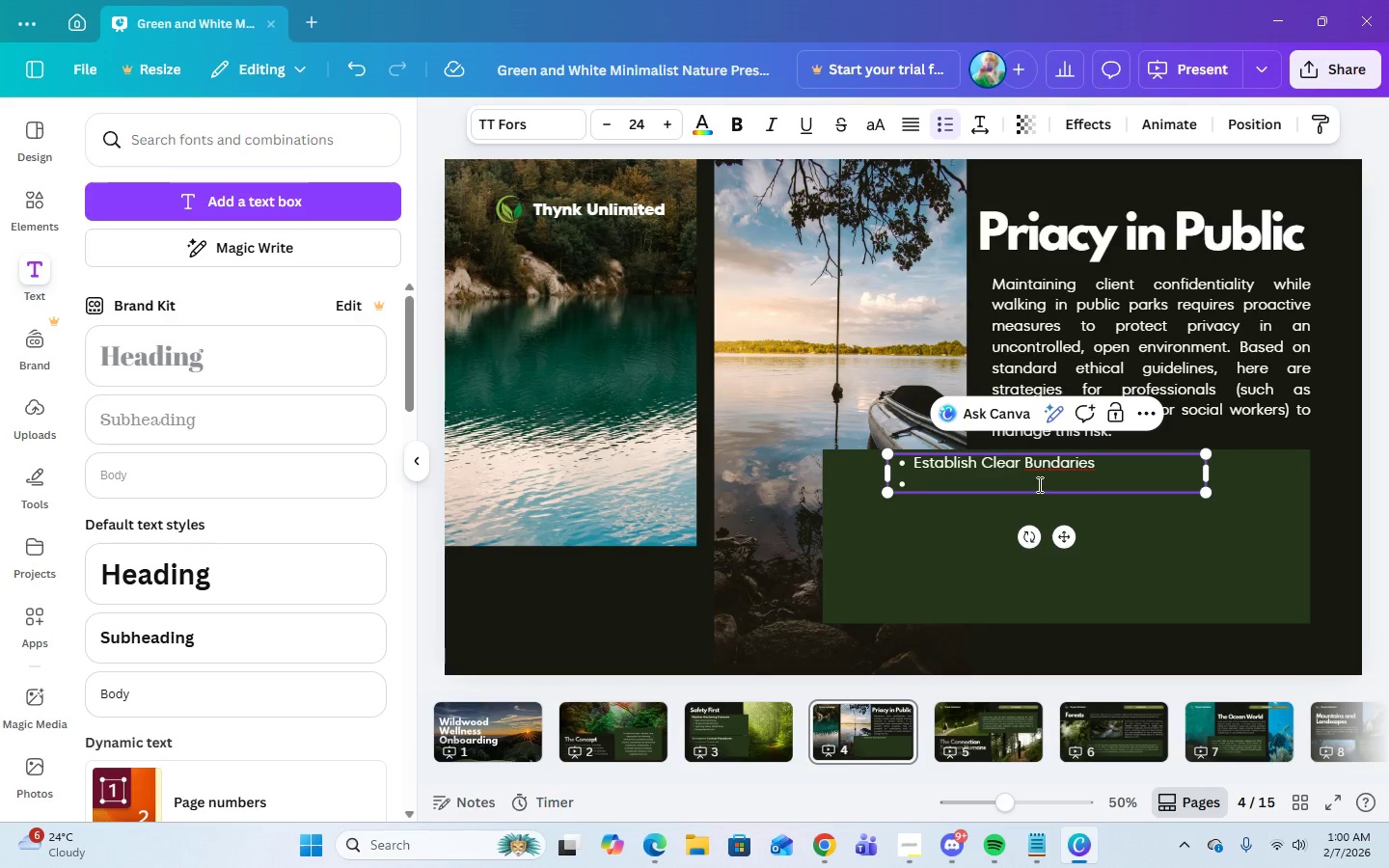 
key(O)
 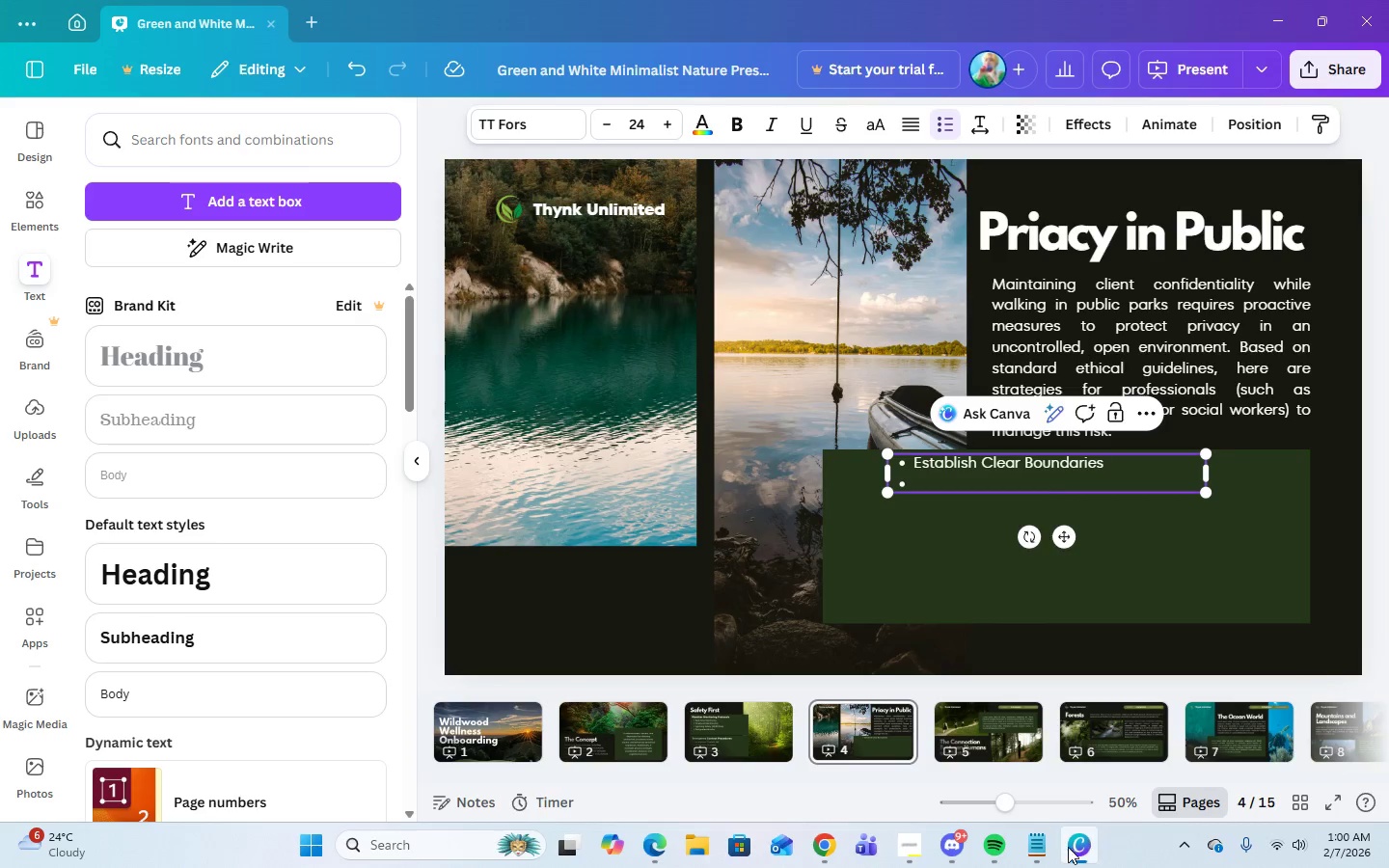 
left_click([1036, 849])
 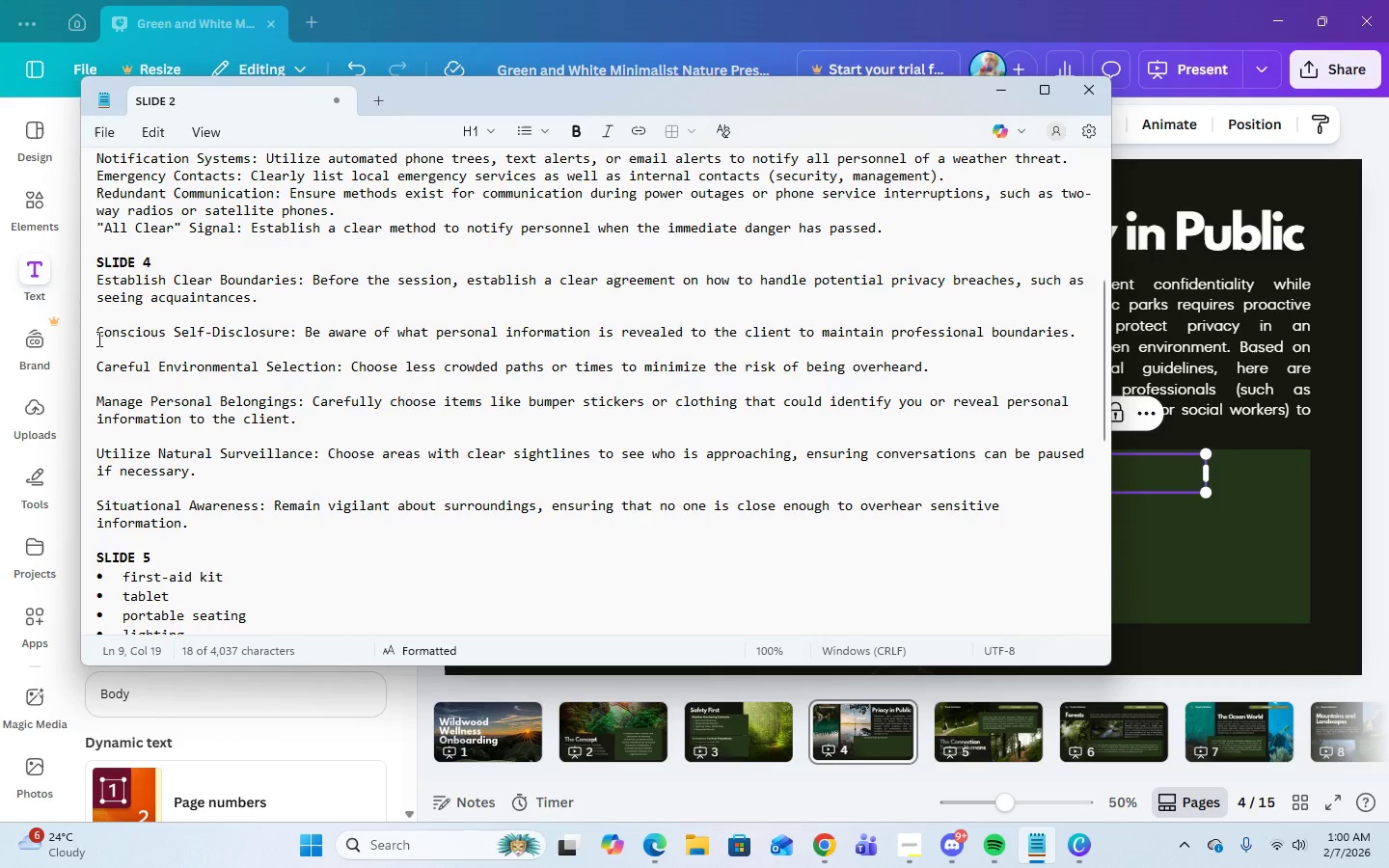 
left_click_drag(start_coordinate=[96, 334], to_coordinate=[288, 332])
 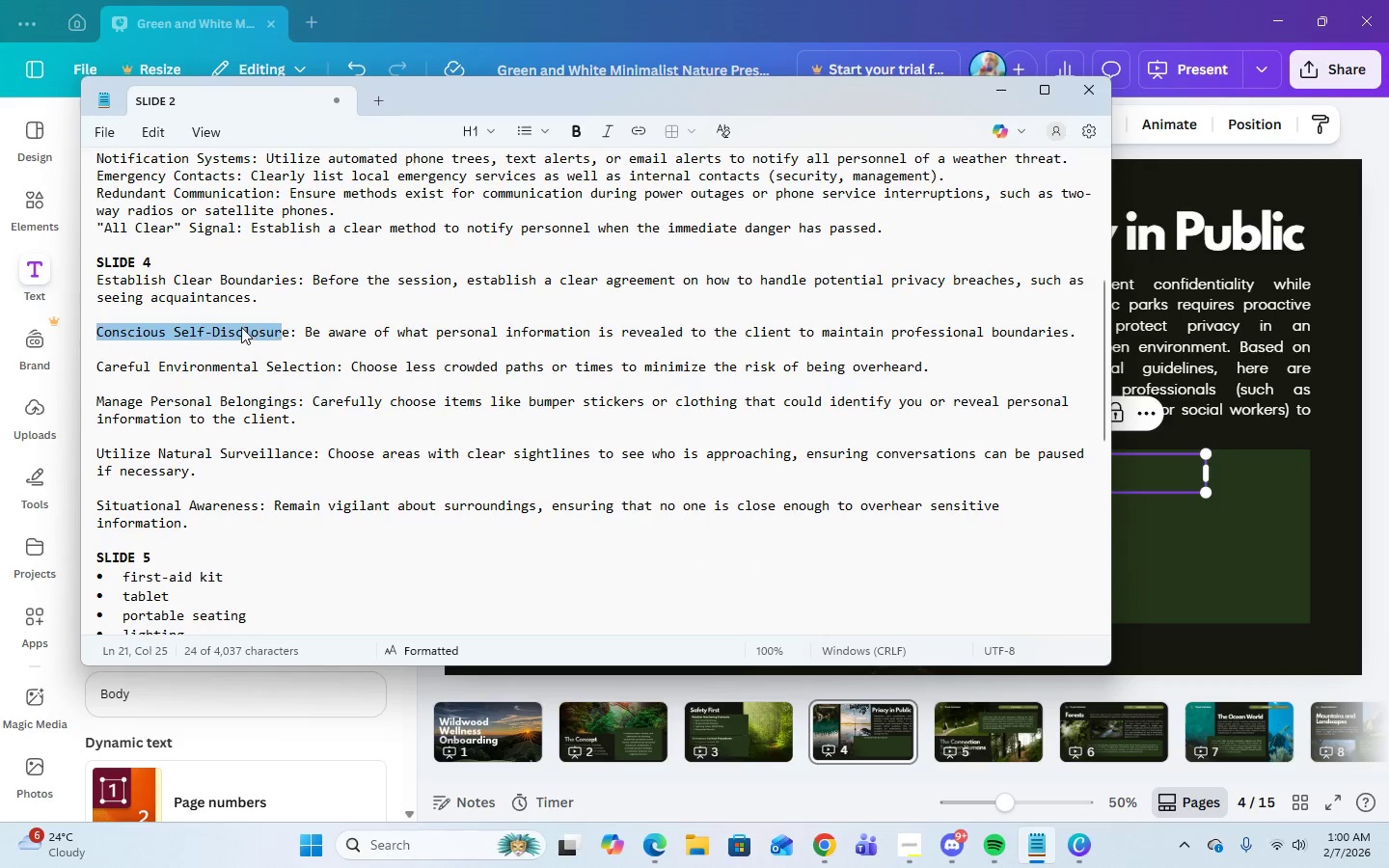 
right_click([241, 327])
 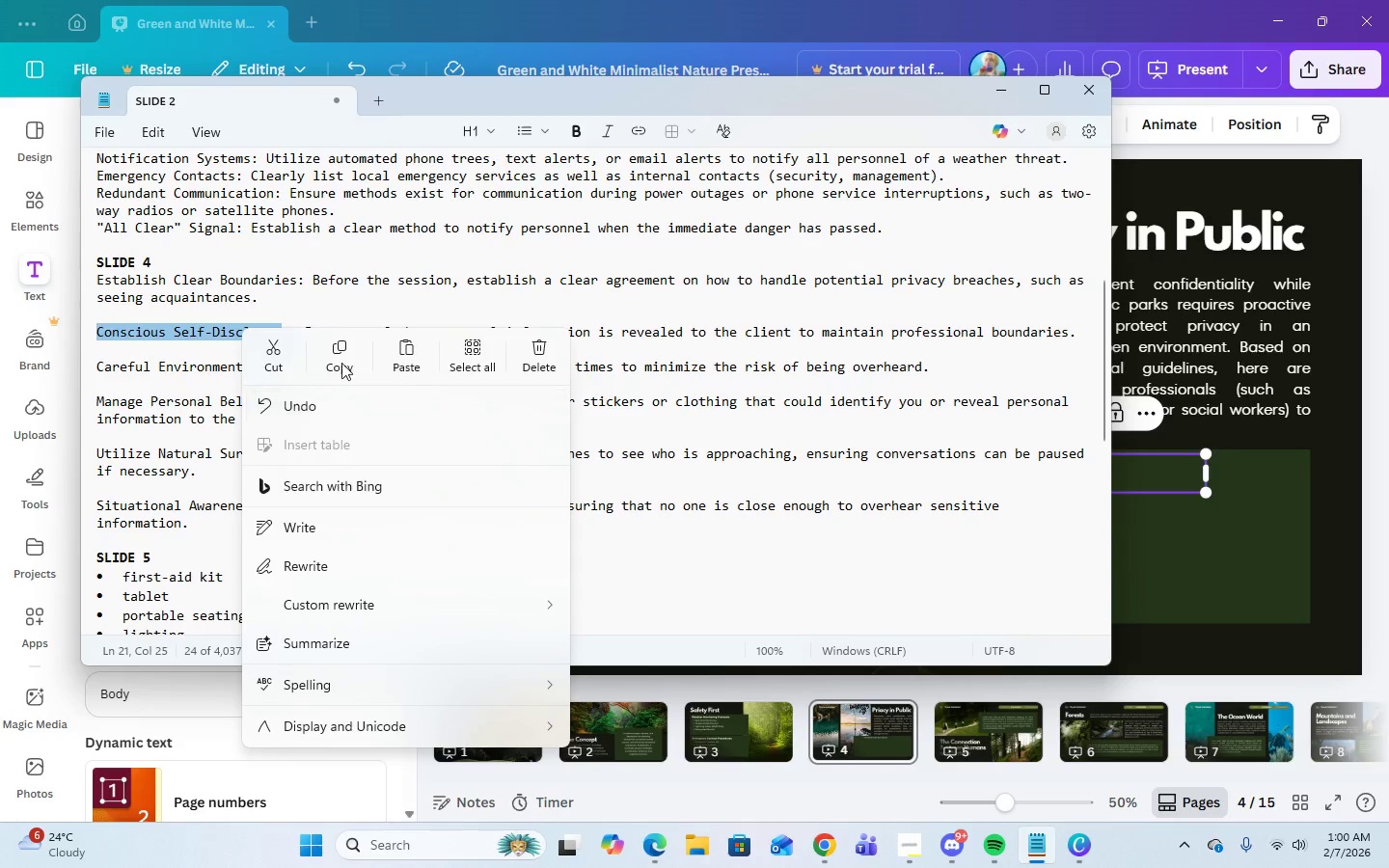 
left_click([342, 355])
 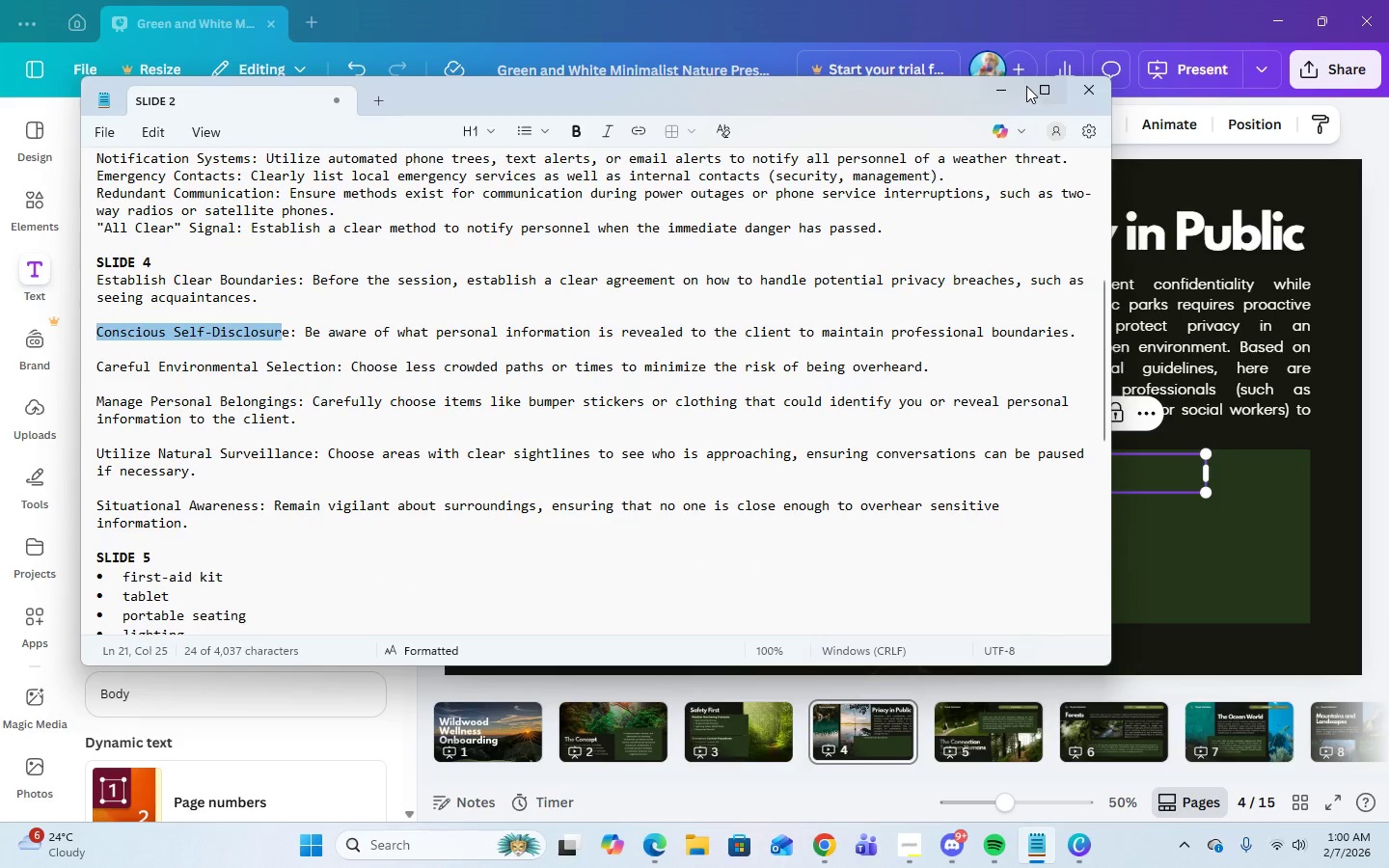 
left_click([1006, 87])
 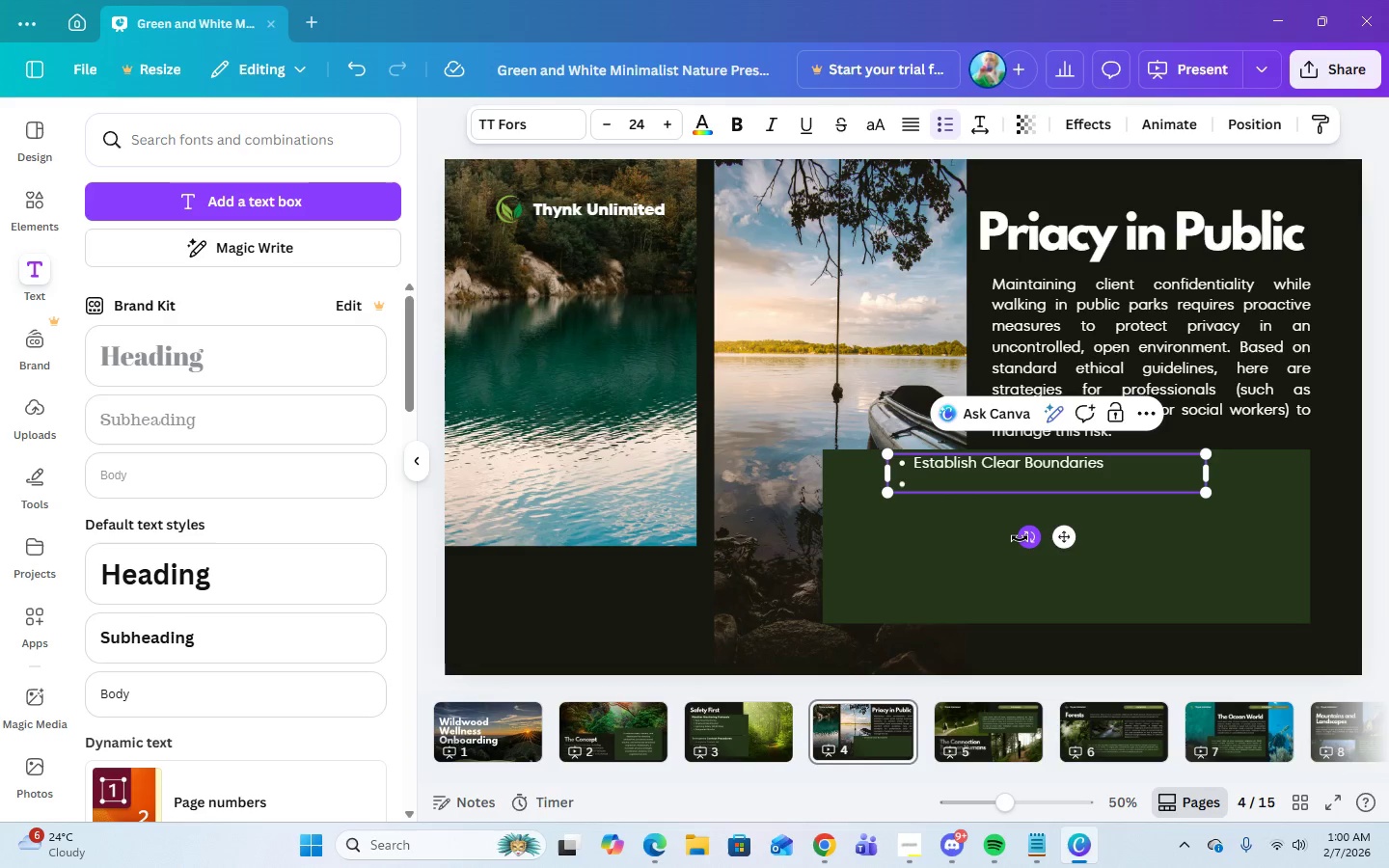 
hold_key(key=ControlLeft, duration=0.83)
 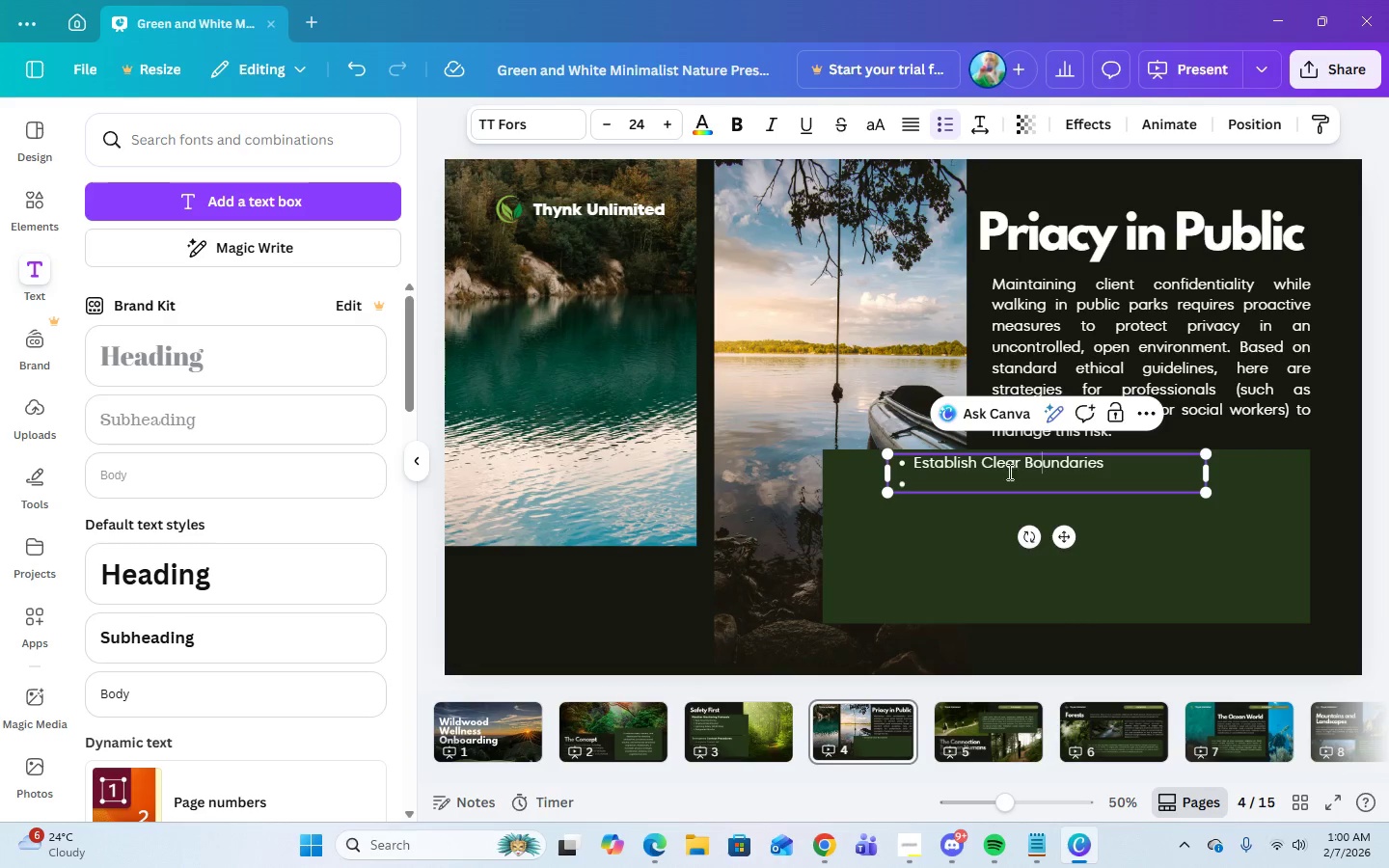 
left_click([957, 486])
 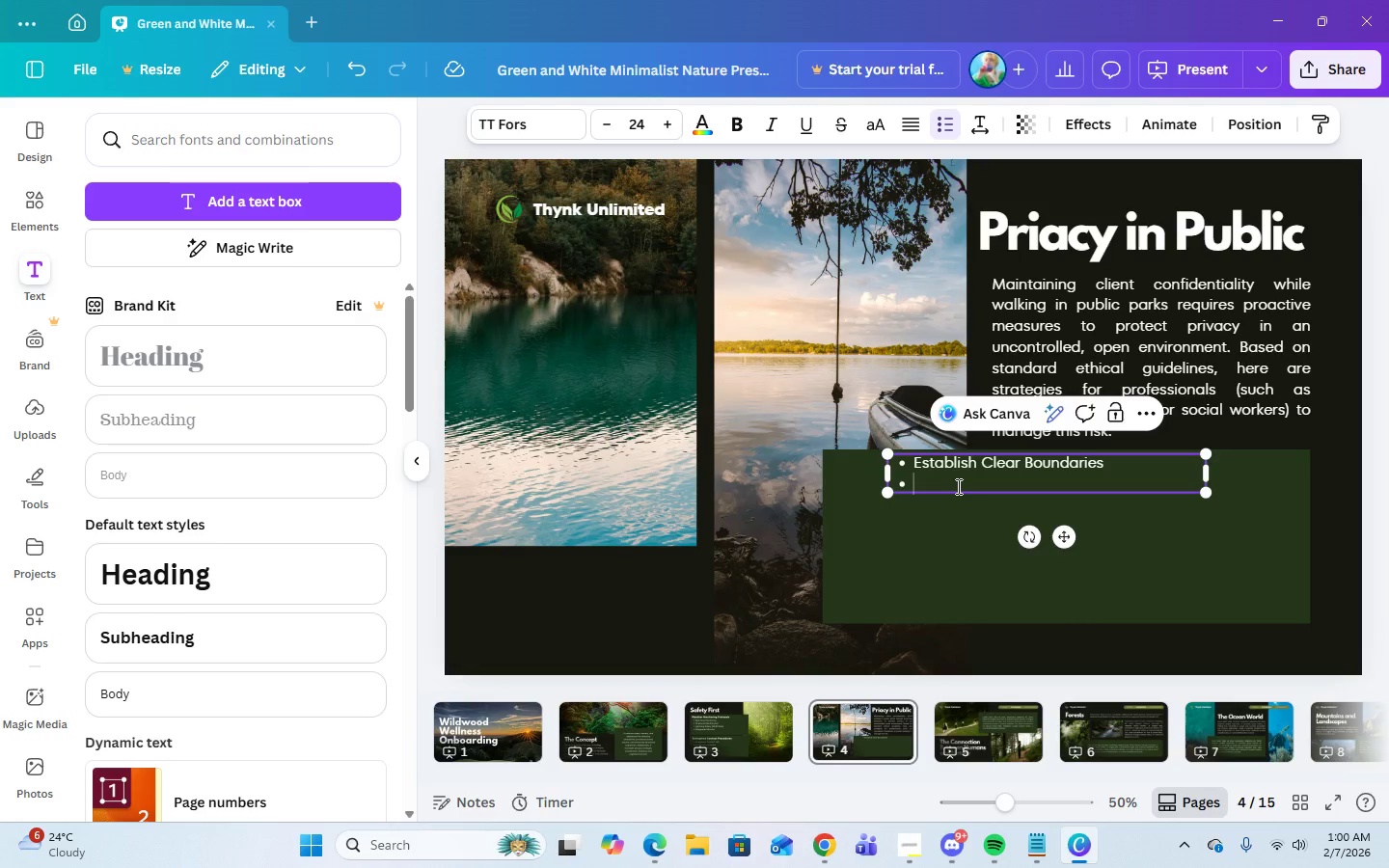 
key(Control+V)
 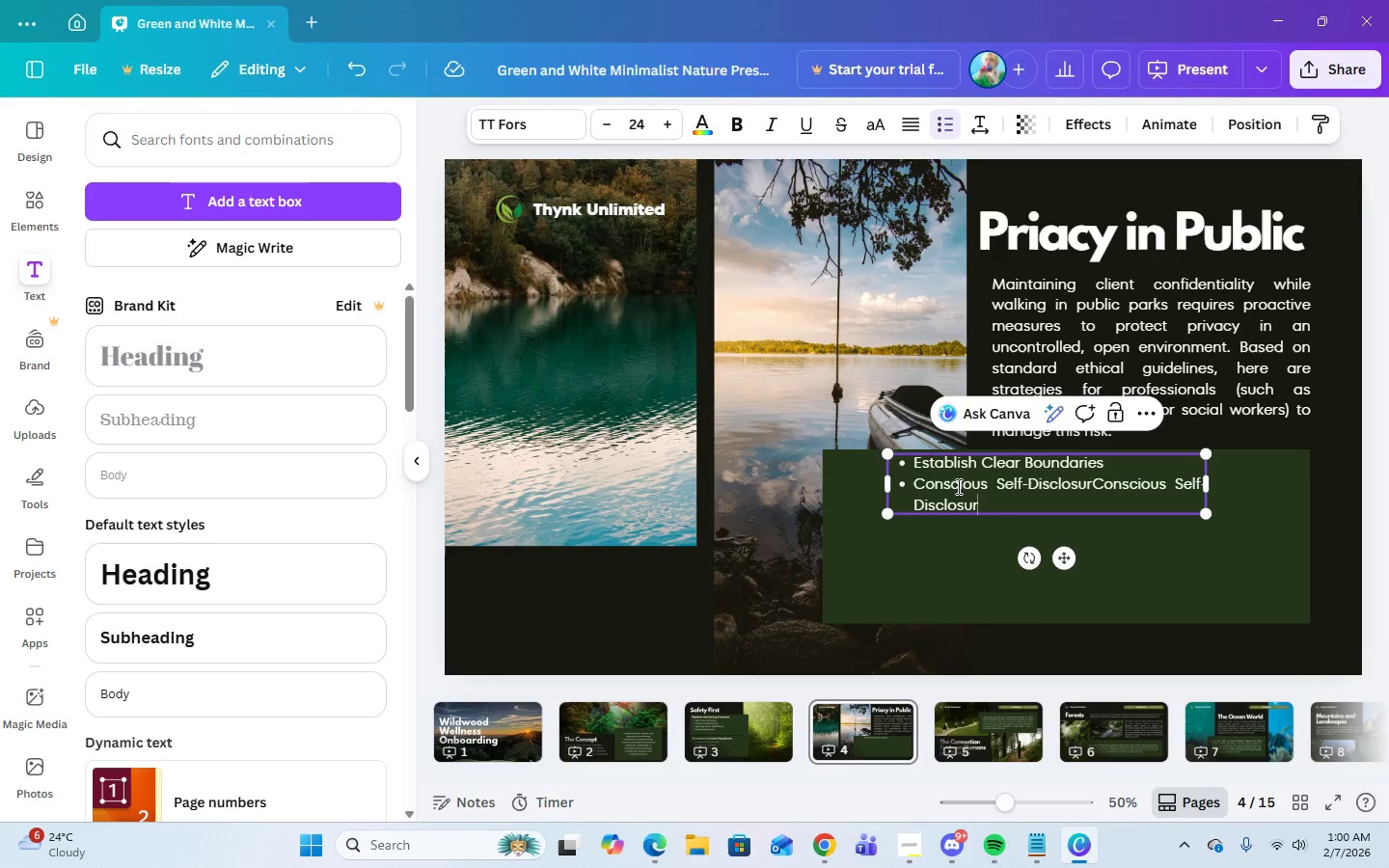 
key(Control+V)
 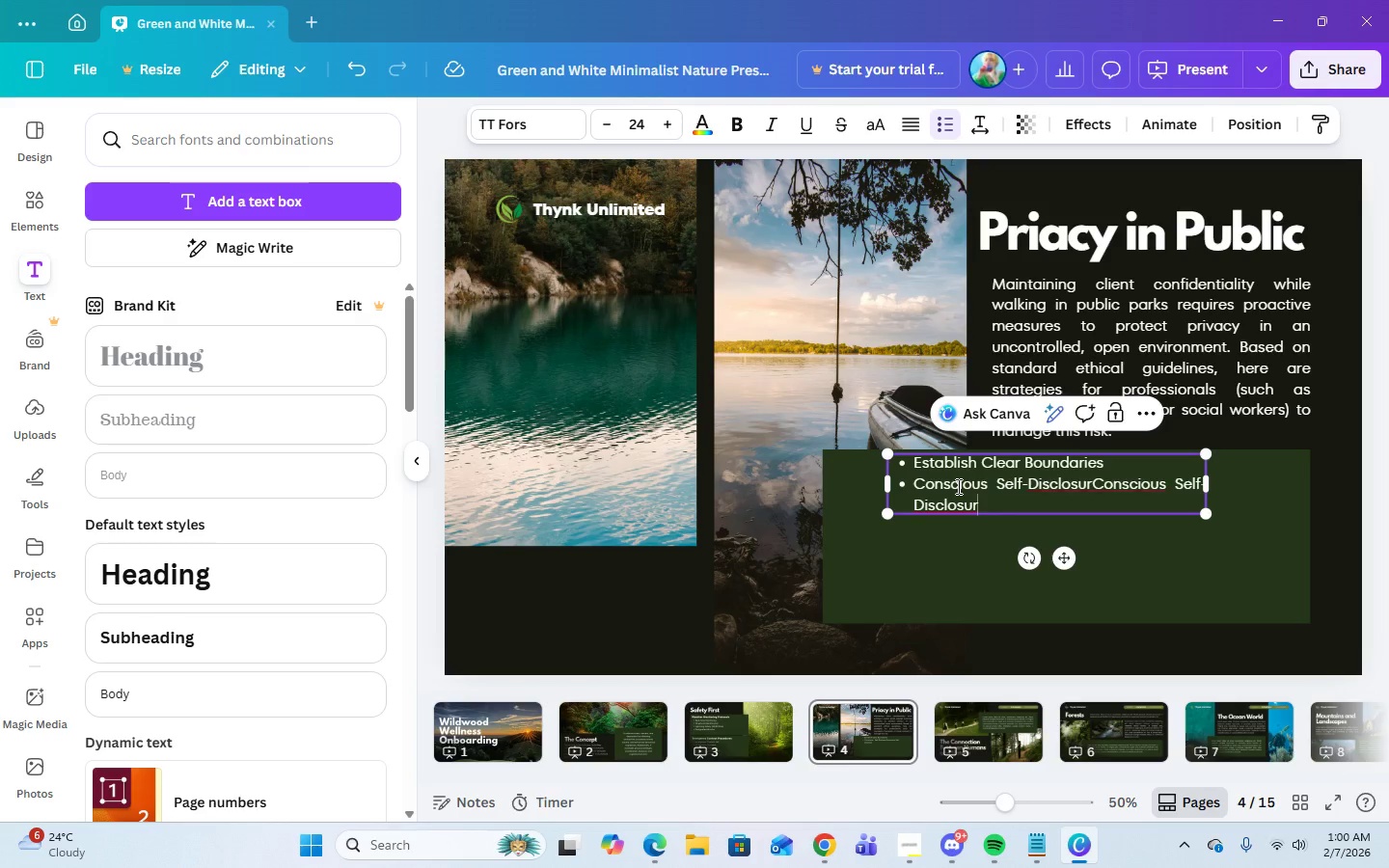 
hold_key(key=Backspace, duration=0.75)
 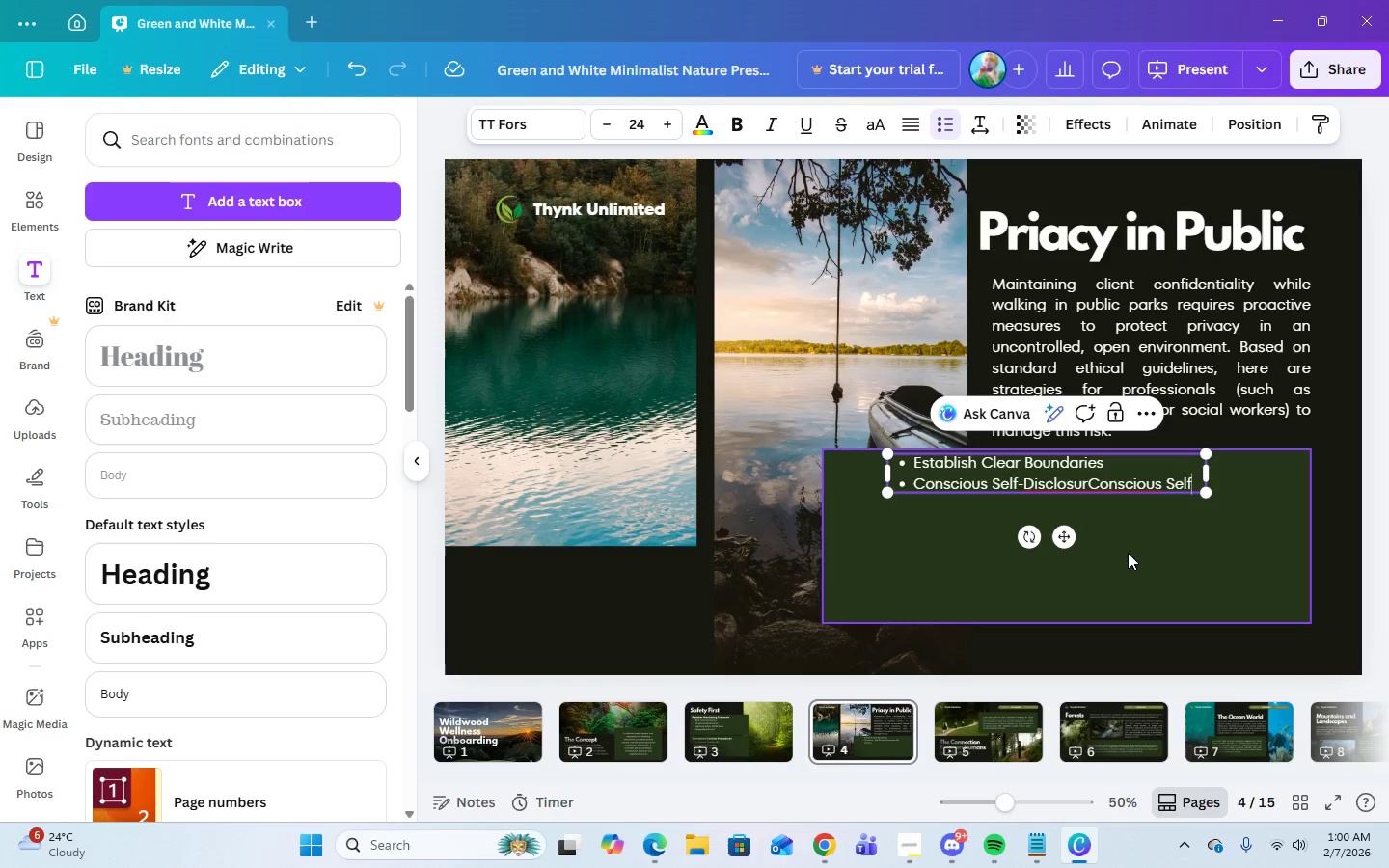 
hold_key(key=Backspace, duration=0.86)
 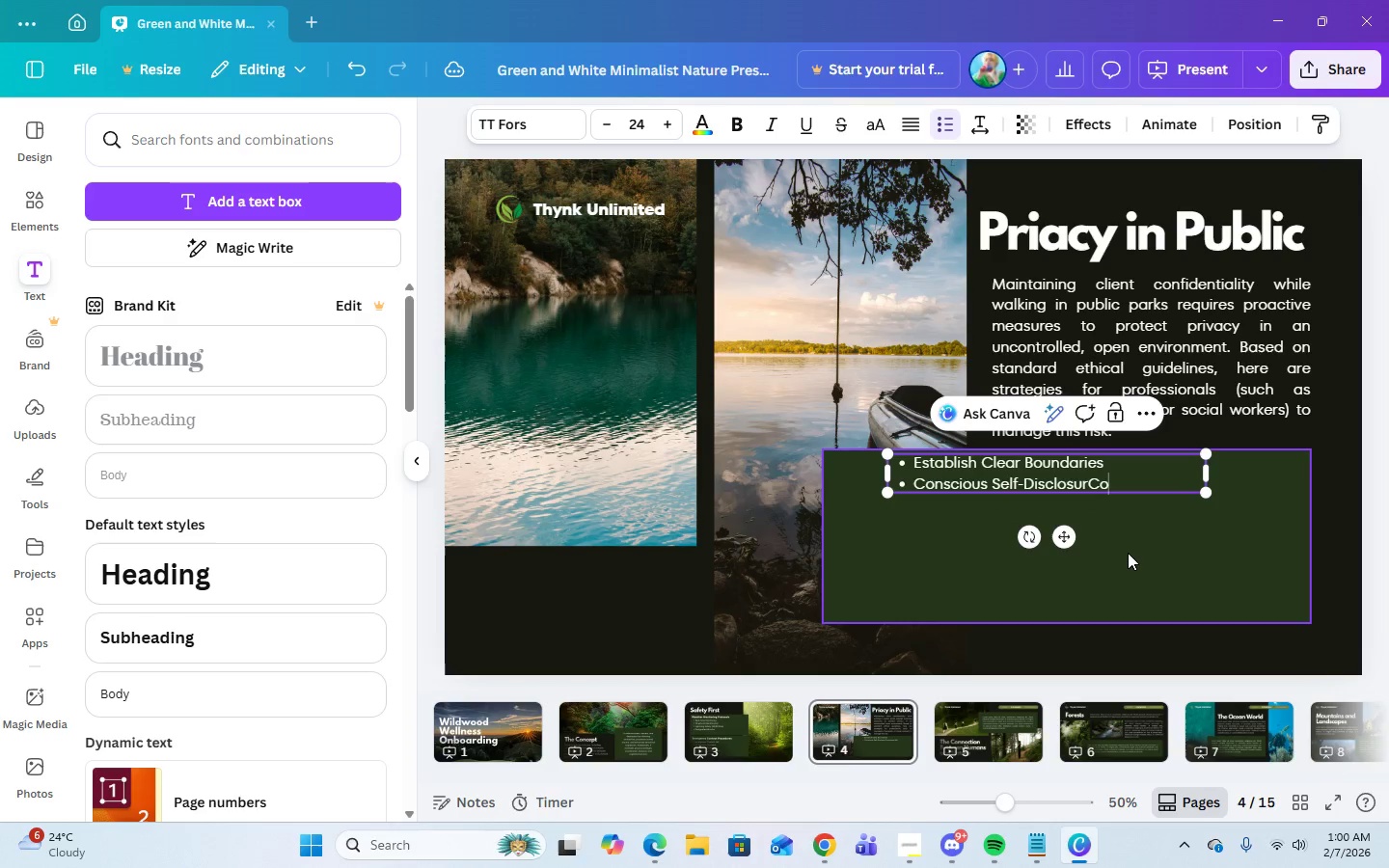 
key(Backspace)
 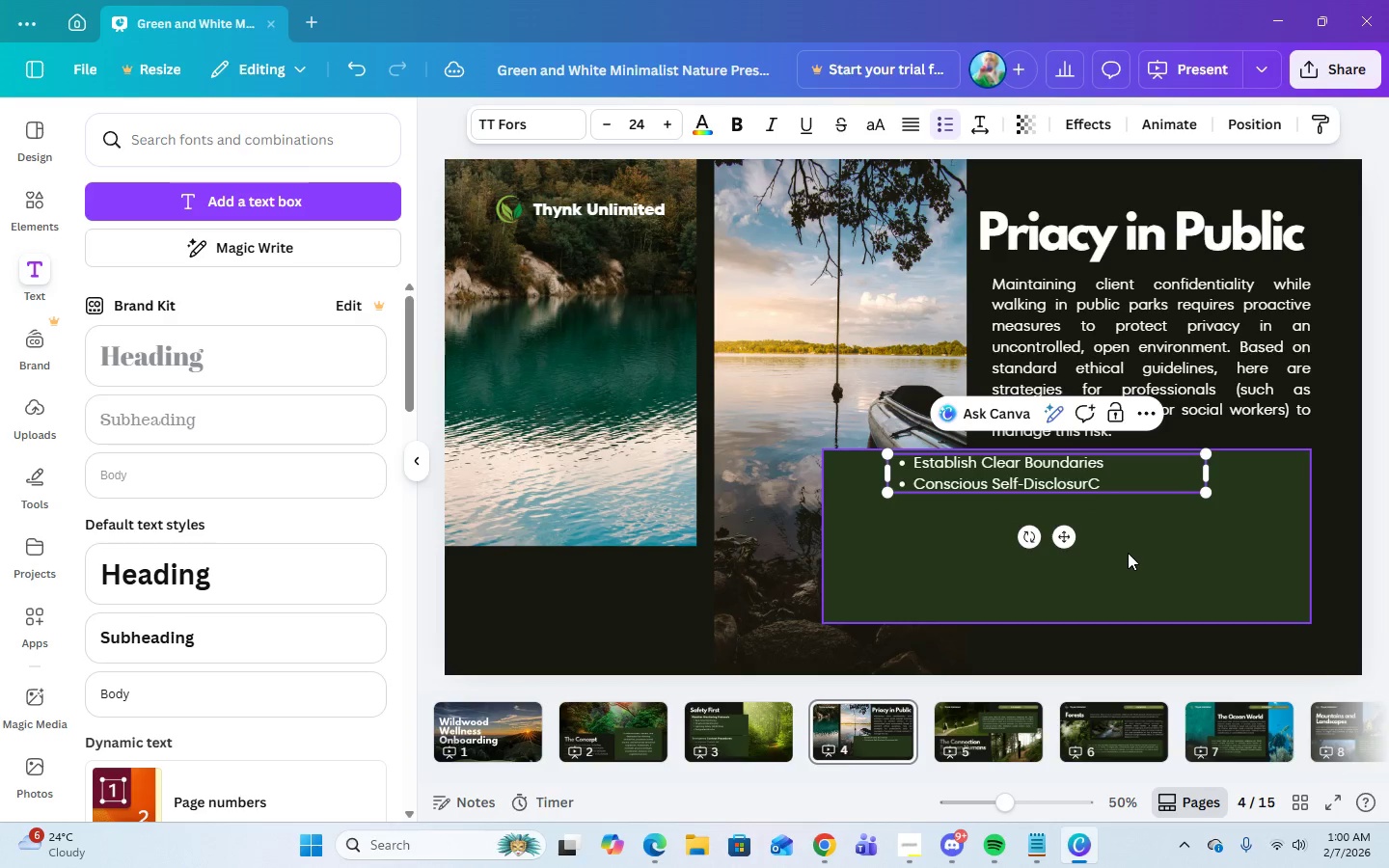 
key(Backspace)
 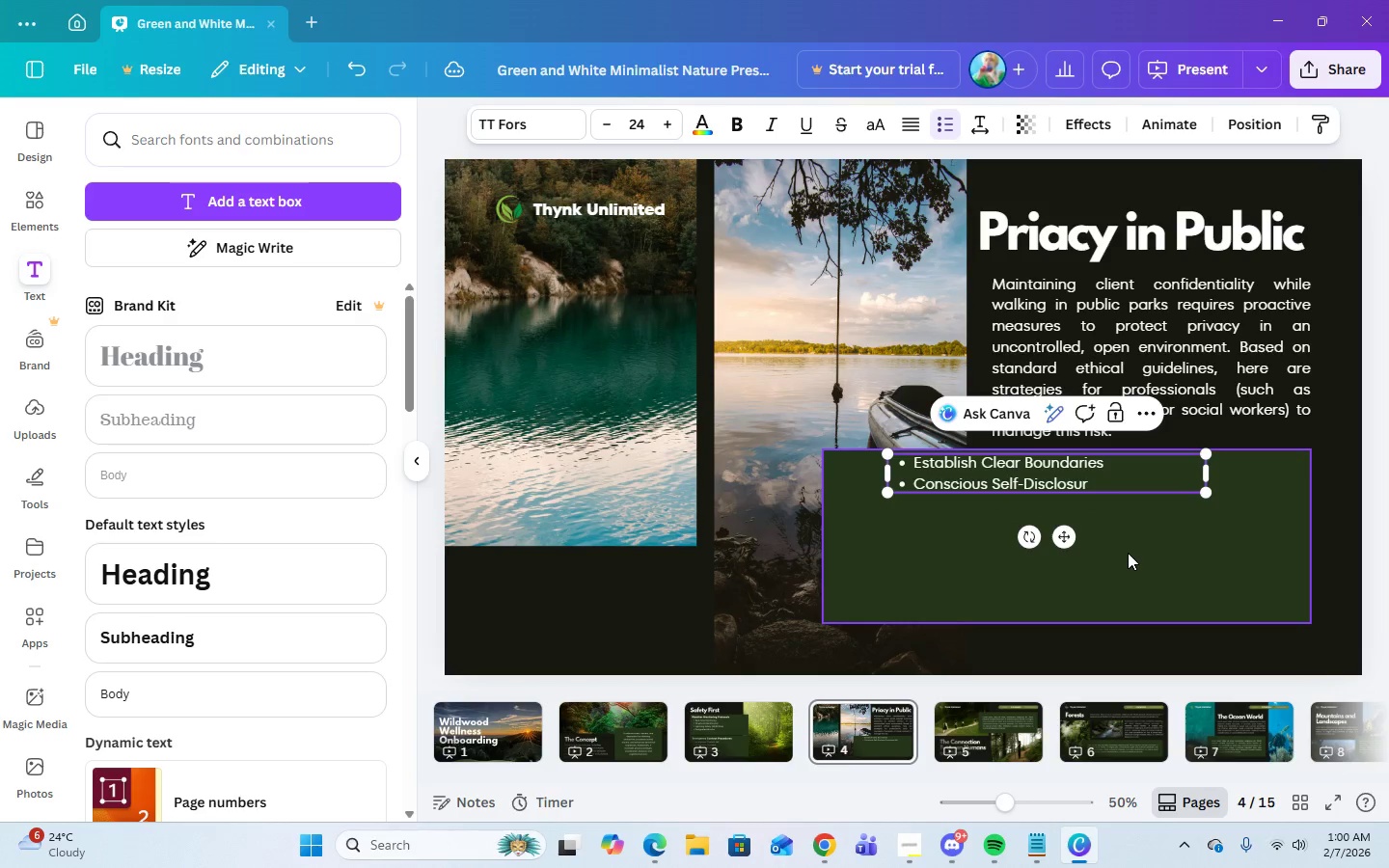 
key(Backspace)
 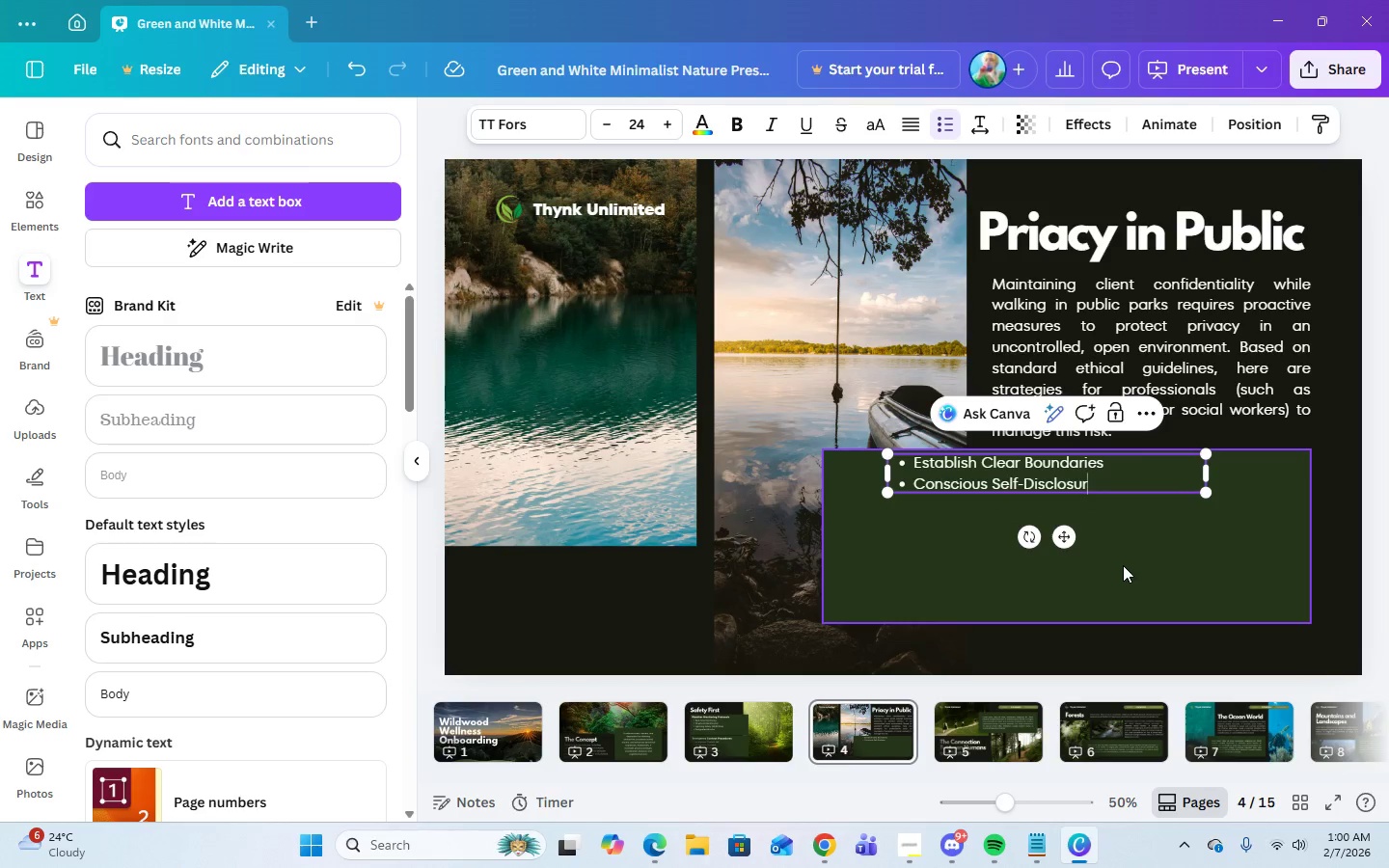 
key(E)
 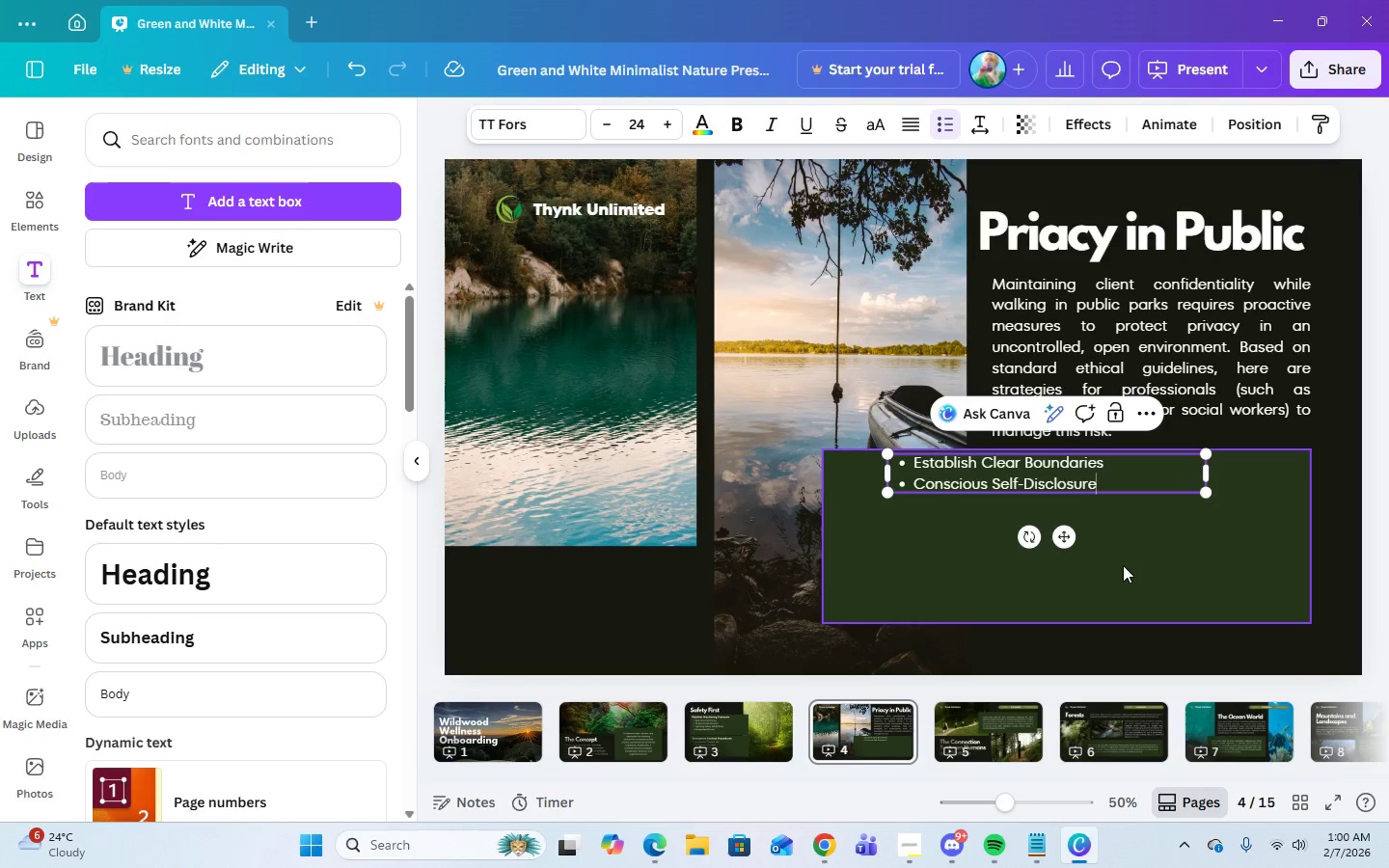 
key(Enter)
 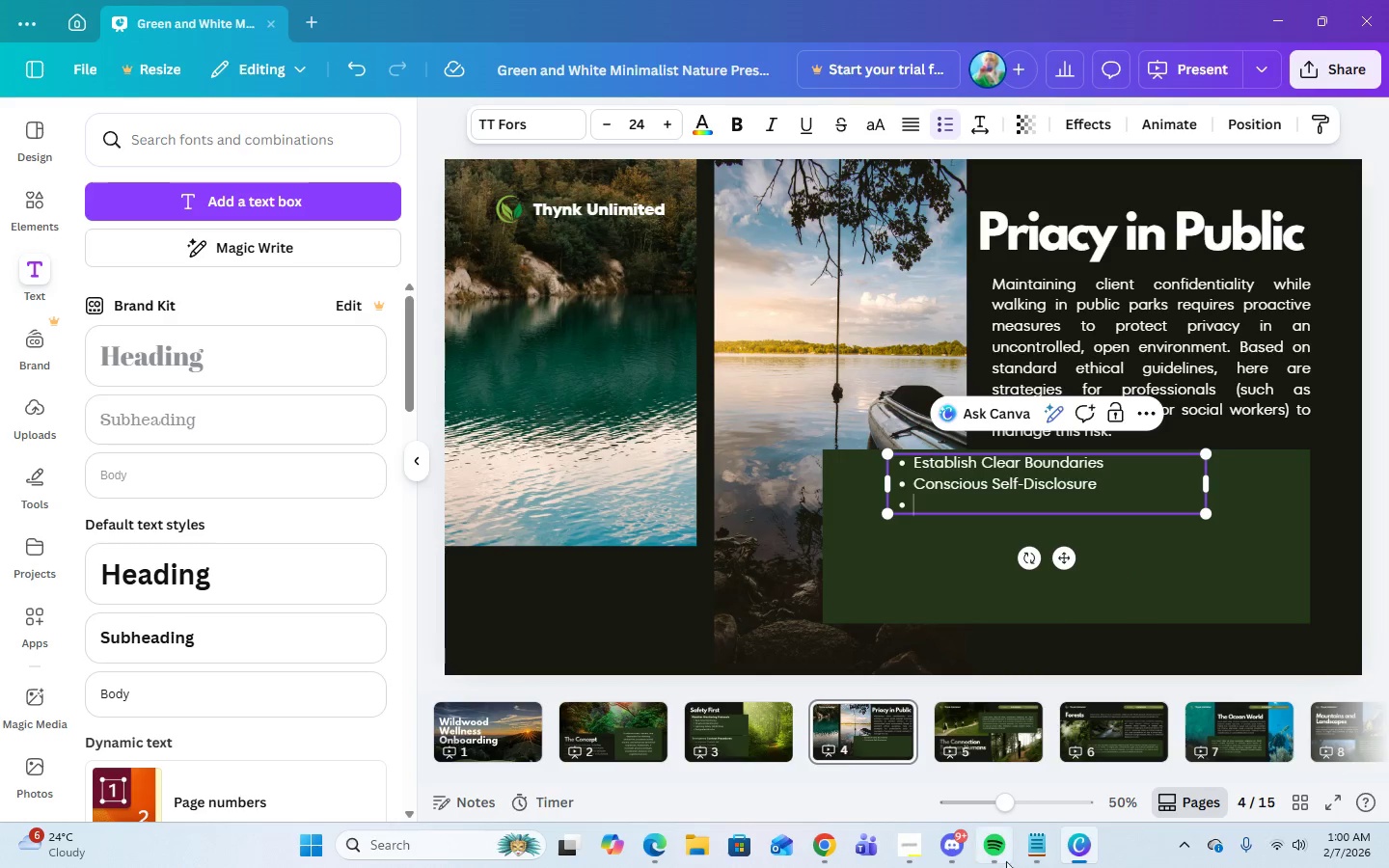 
left_click([1031, 850])
 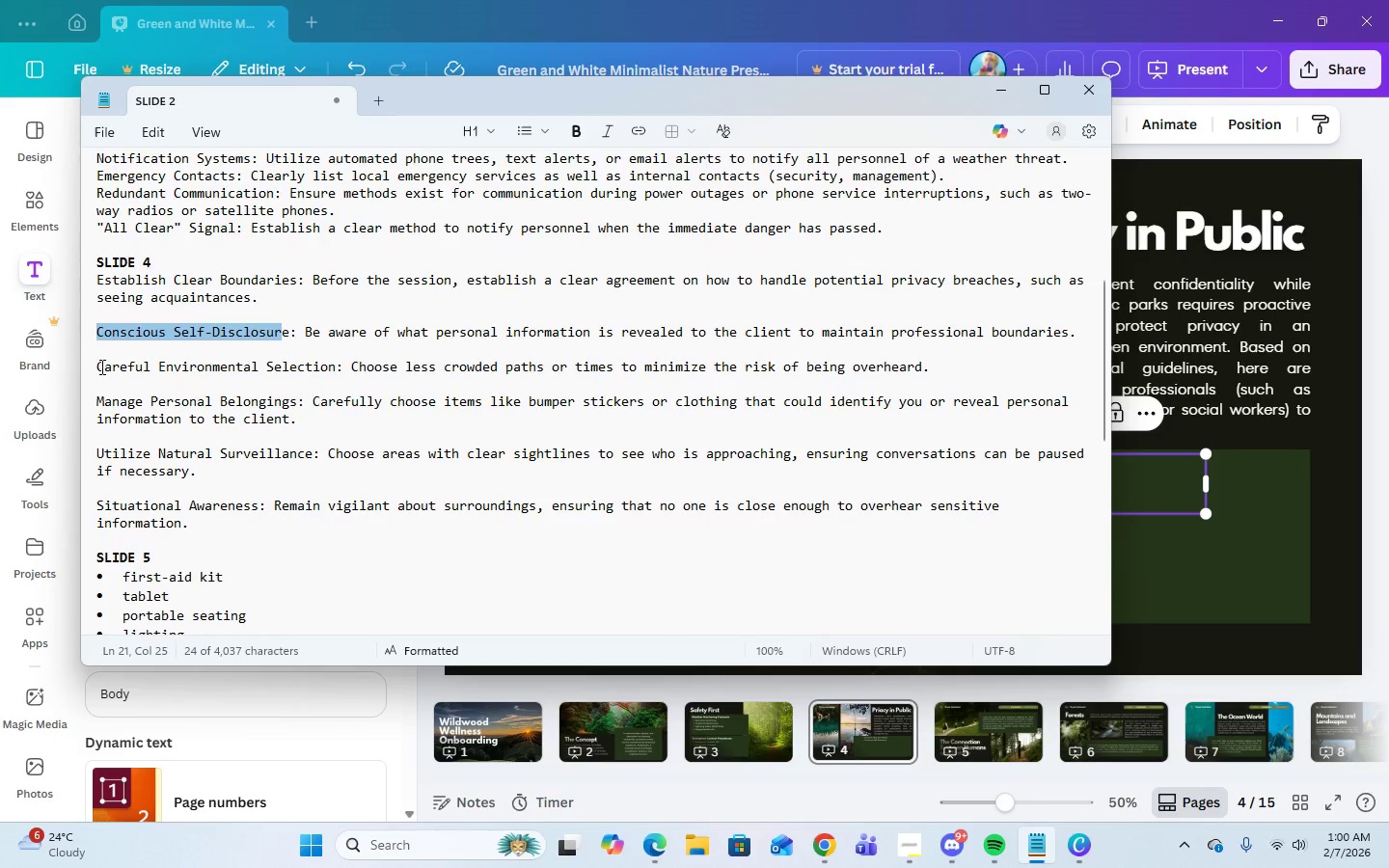 
left_click_drag(start_coordinate=[98, 366], to_coordinate=[337, 374])
 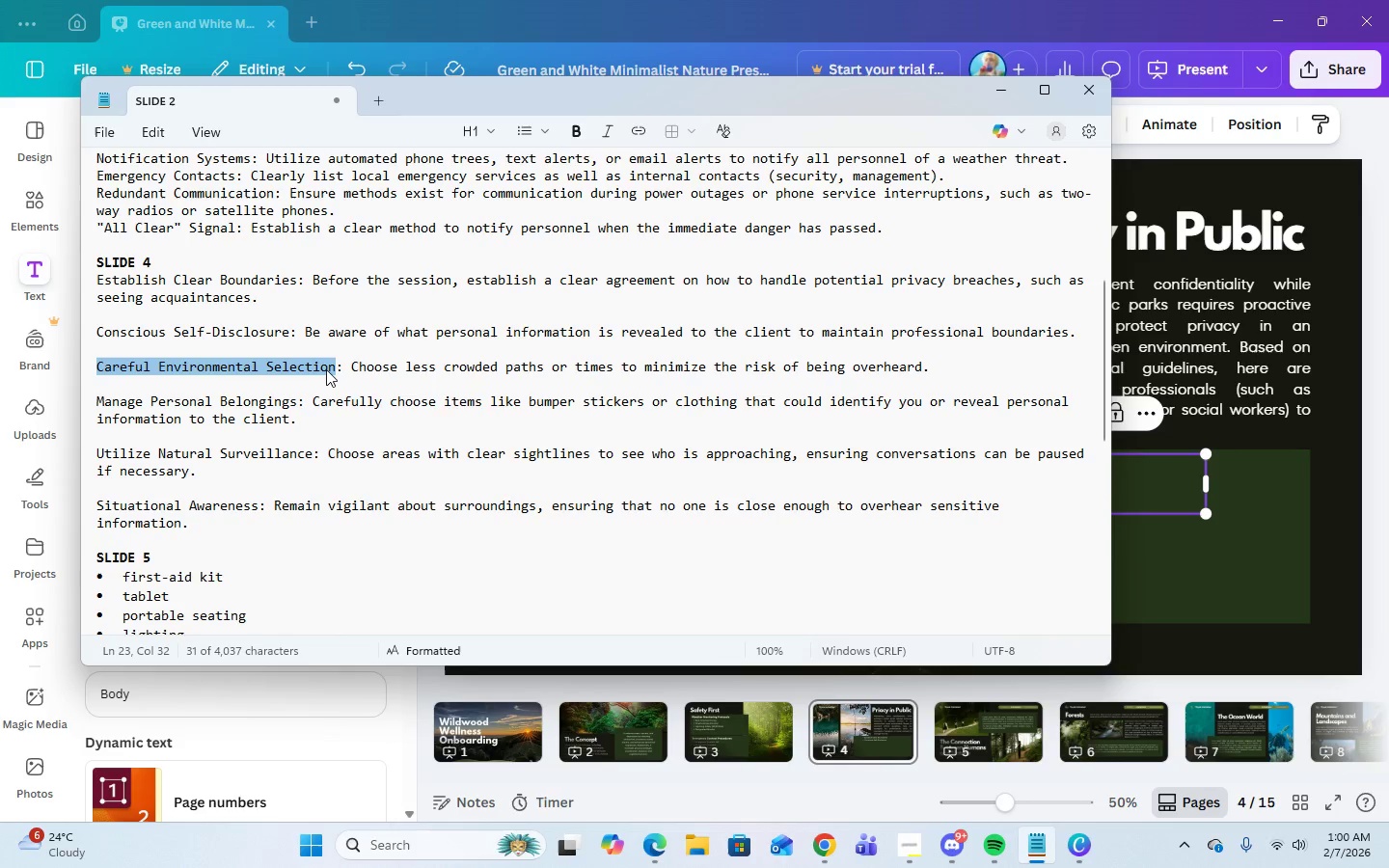 
right_click([326, 369])
 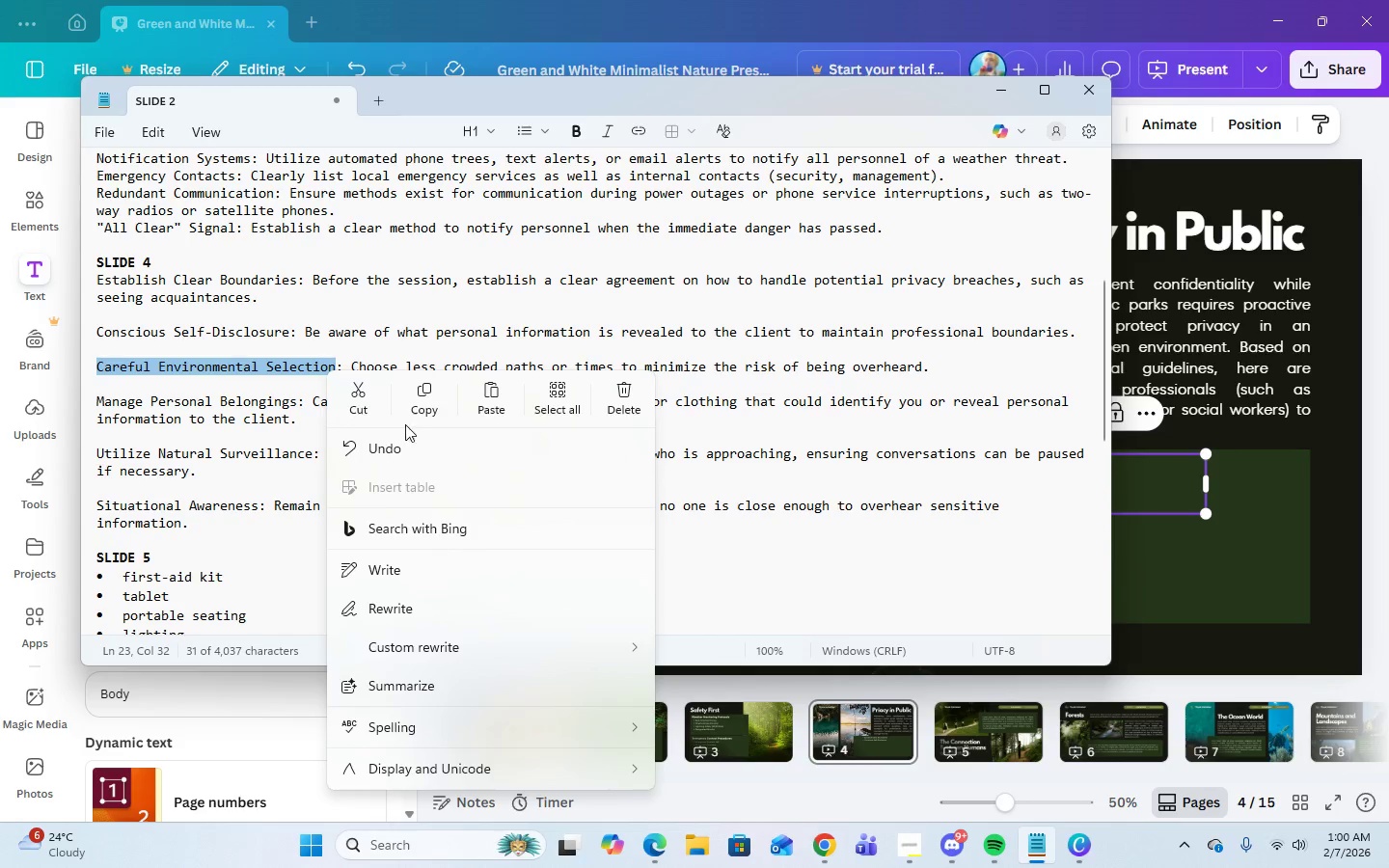 
left_click([422, 402])
 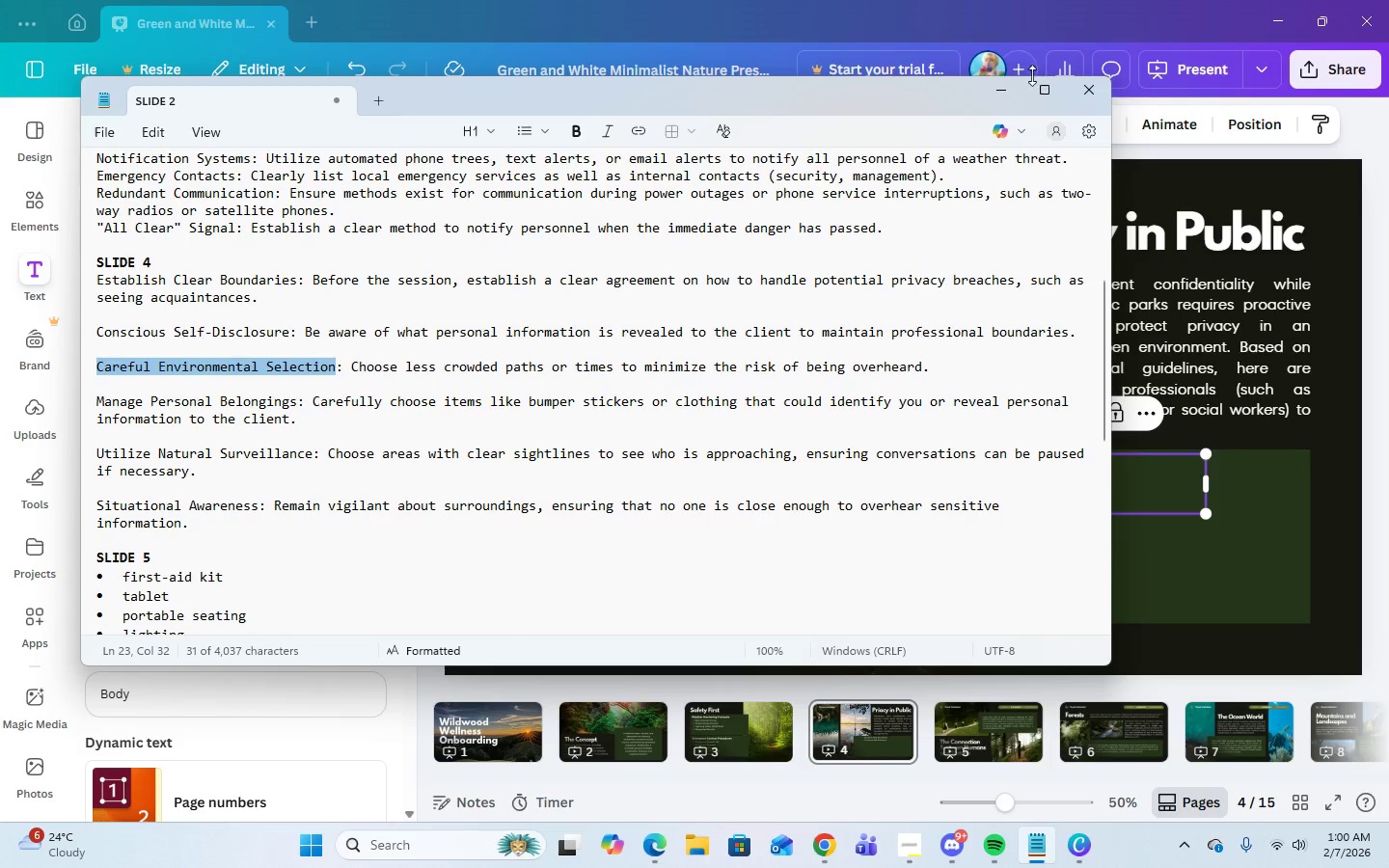 
left_click([1005, 92])
 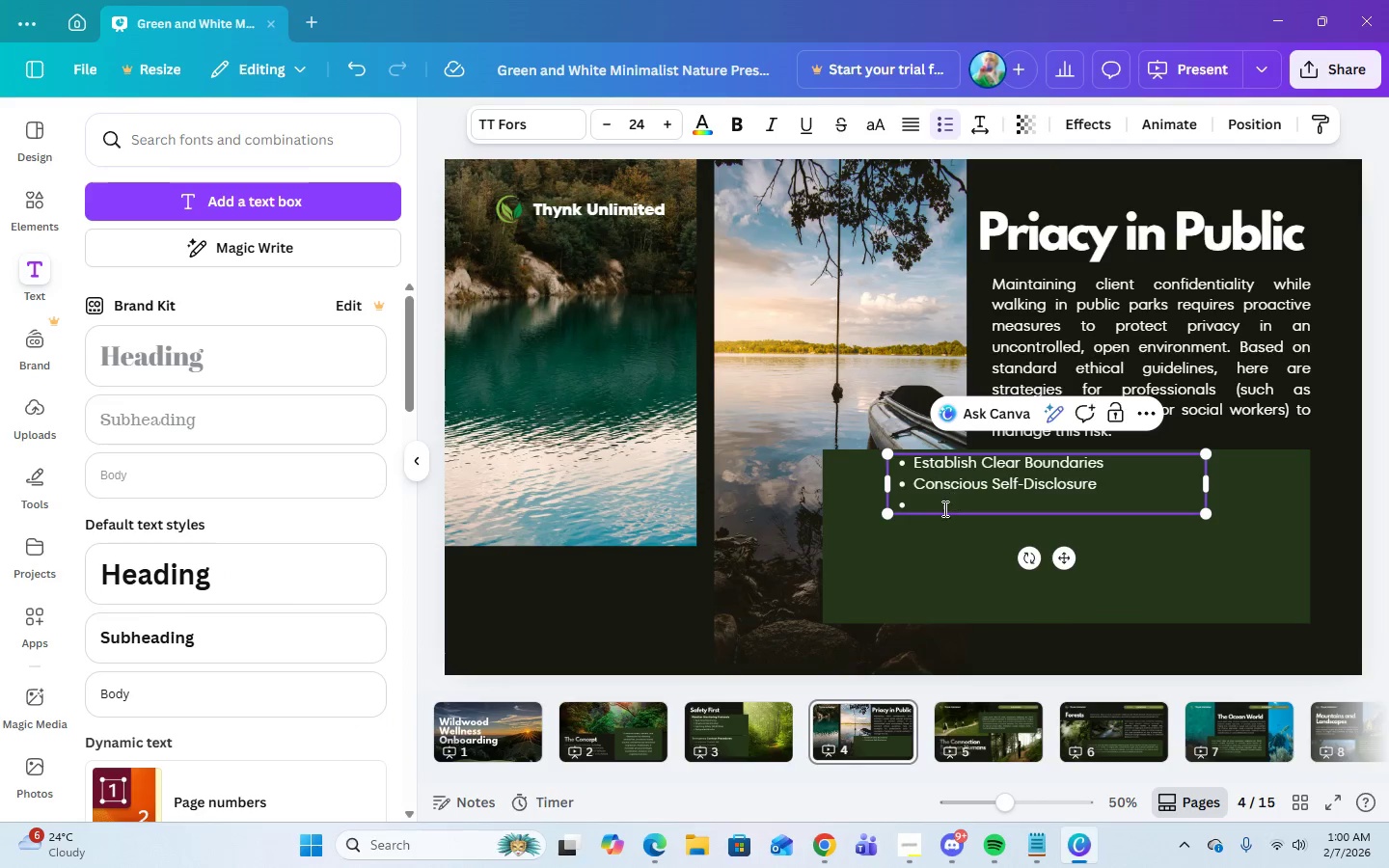 
right_click([943, 504])
 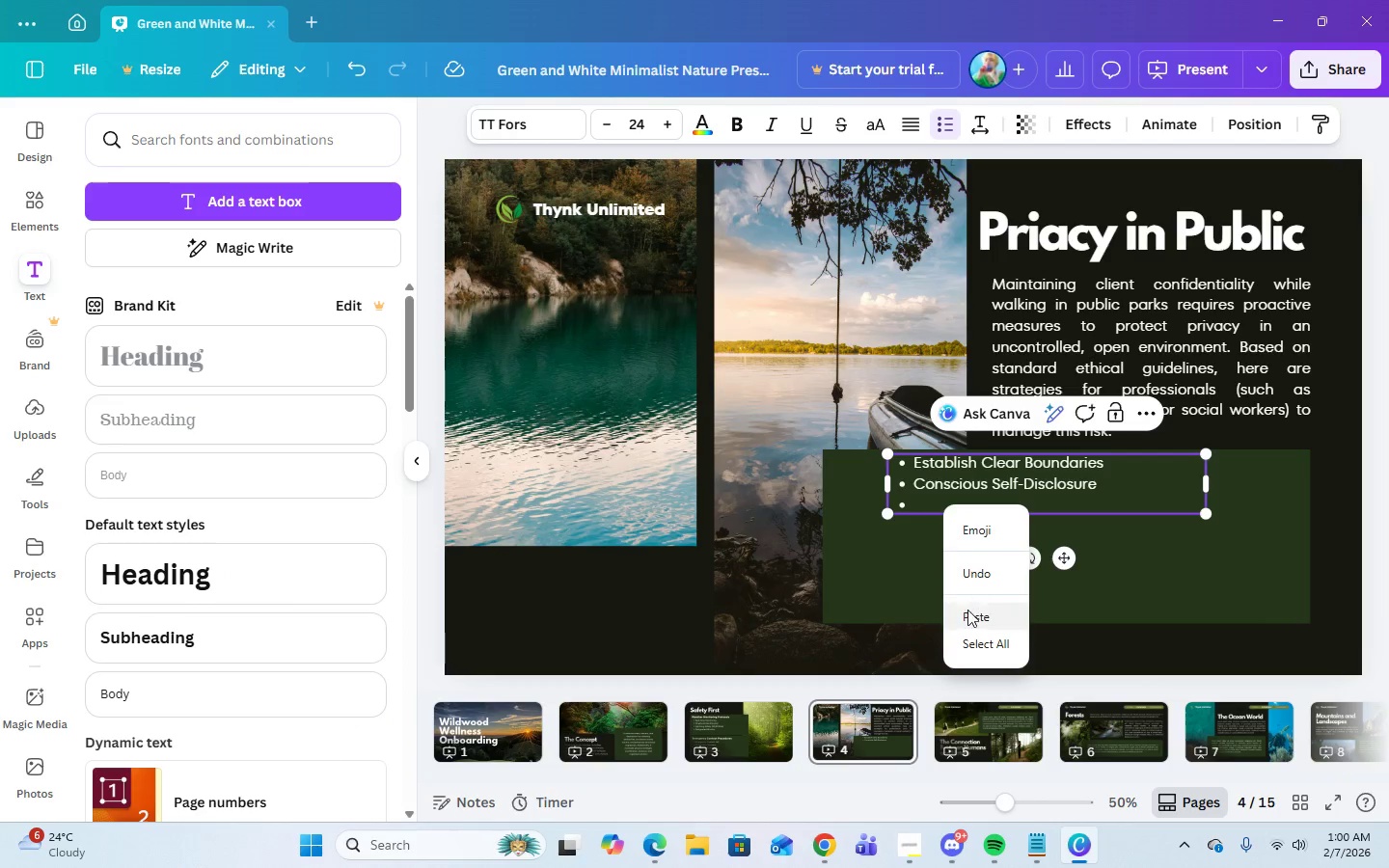 
left_click([967, 614])
 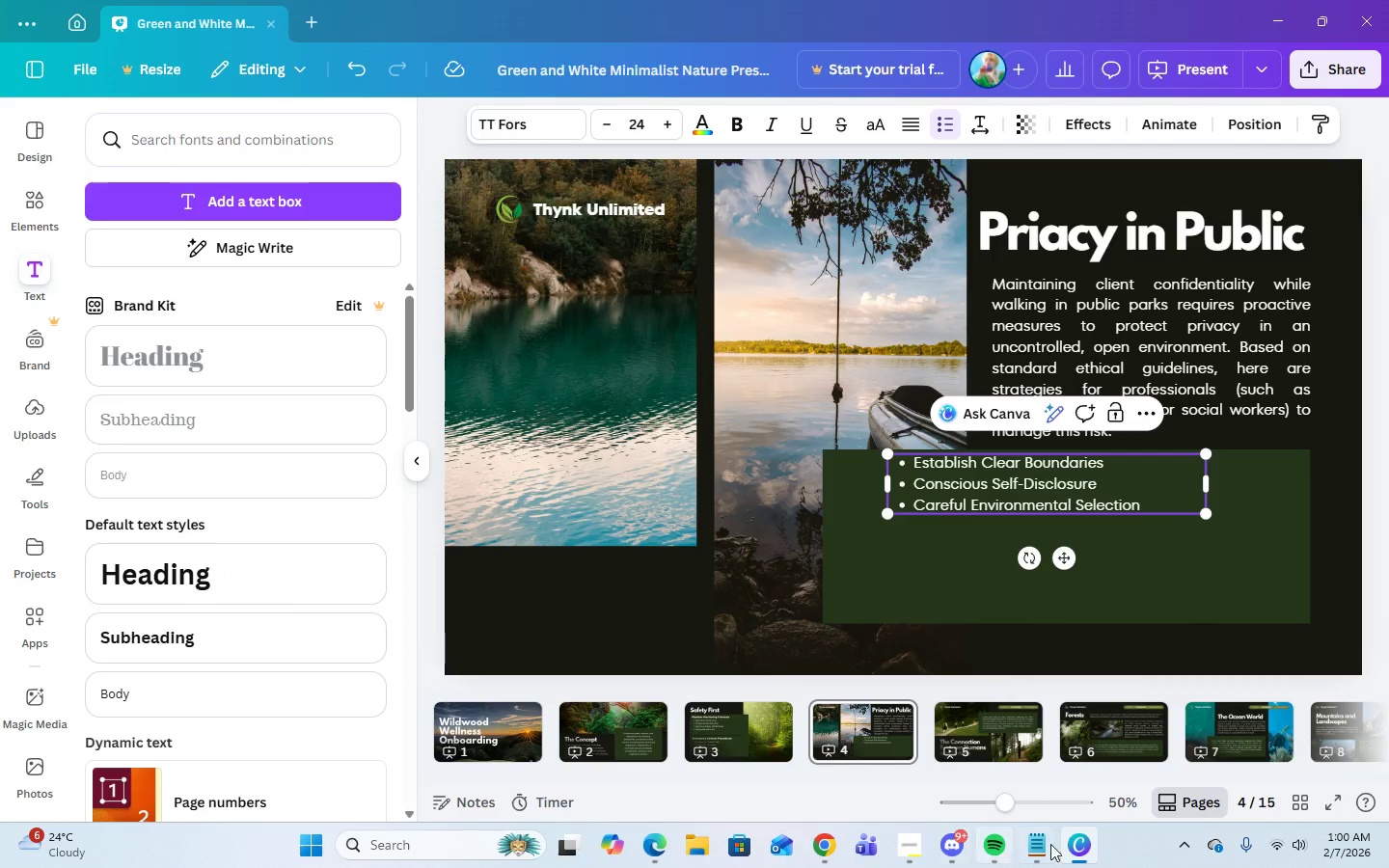 
left_click([1029, 848])
 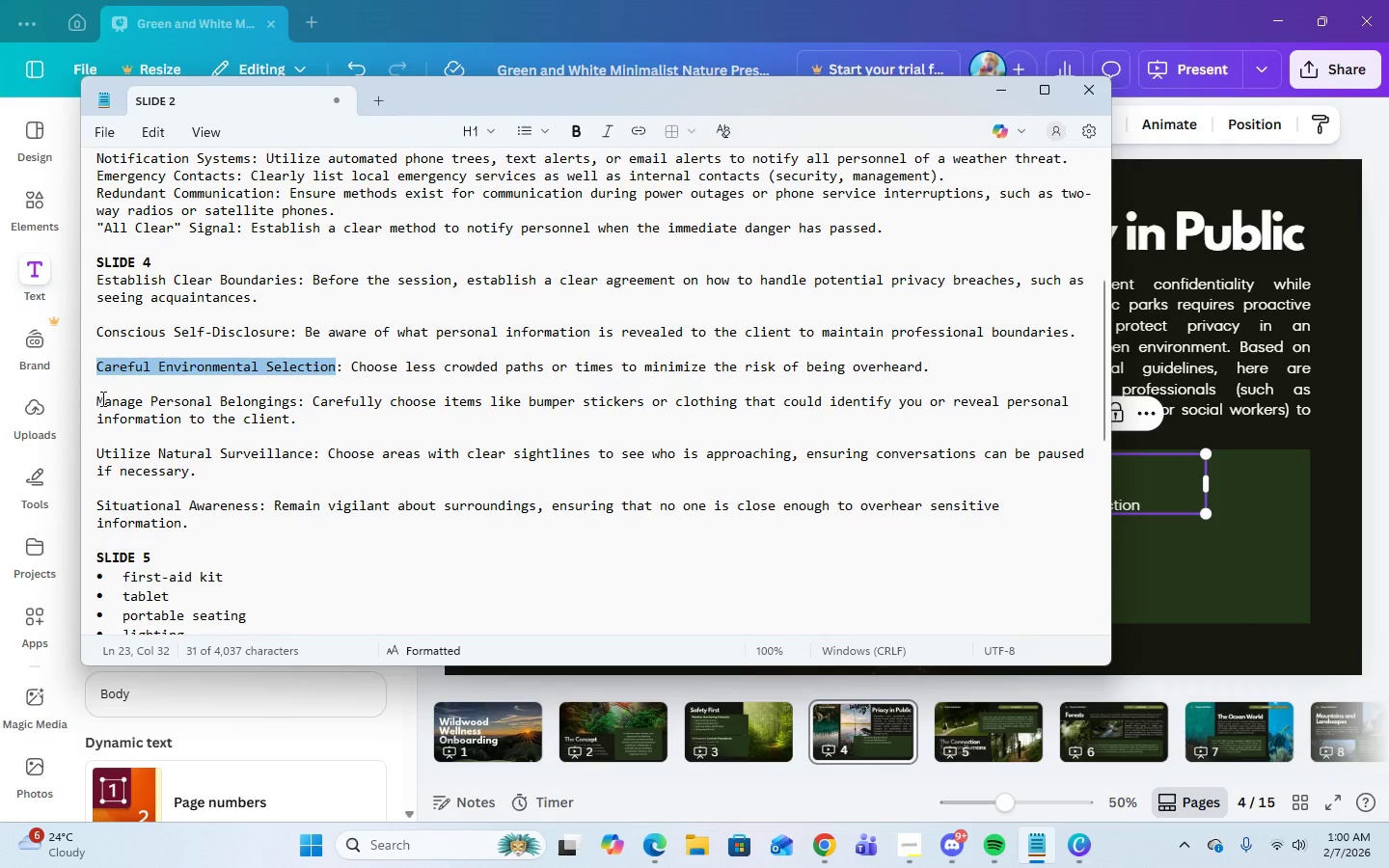 
left_click_drag(start_coordinate=[96, 402], to_coordinate=[299, 403])
 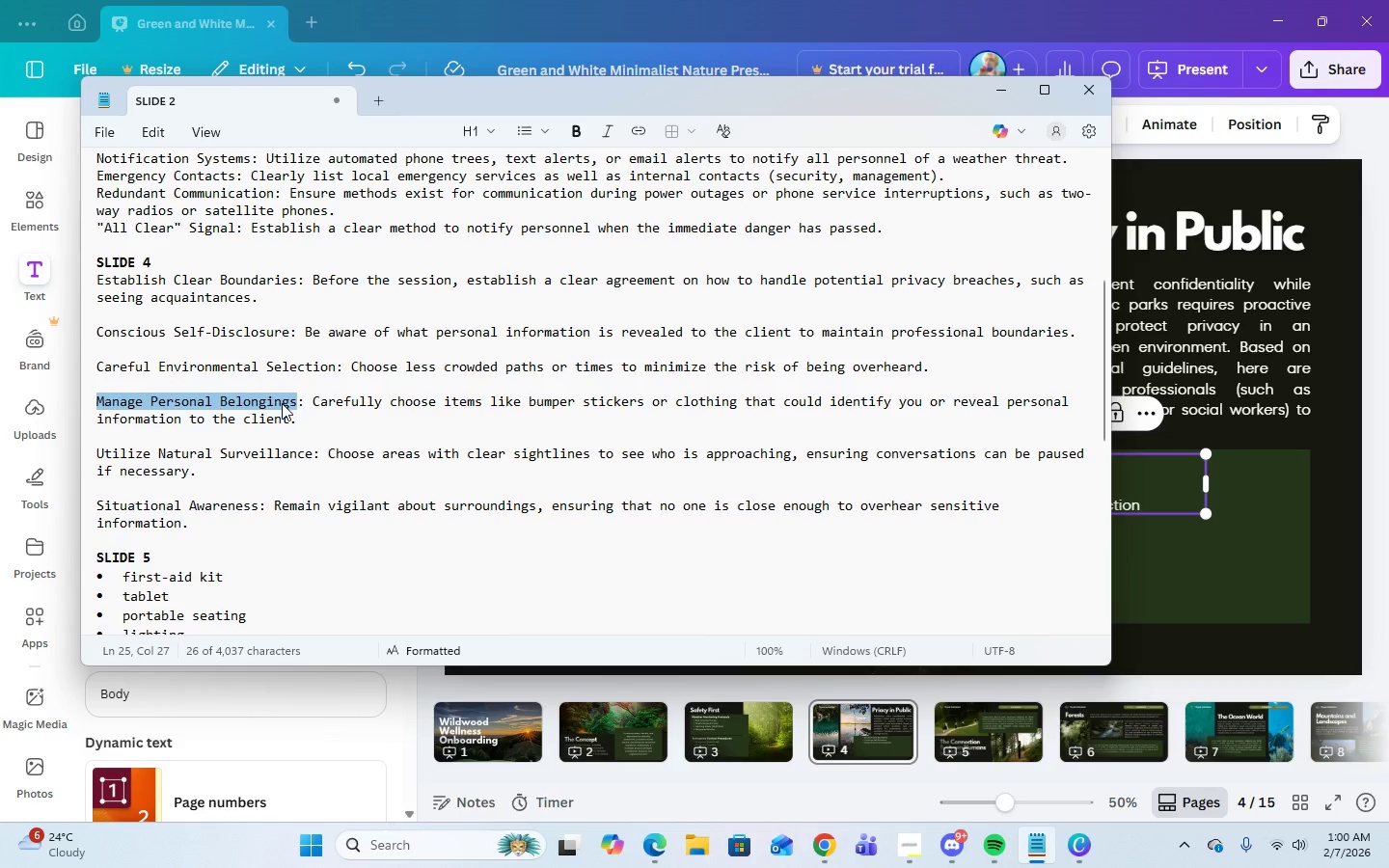 
right_click([282, 403])
 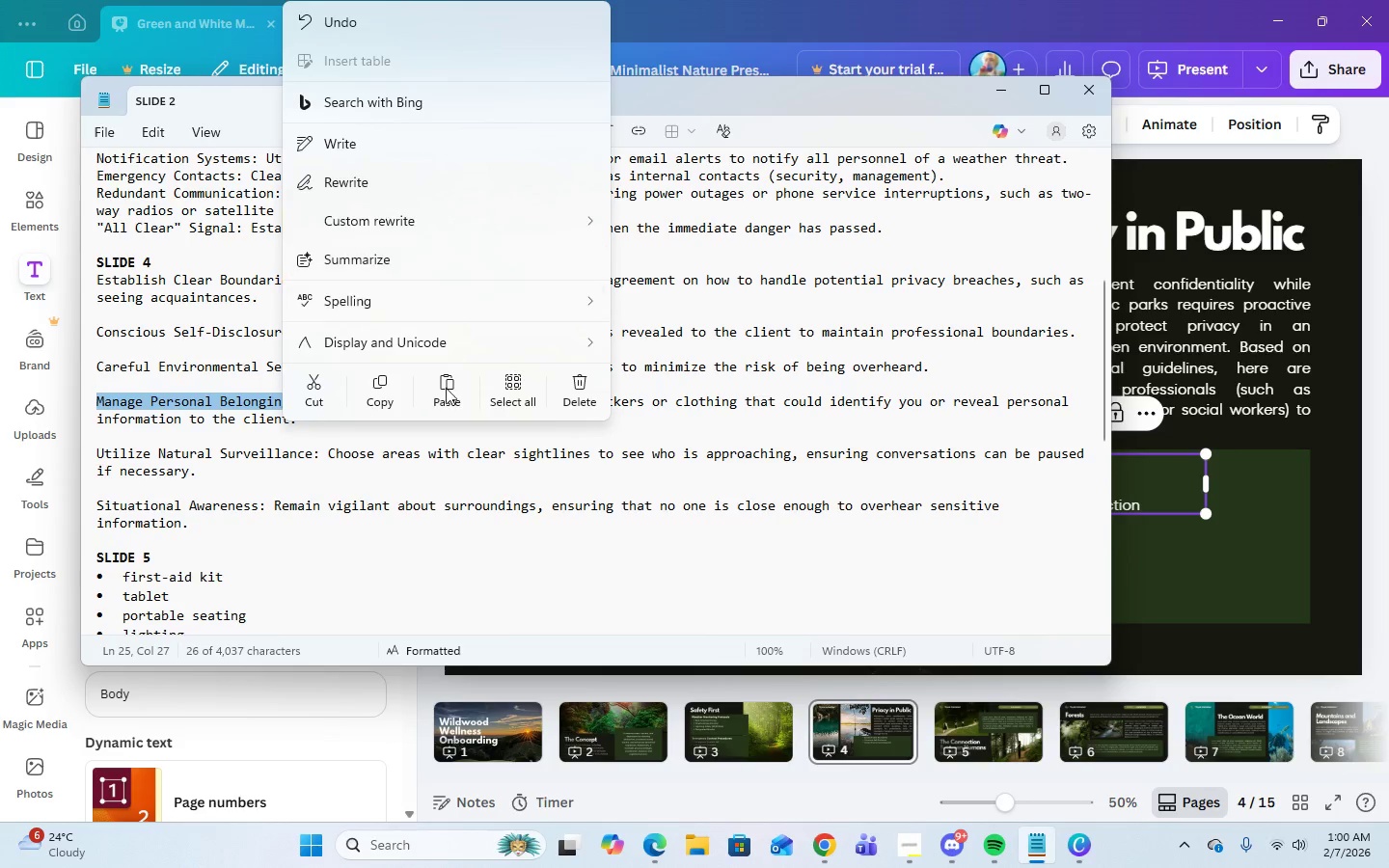 
left_click([381, 402])
 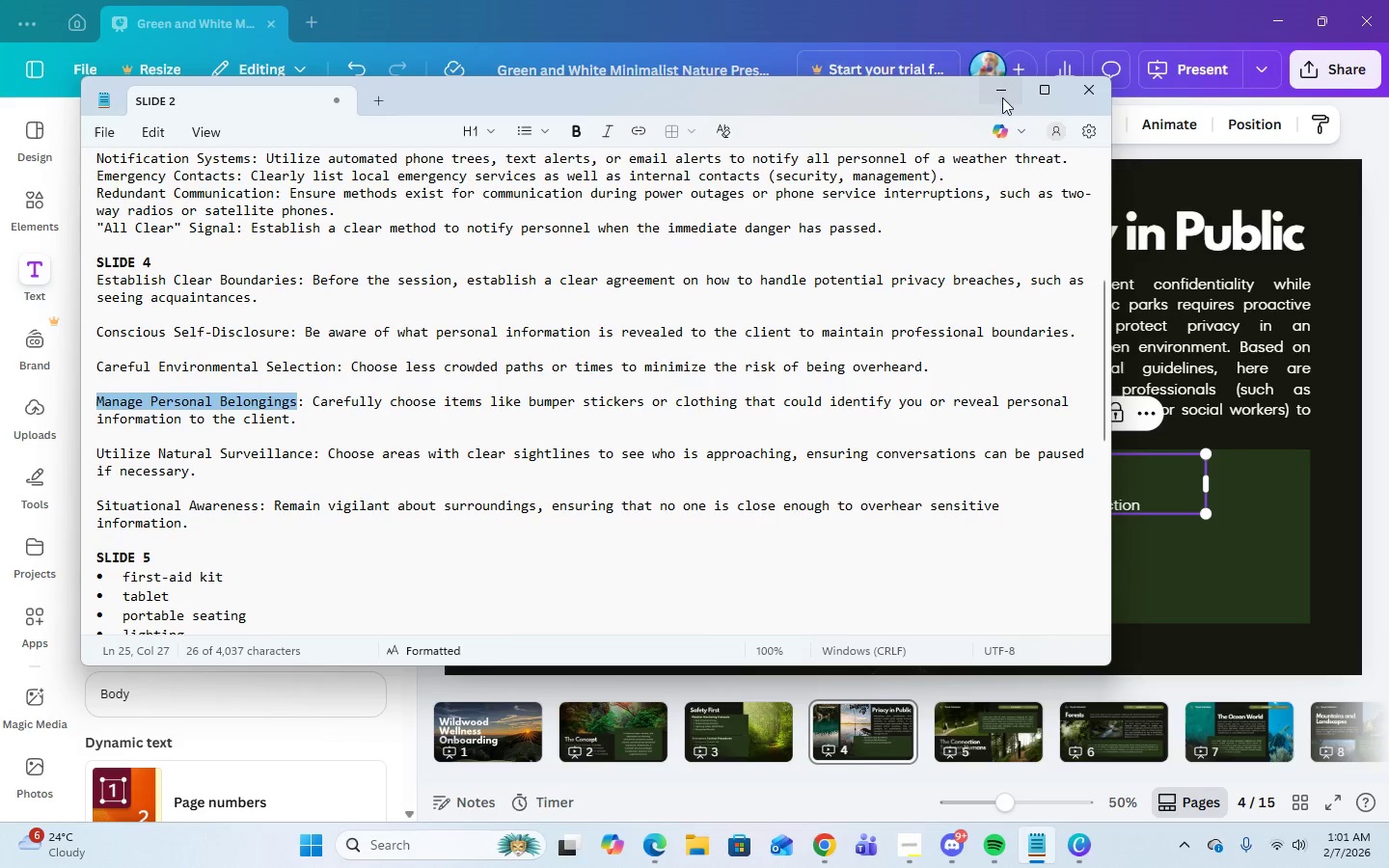 
left_click([1003, 96])
 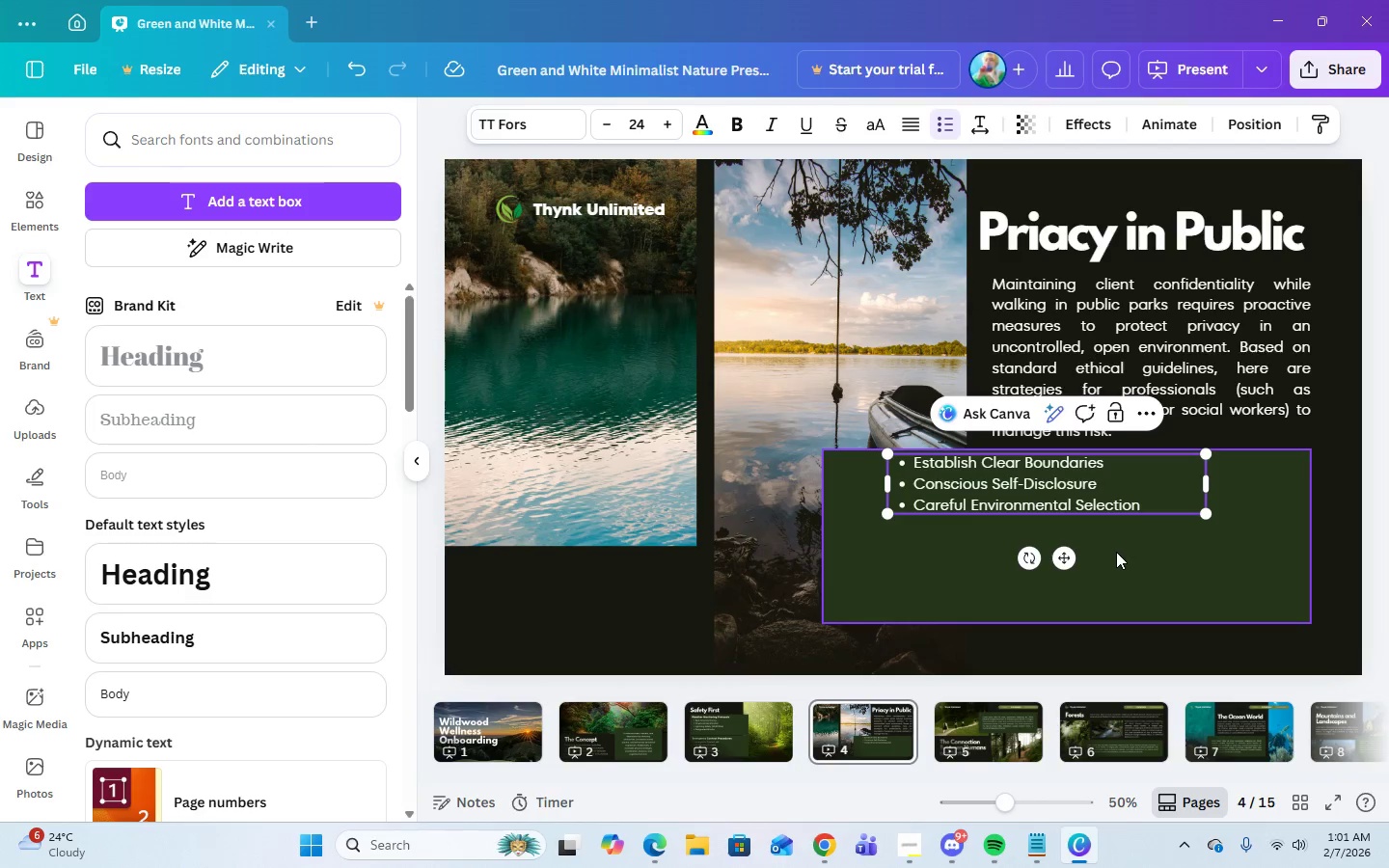 
key(Enter)
 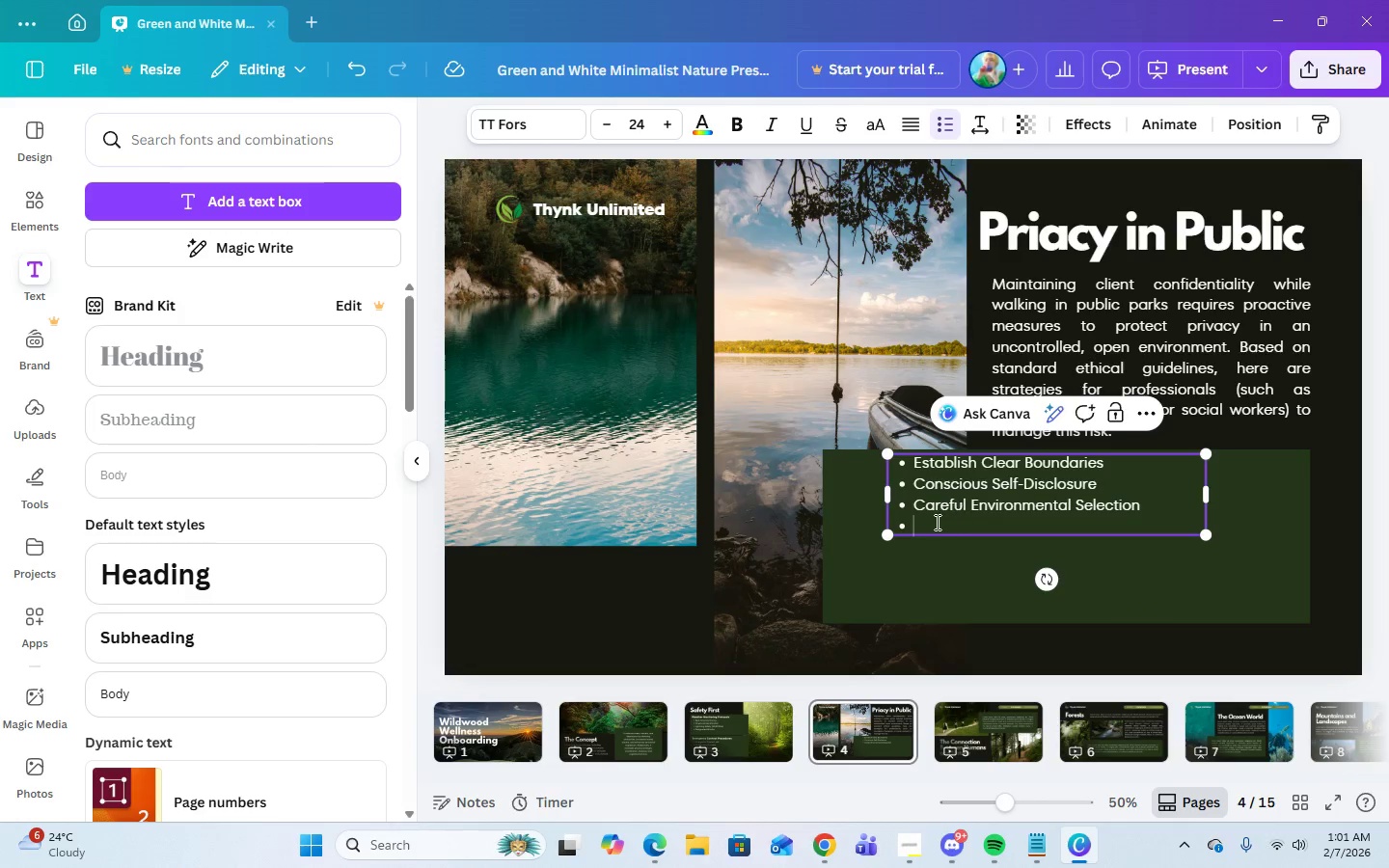 
right_click([936, 522])
 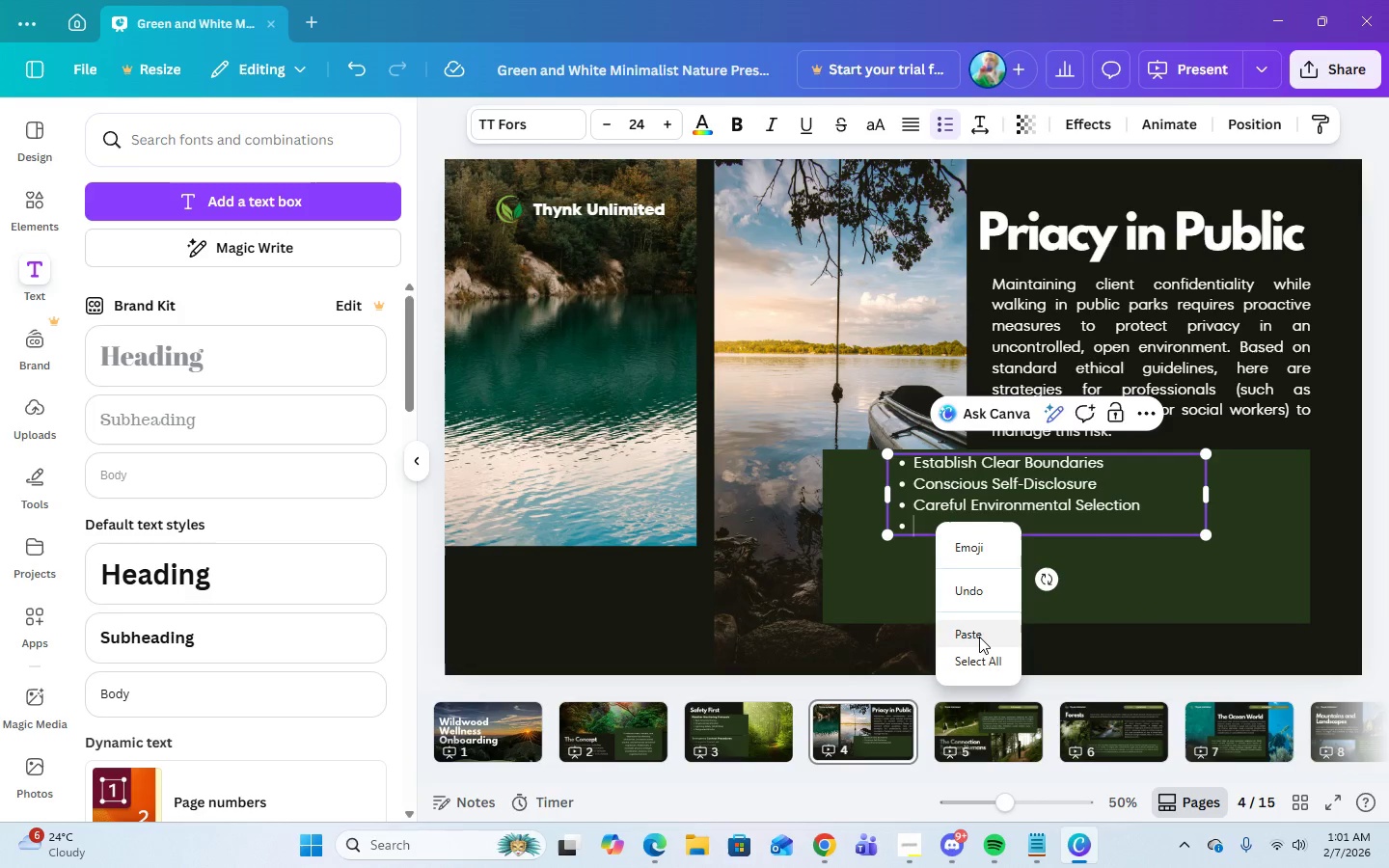 
left_click([979, 637])
 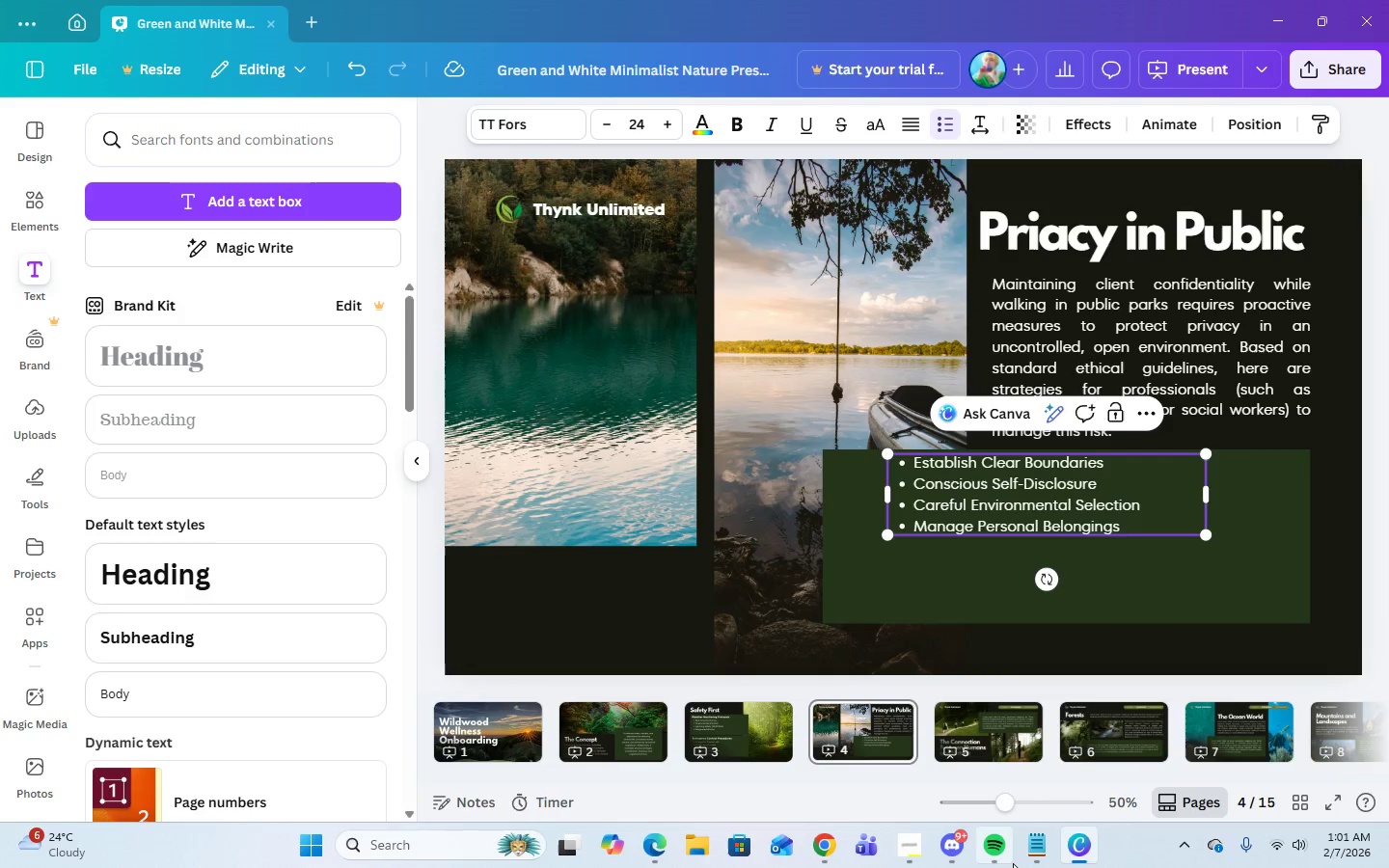 
left_click([1035, 860])
 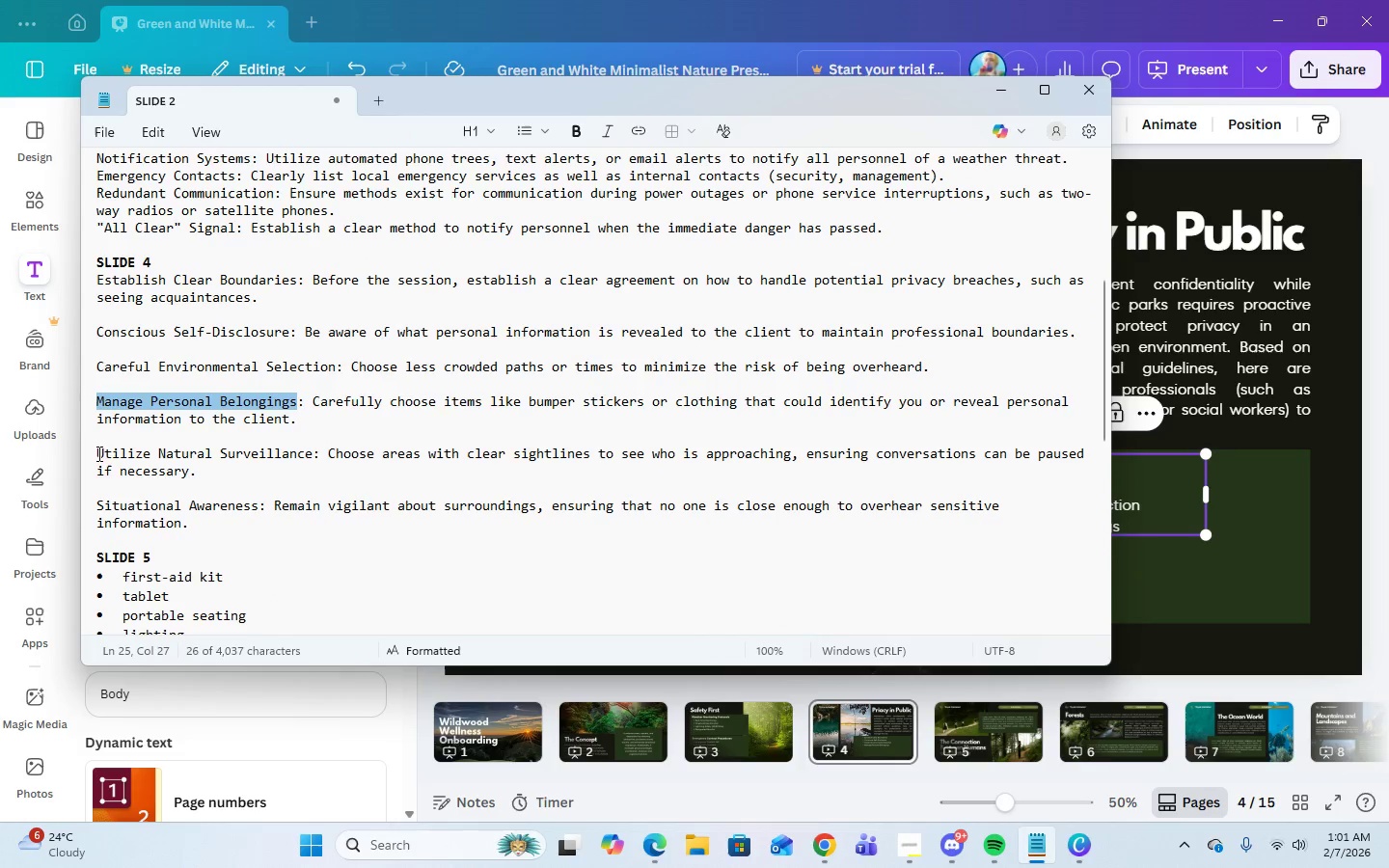 
left_click_drag(start_coordinate=[97, 454], to_coordinate=[311, 454])
 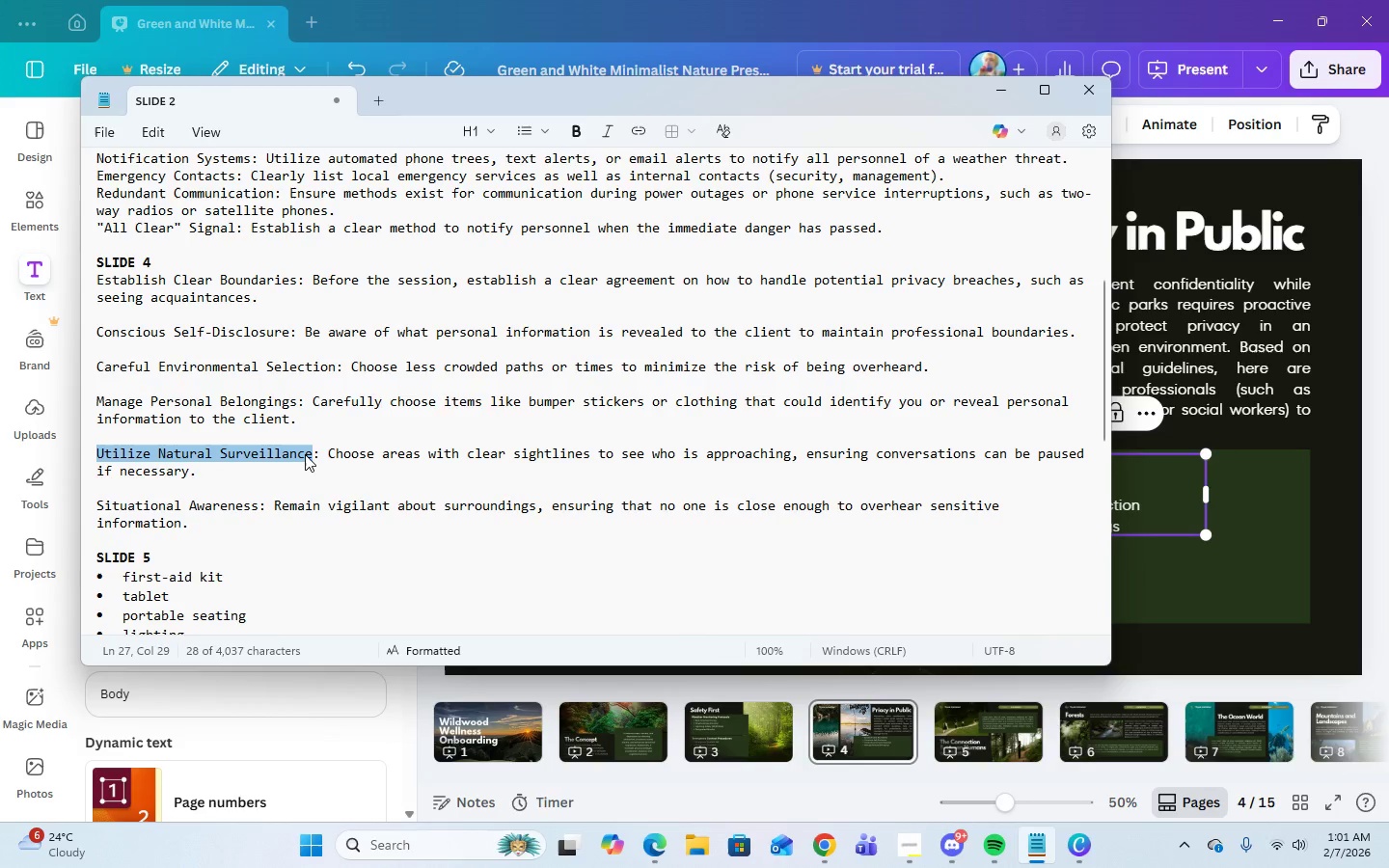 
right_click([305, 454])
 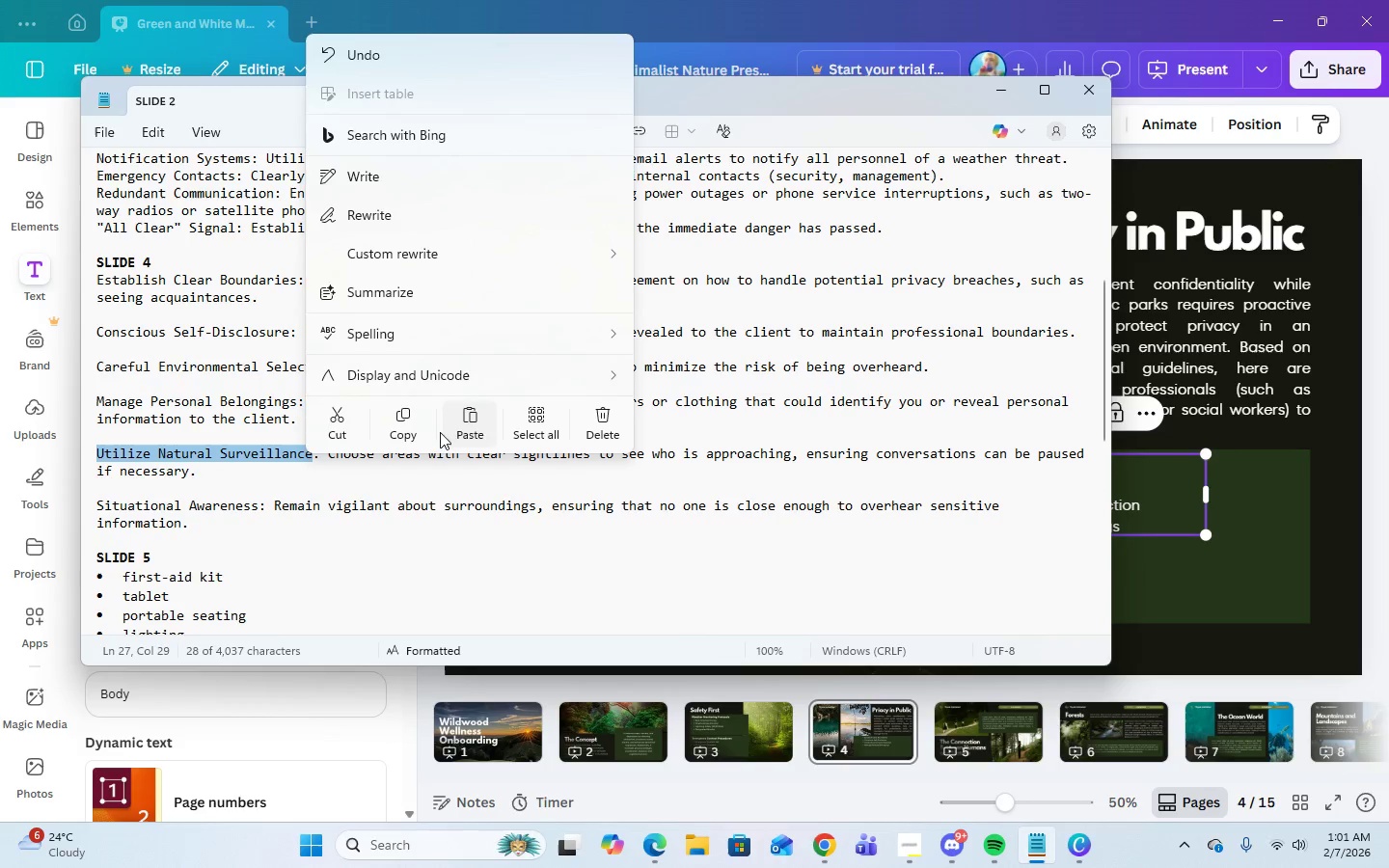 
left_click([415, 426])
 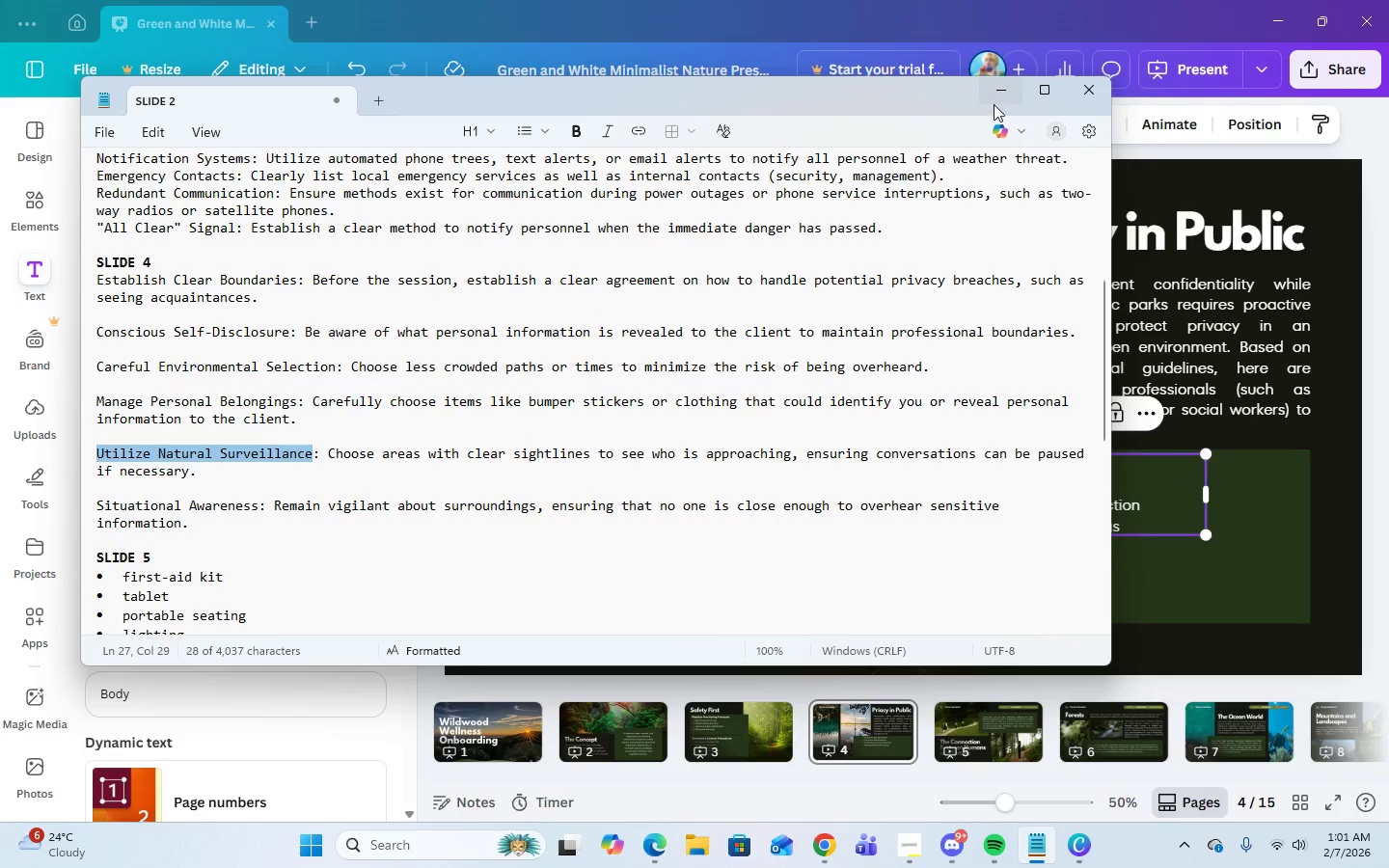 
left_click([1001, 98])
 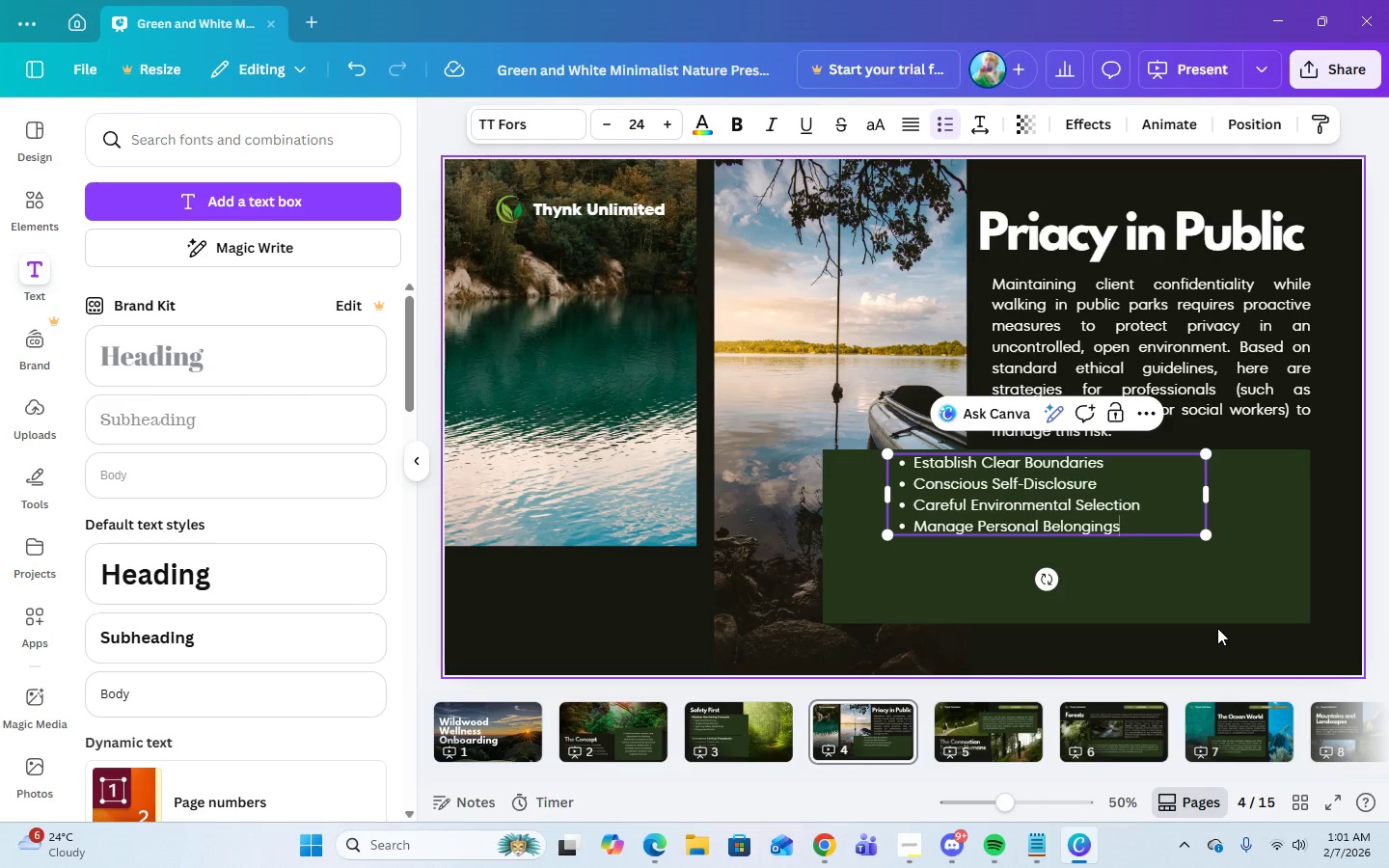 
key(Enter)
 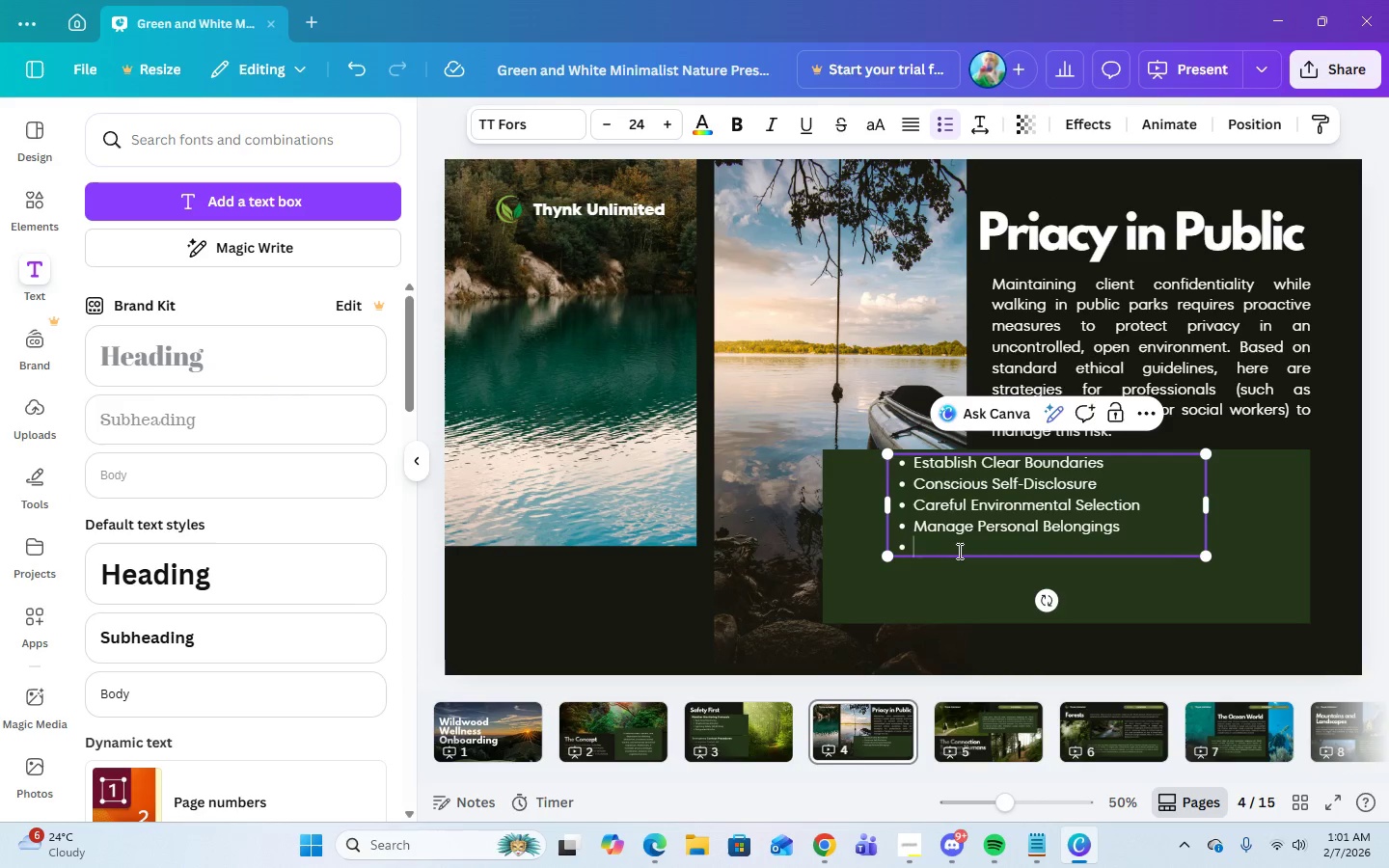 
right_click([958, 551])
 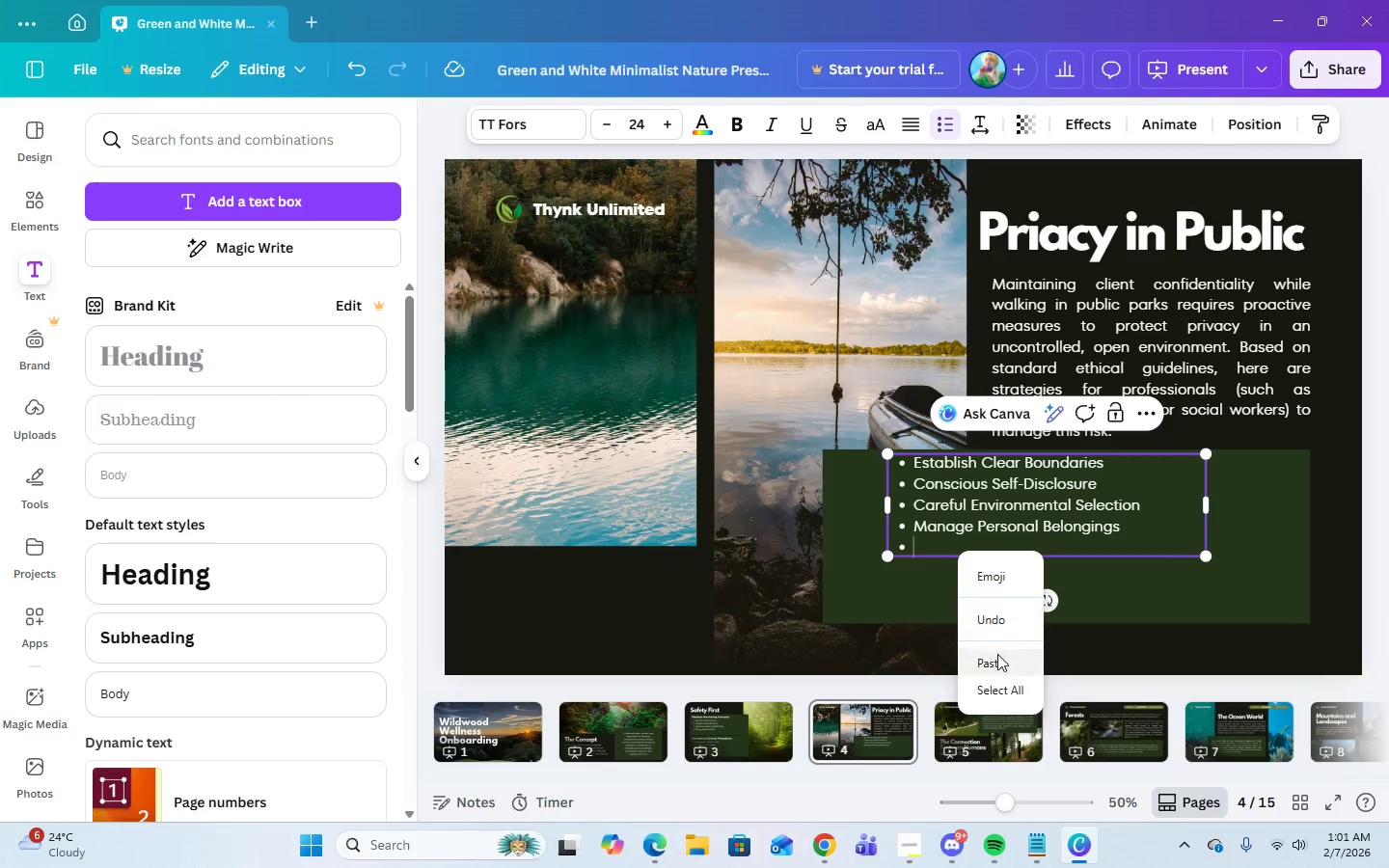 
left_click([998, 662])
 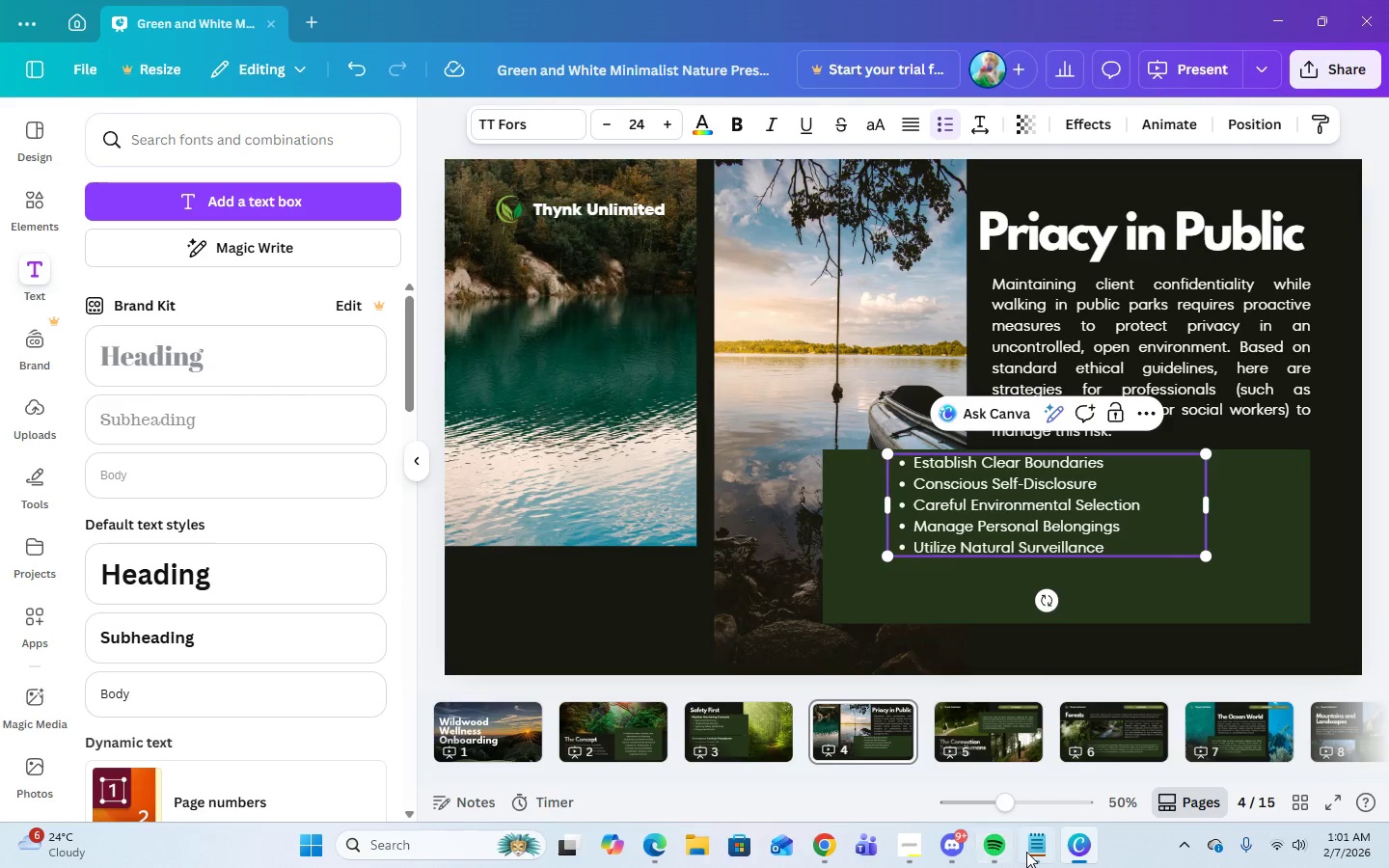 
left_click([1026, 852])
 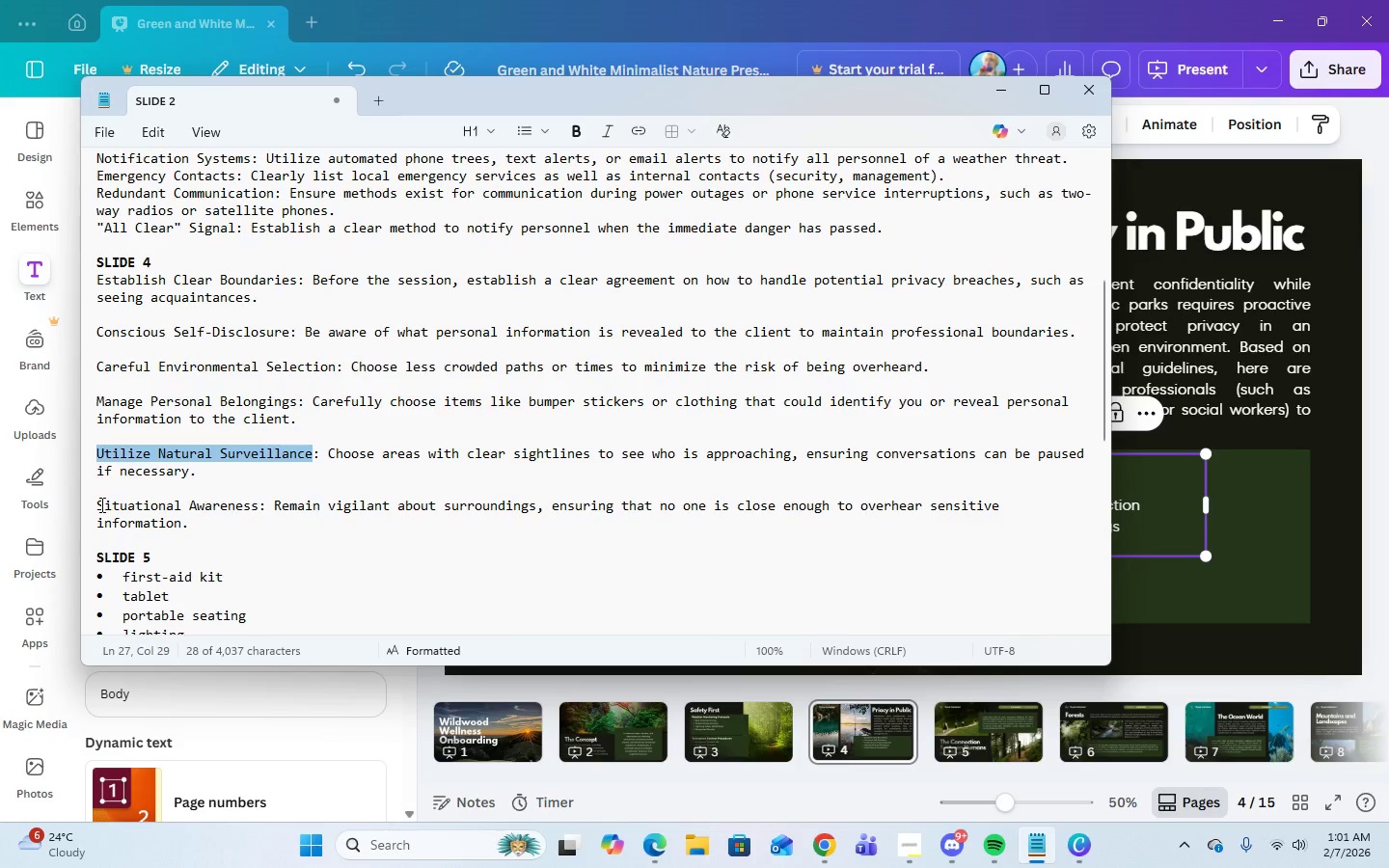 
left_click_drag(start_coordinate=[98, 504], to_coordinate=[259, 510])
 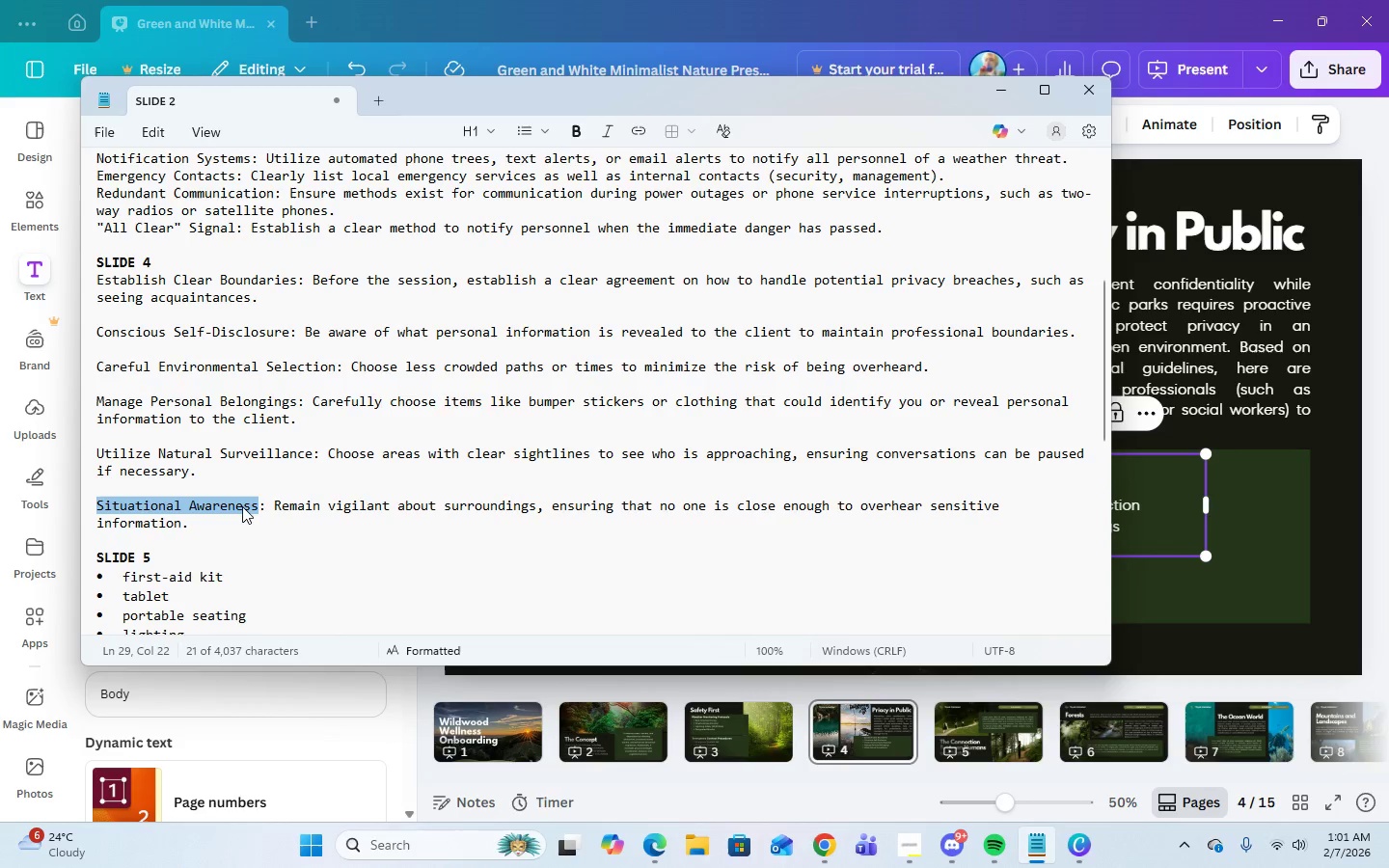 
right_click([242, 506])
 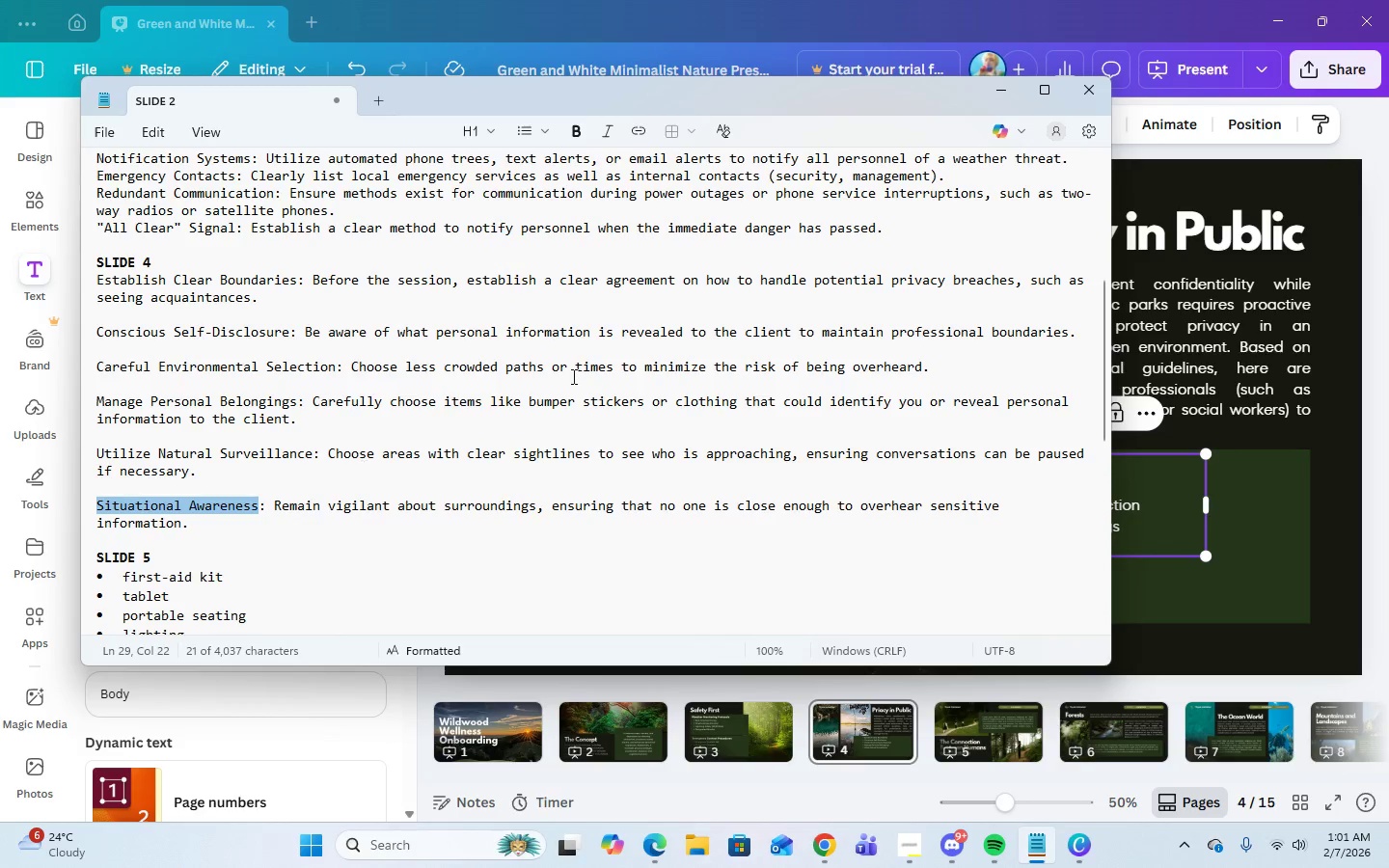 
left_click([991, 99])
 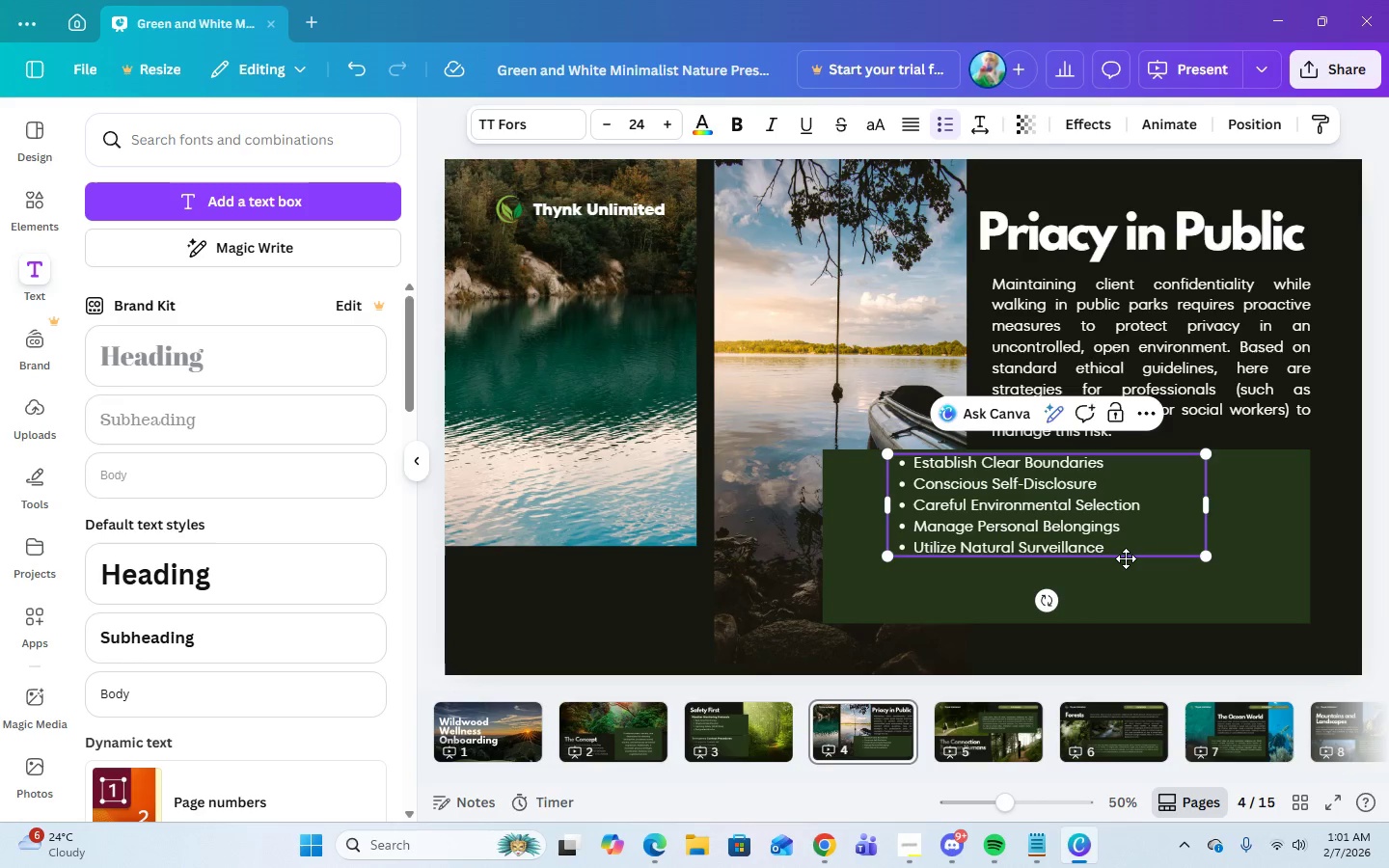 
key(Enter)
 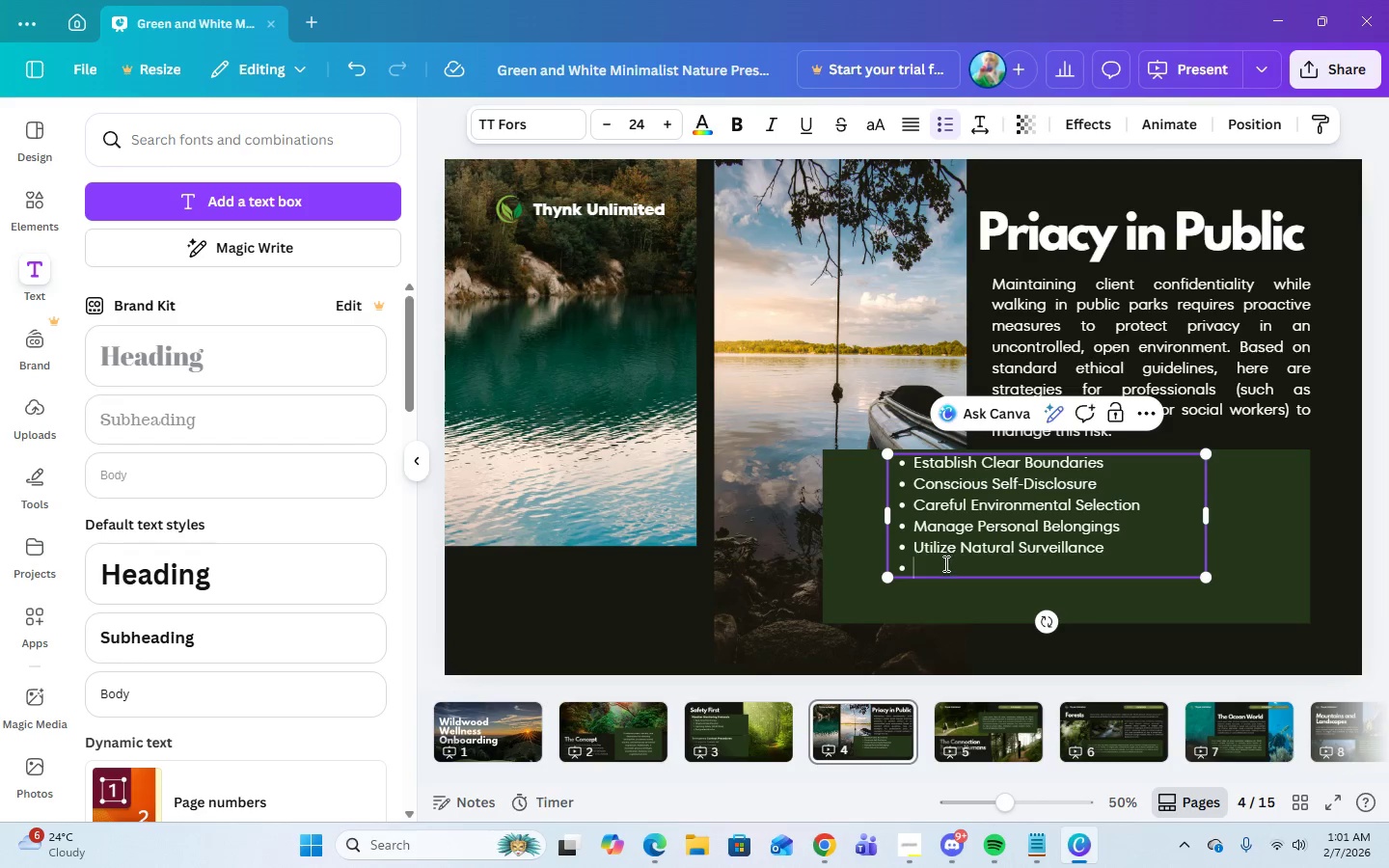 
right_click([944, 566])
 